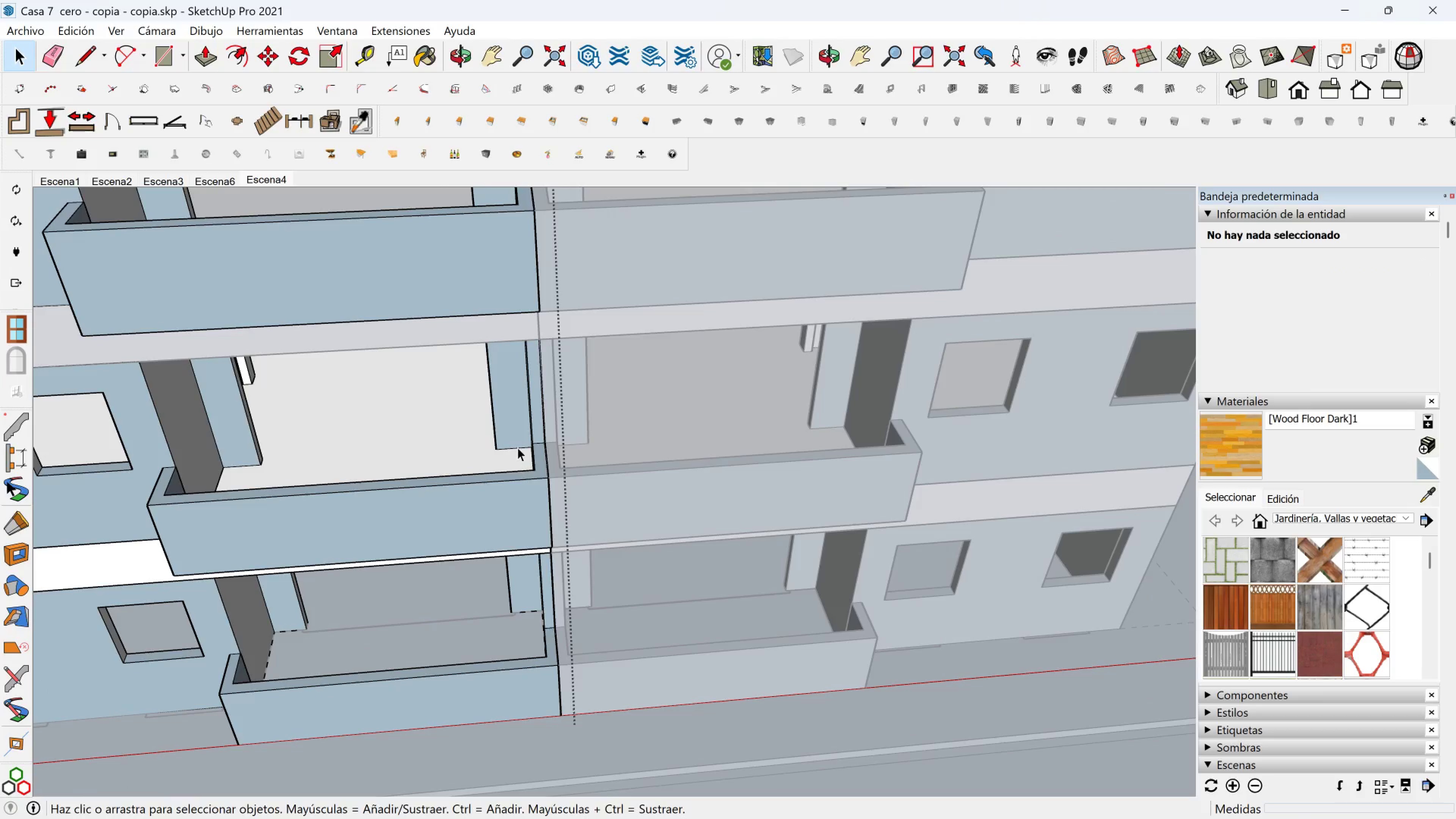 
scroll: coordinate [687, 505], scroll_direction: up, amount: 1.0
 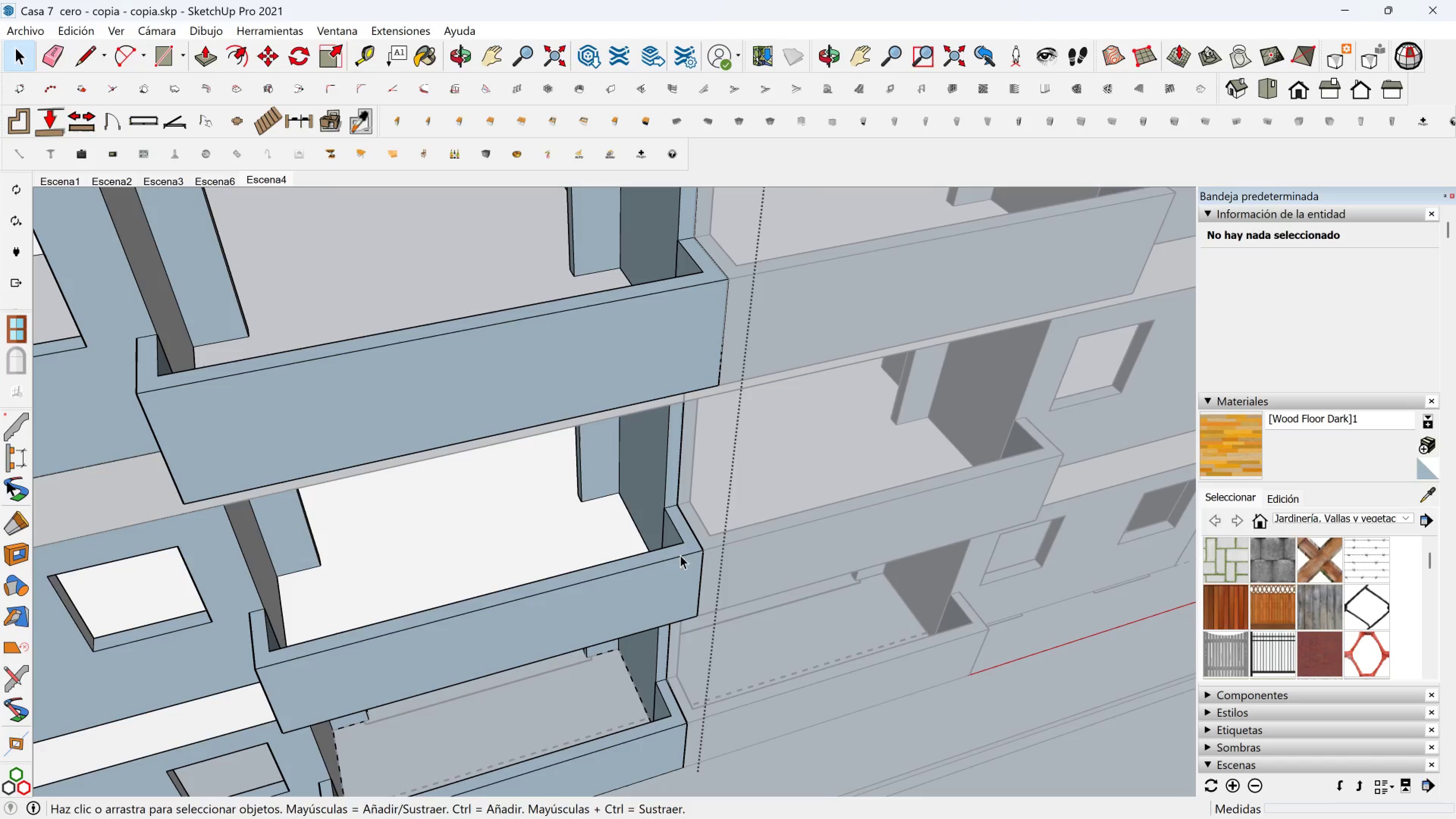 
hold_key(key=ShiftLeft, duration=0.32)
 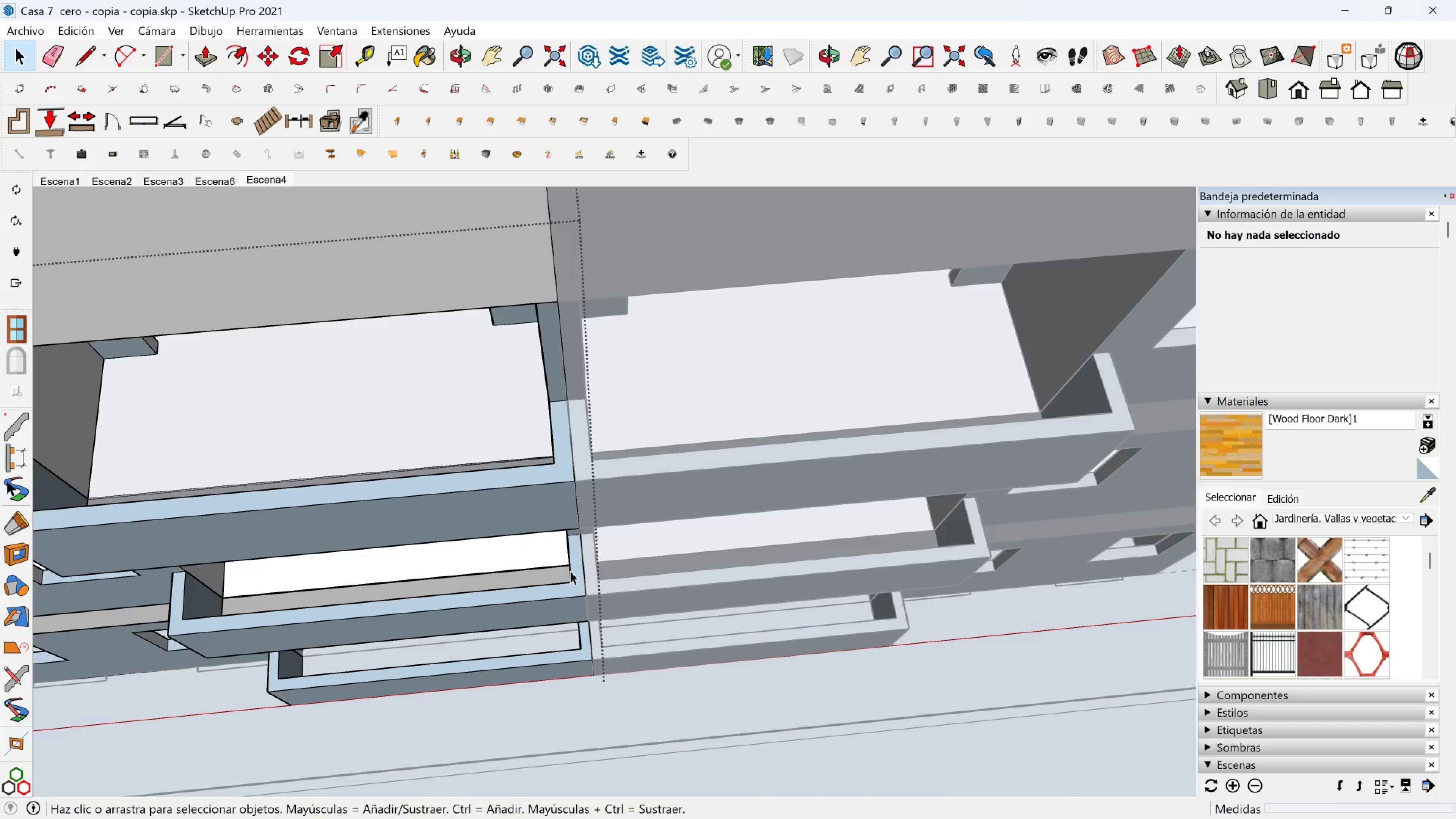 
left_click_drag(start_coordinate=[559, 571], to_coordinate=[614, 637])
 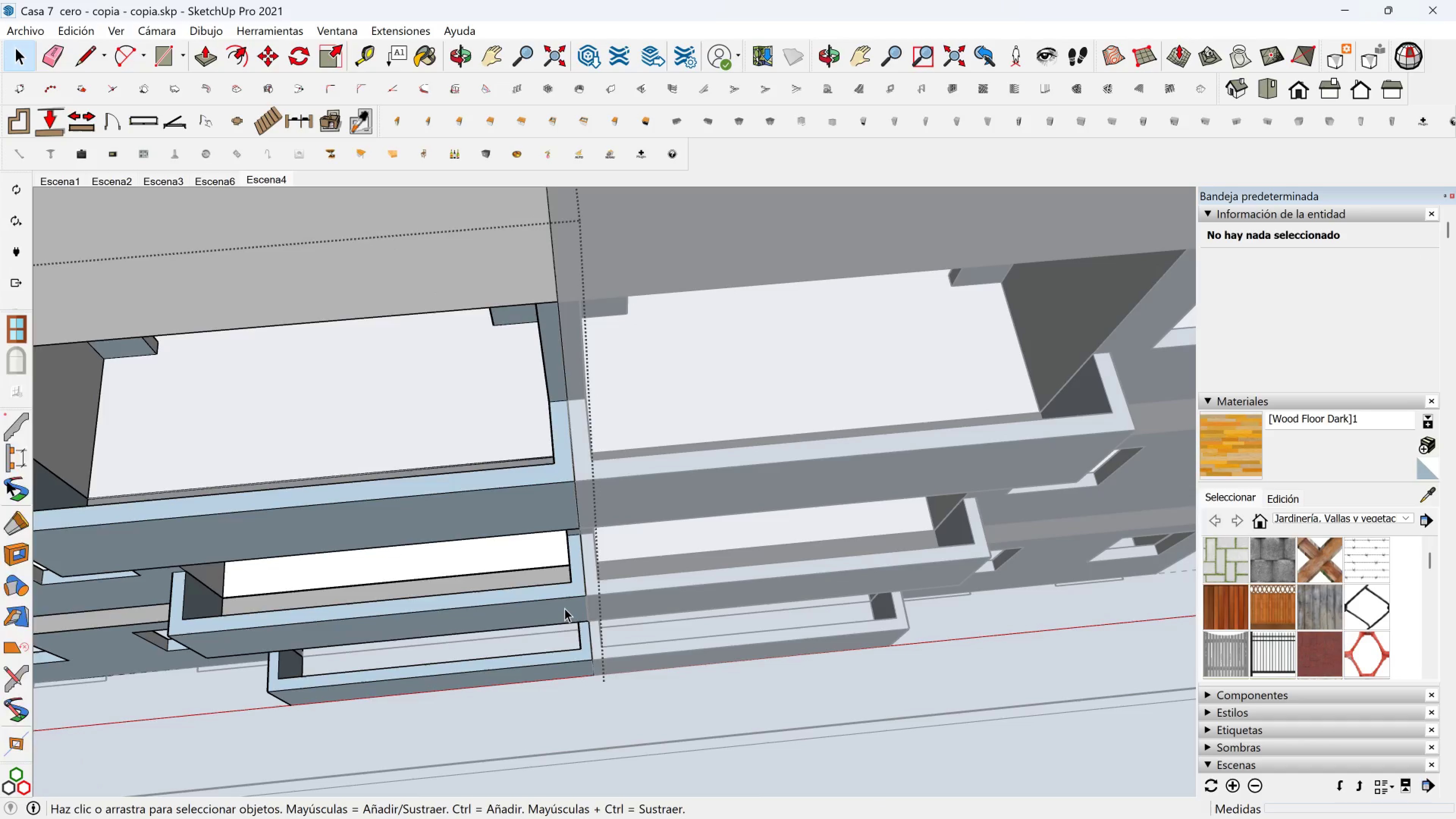 
double_click([565, 608])
 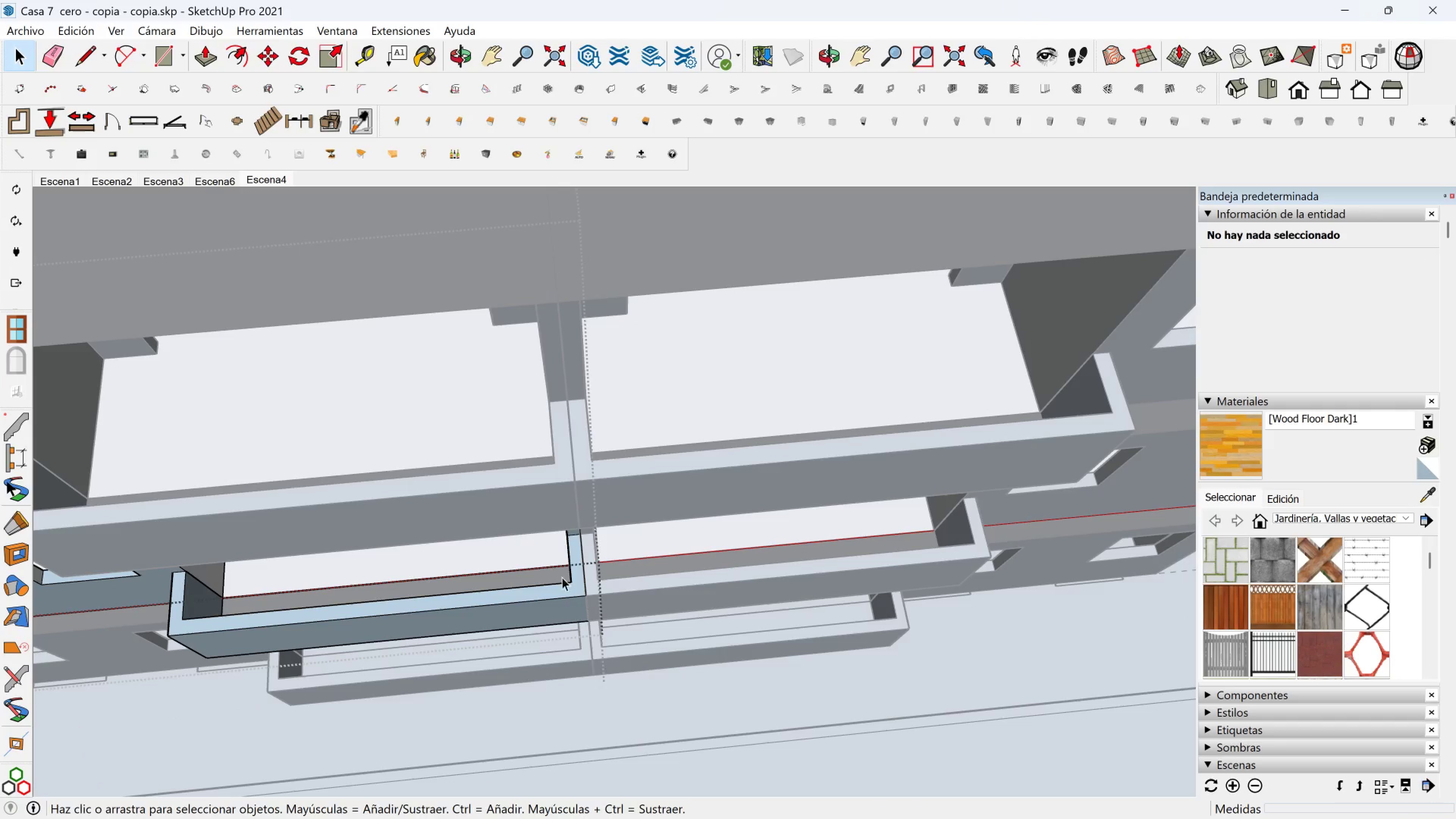 
left_click_drag(start_coordinate=[559, 570], to_coordinate=[625, 643])
 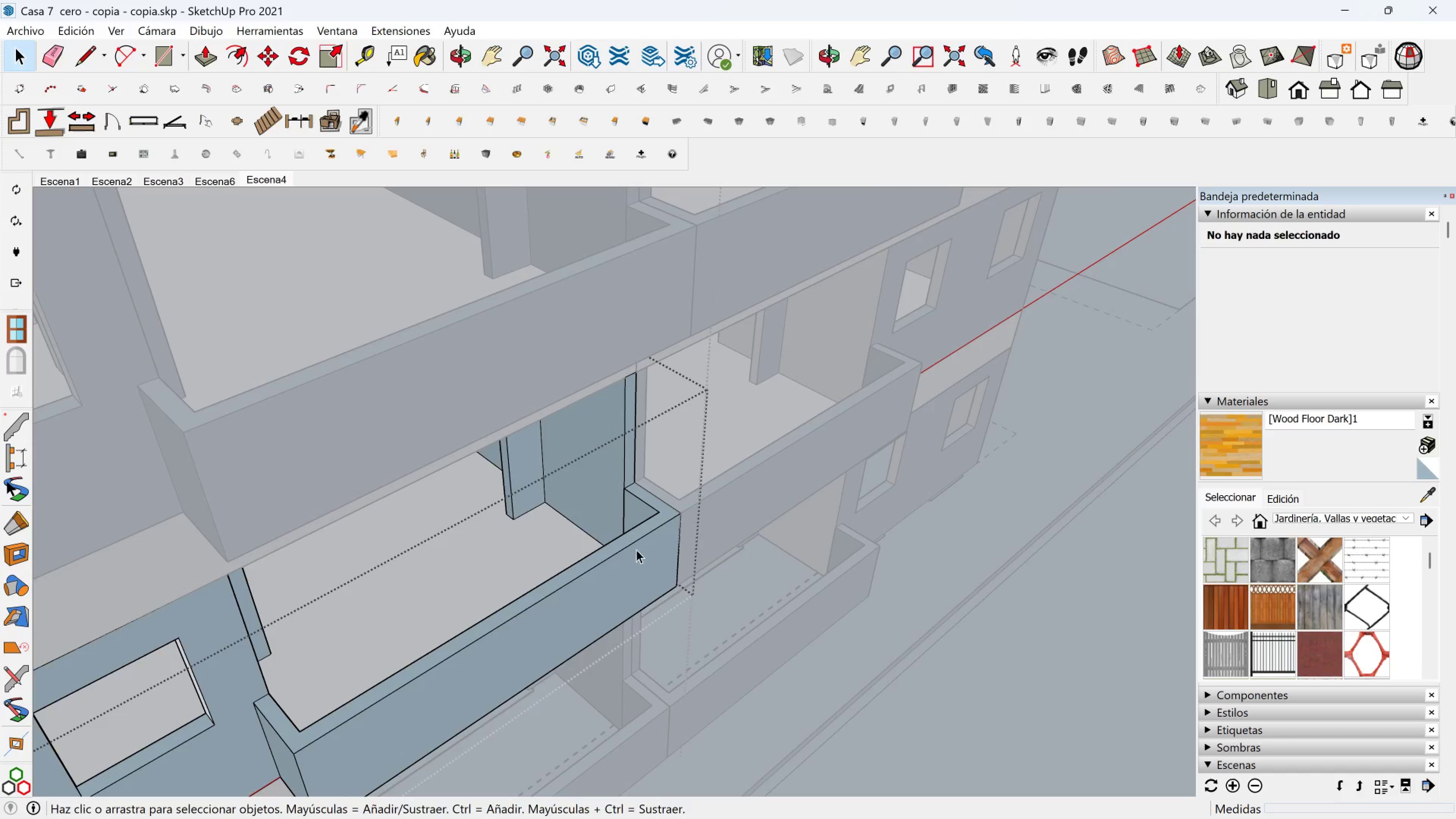 
double_click([650, 556])
 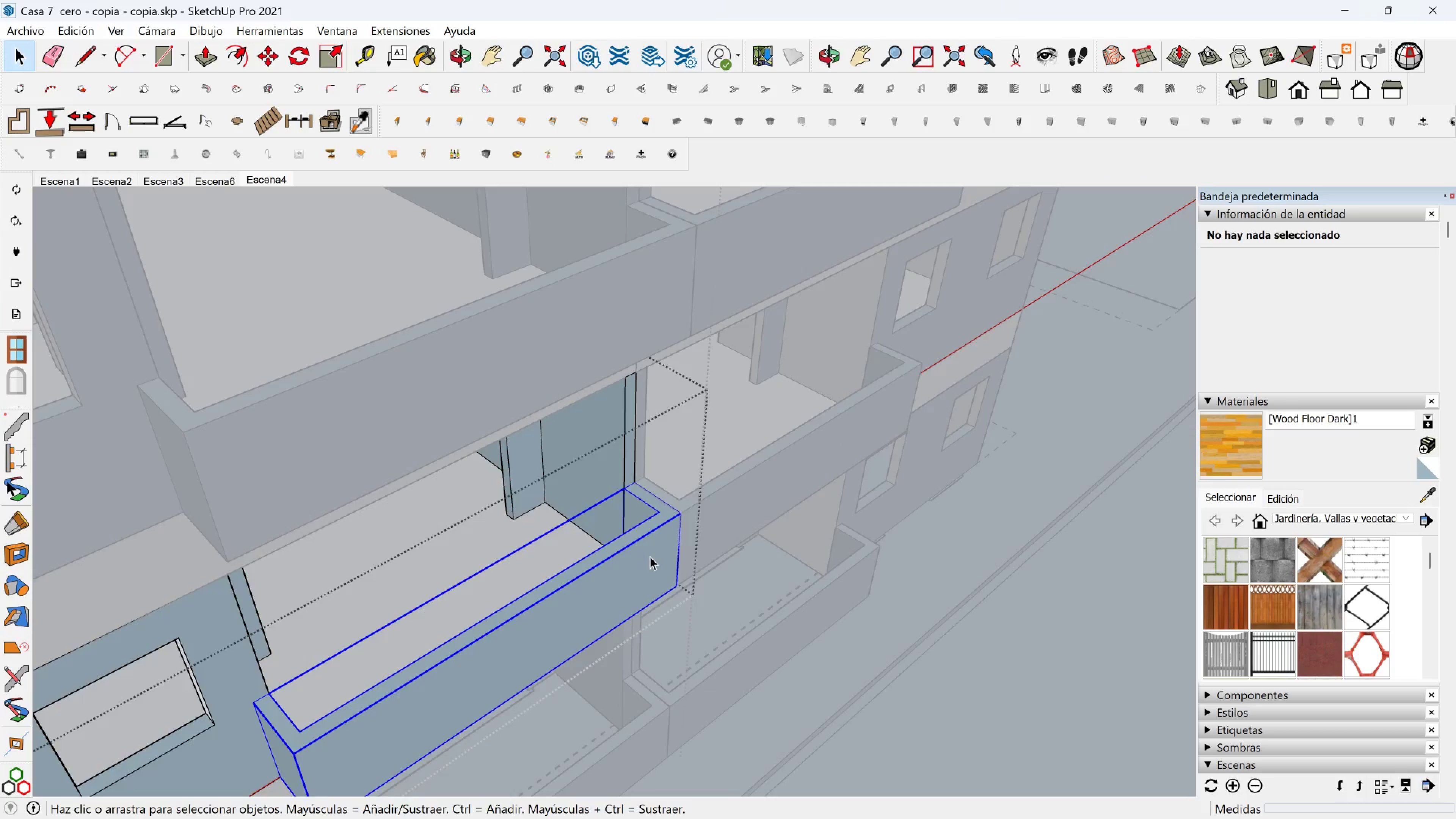 
triple_click([650, 556])
 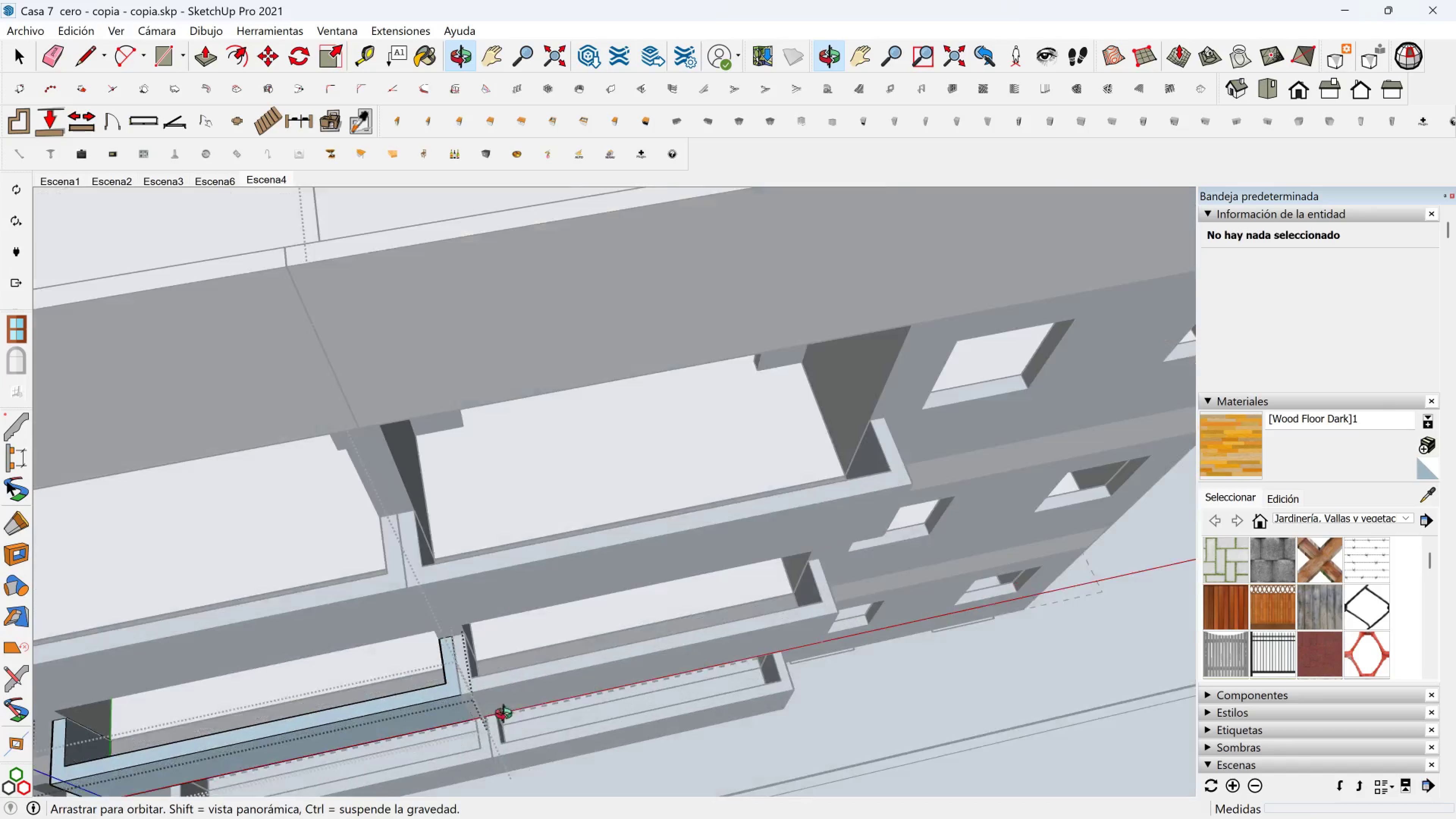 
hold_key(key=ShiftLeft, duration=0.31)
 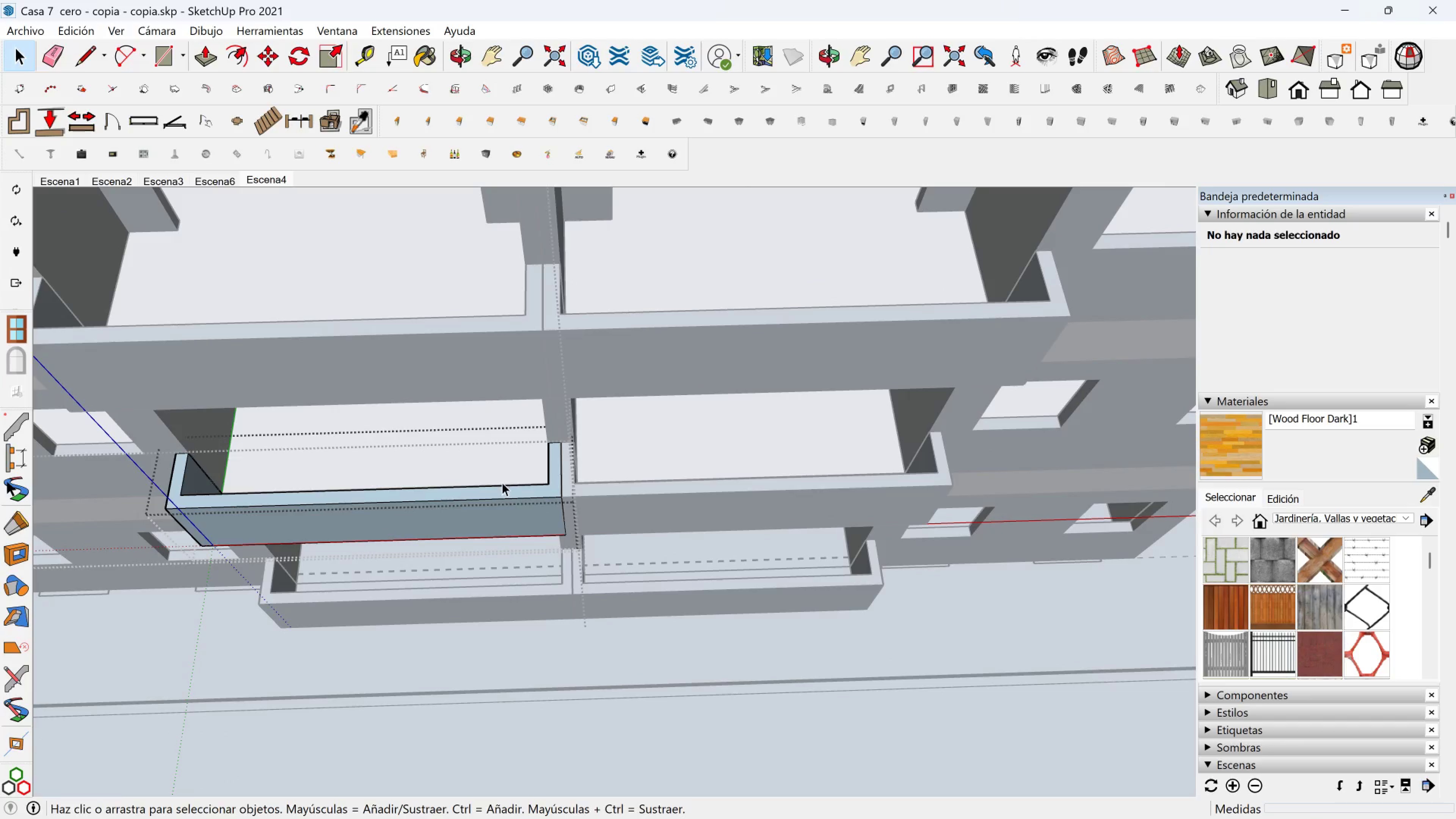 
left_click_drag(start_coordinate=[518, 468], to_coordinate=[601, 564])
 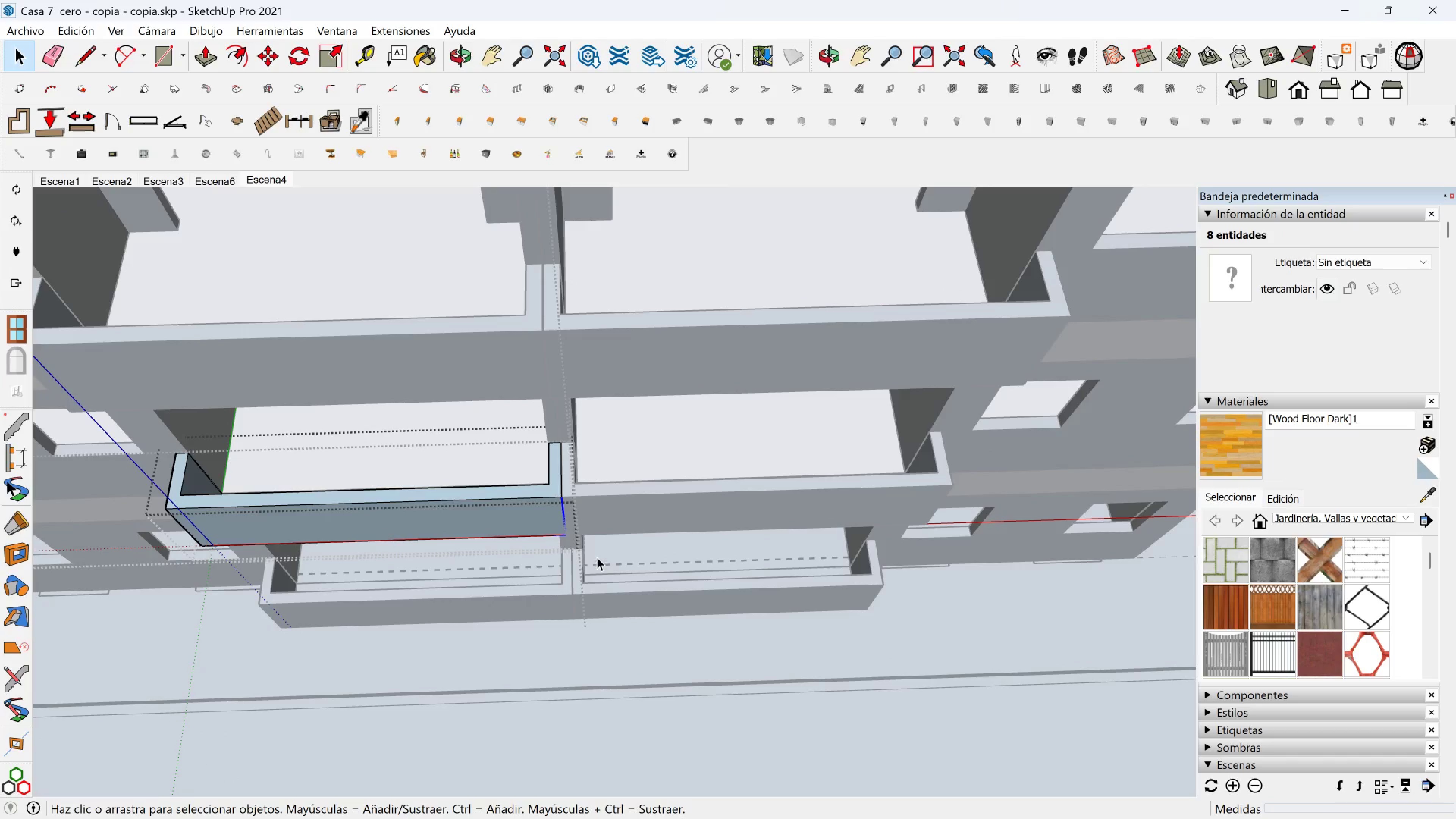 
key(M)
 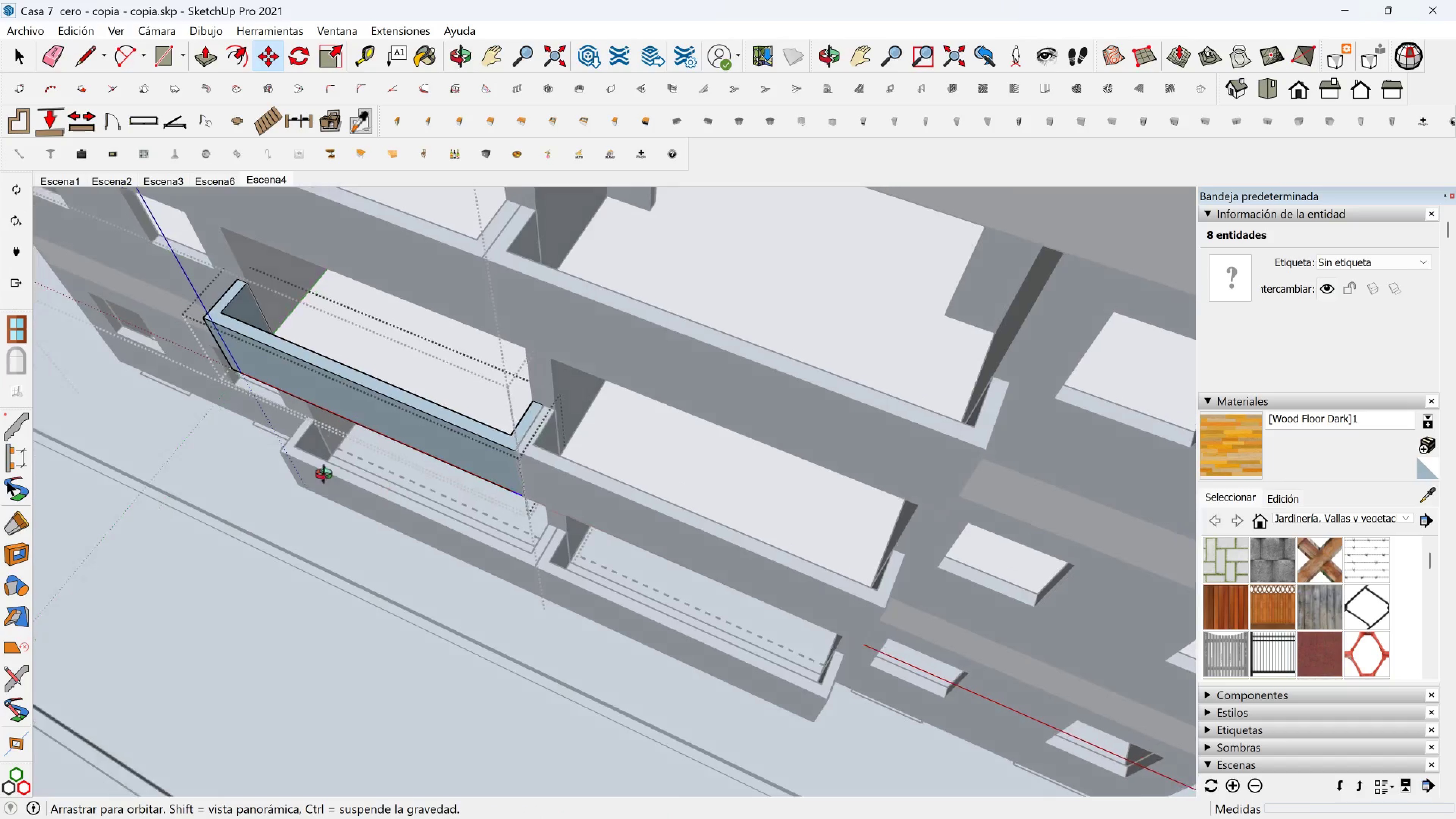 
scroll: coordinate [449, 397], scroll_direction: up, amount: 2.0
 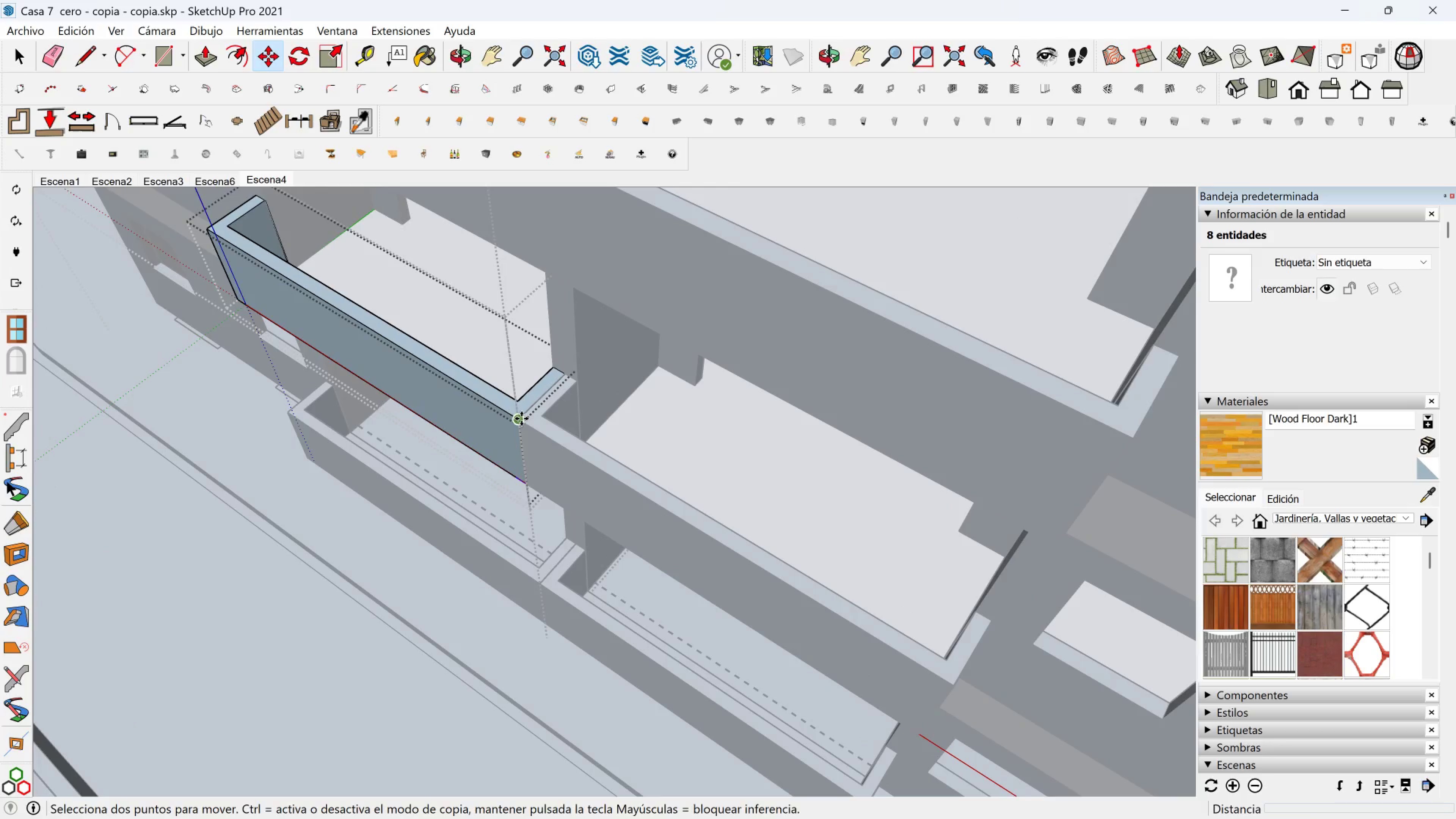 
left_click([521, 419])
 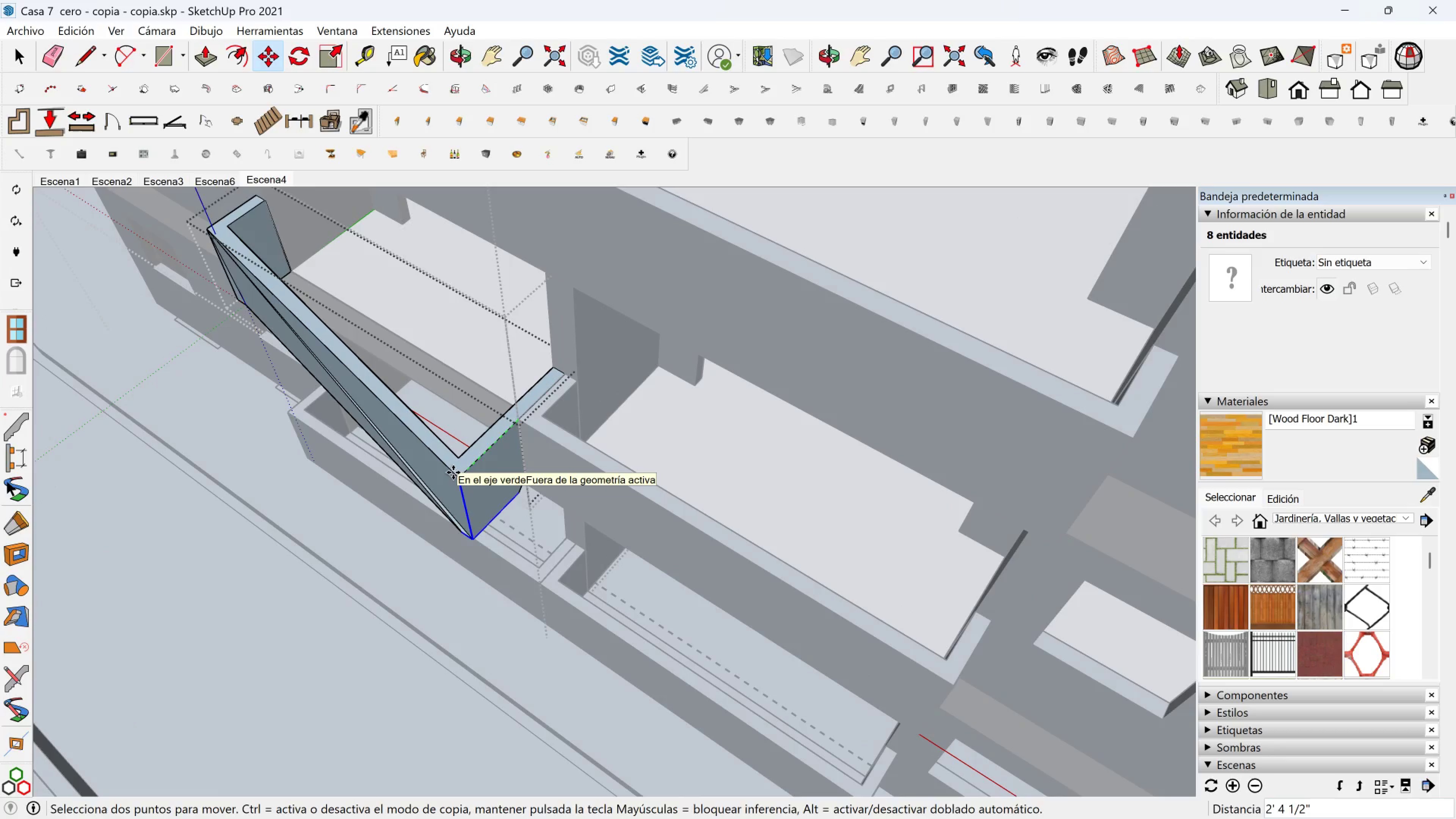 
type(24)
 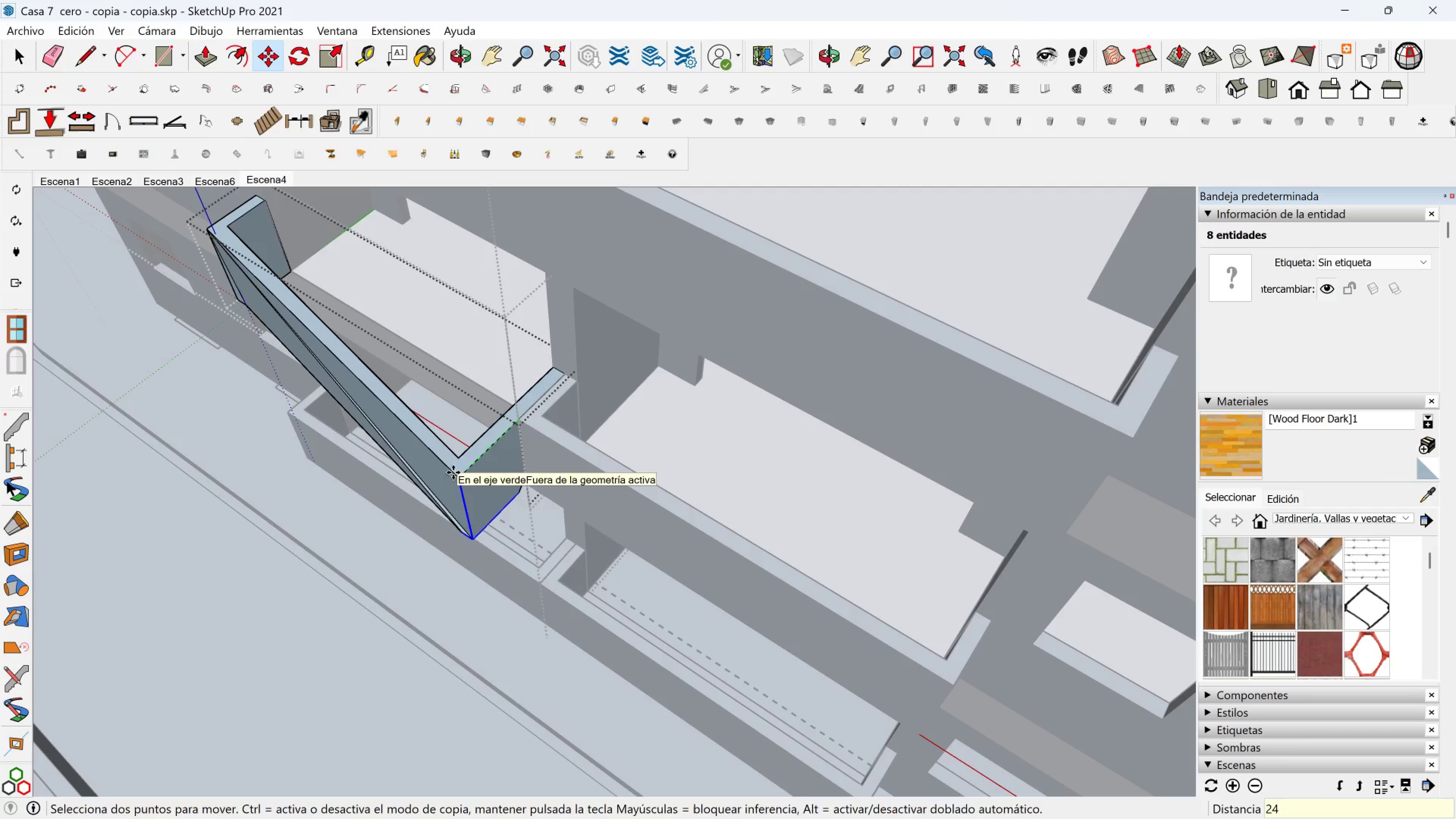 
key(Enter)
 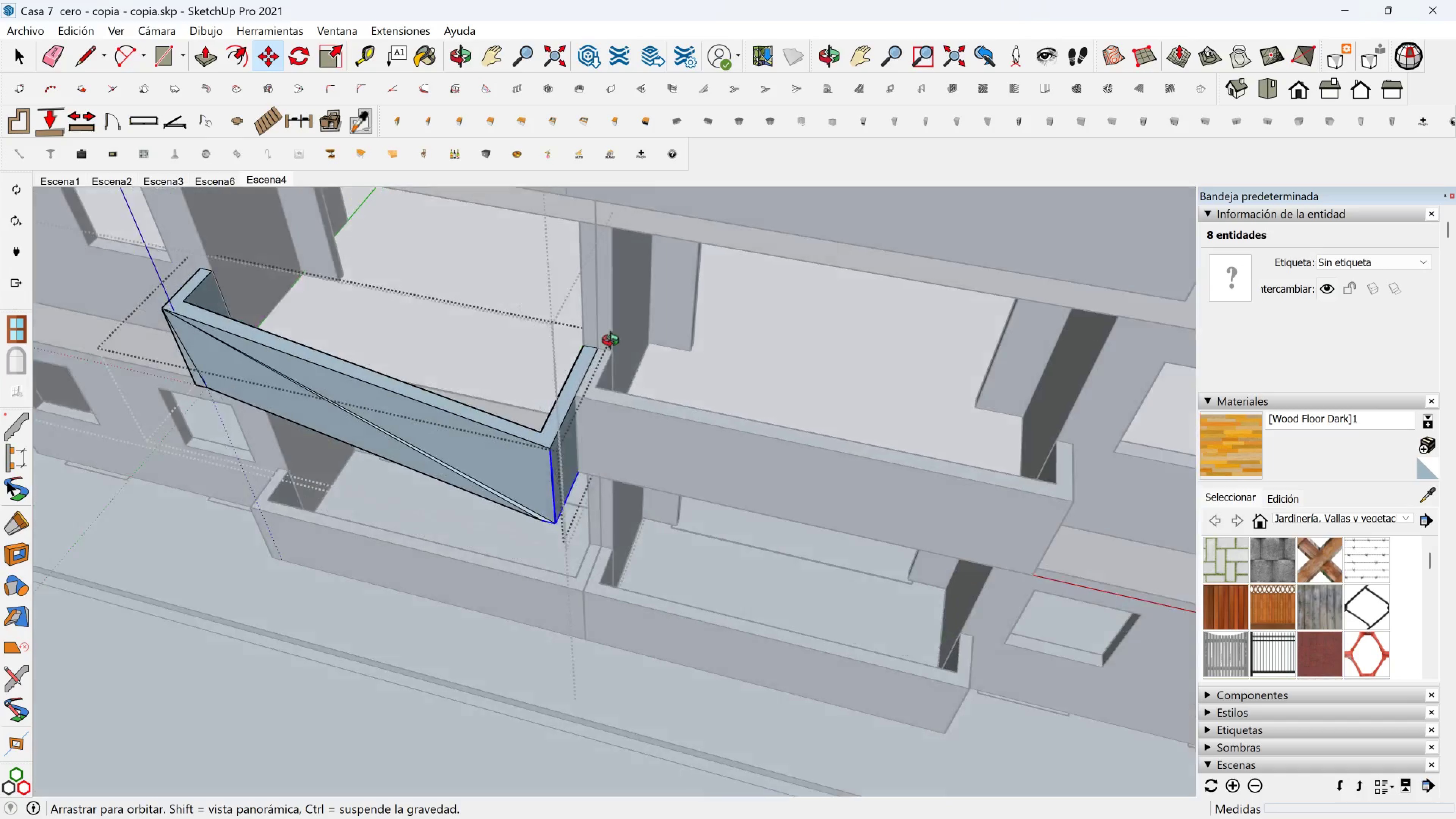 
hold_key(key=ShiftLeft, duration=0.32)
 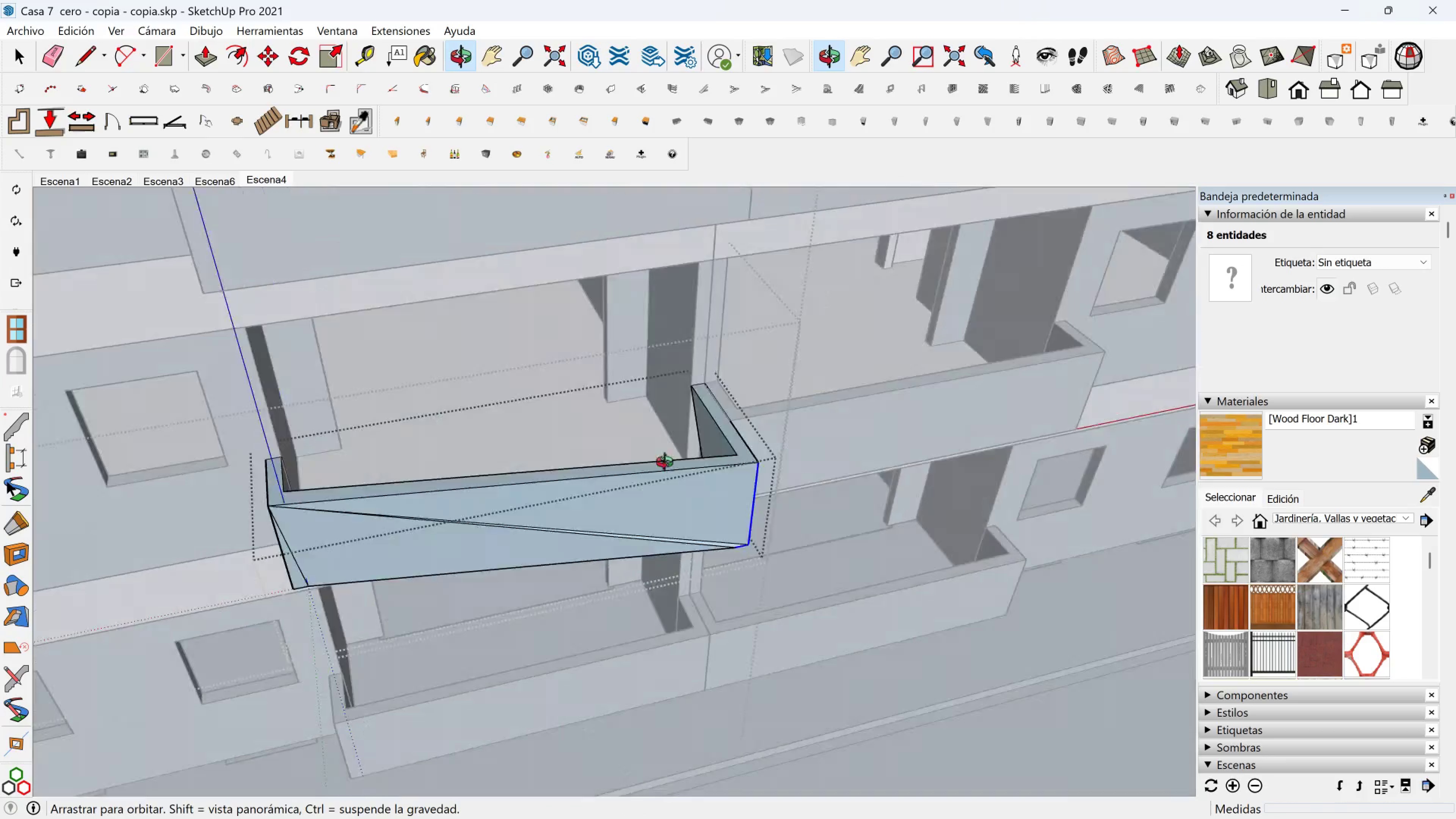 
scroll: coordinate [605, 514], scroll_direction: down, amount: 3.0
 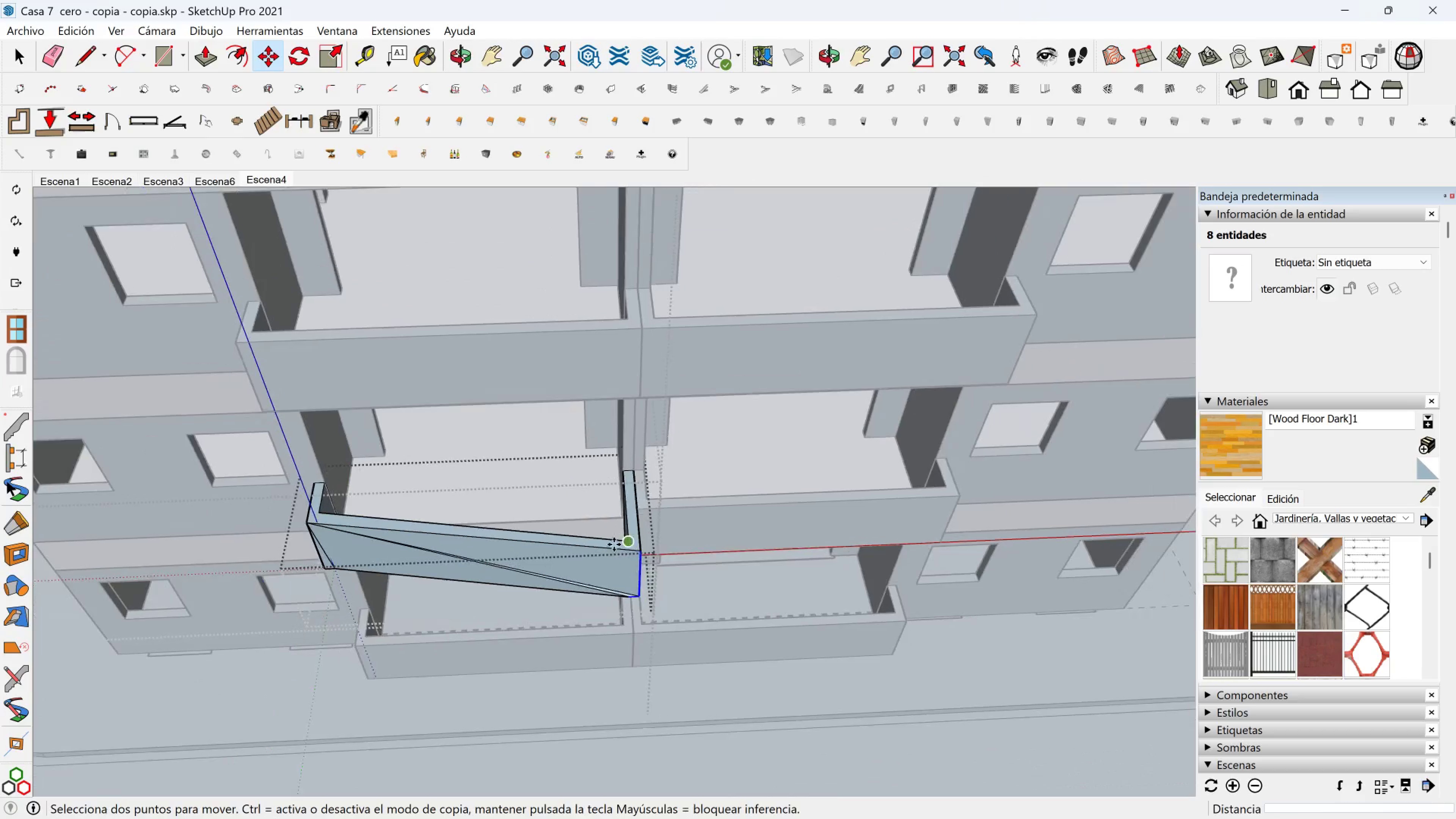 
hold_key(key=ShiftLeft, duration=0.54)
 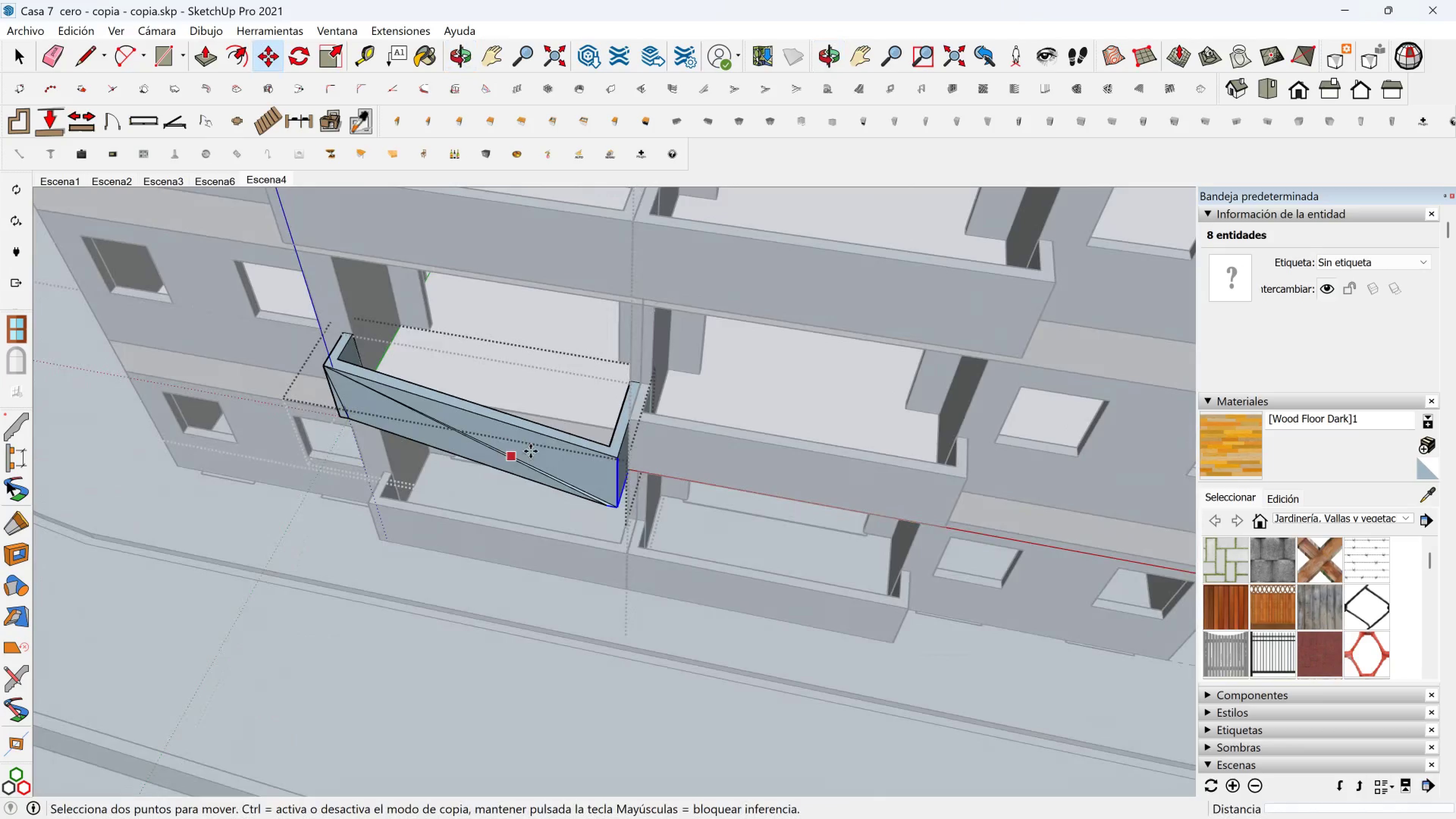 
key(Space)
 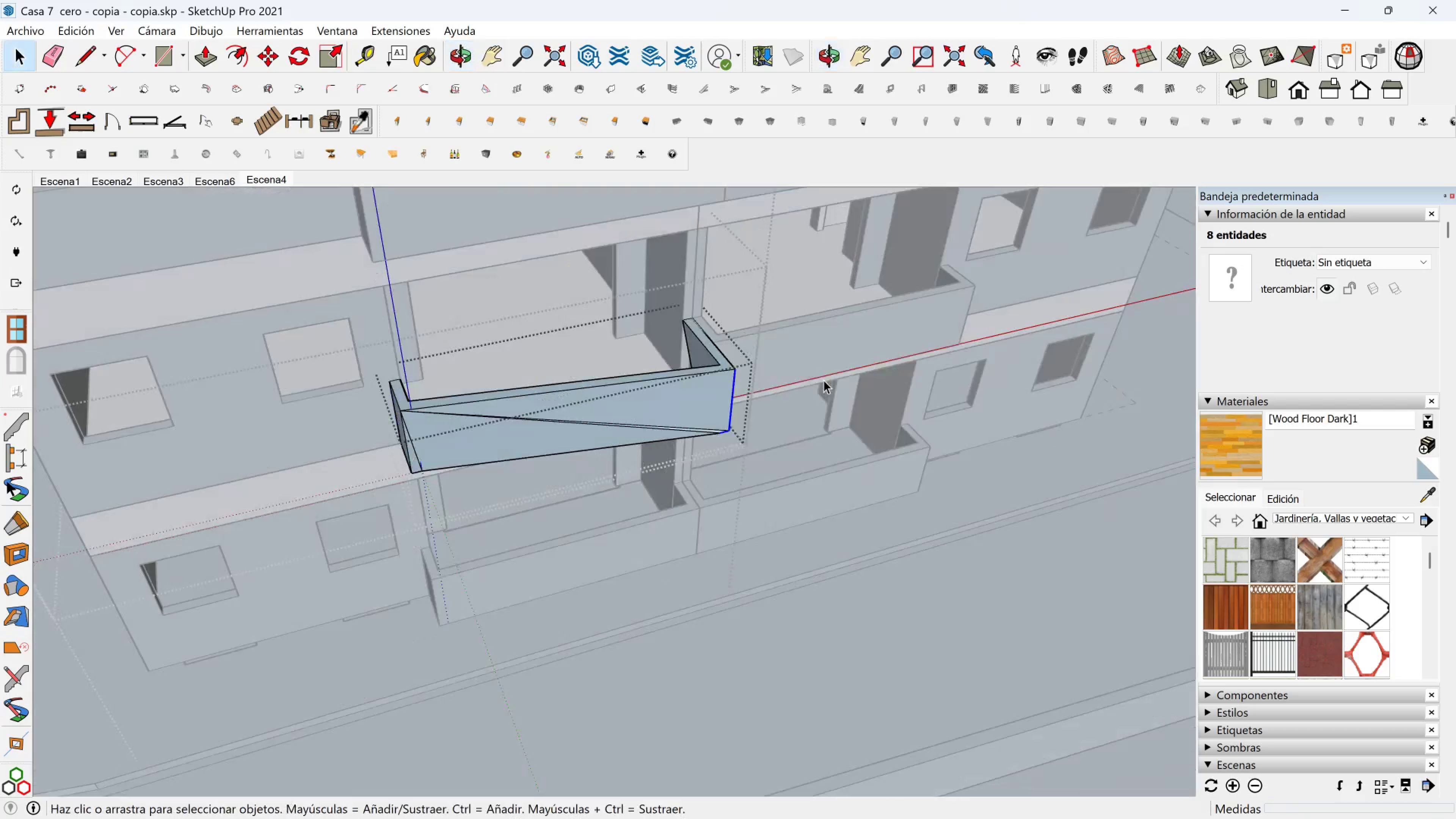 
scroll: coordinate [690, 375], scroll_direction: up, amount: 3.0
 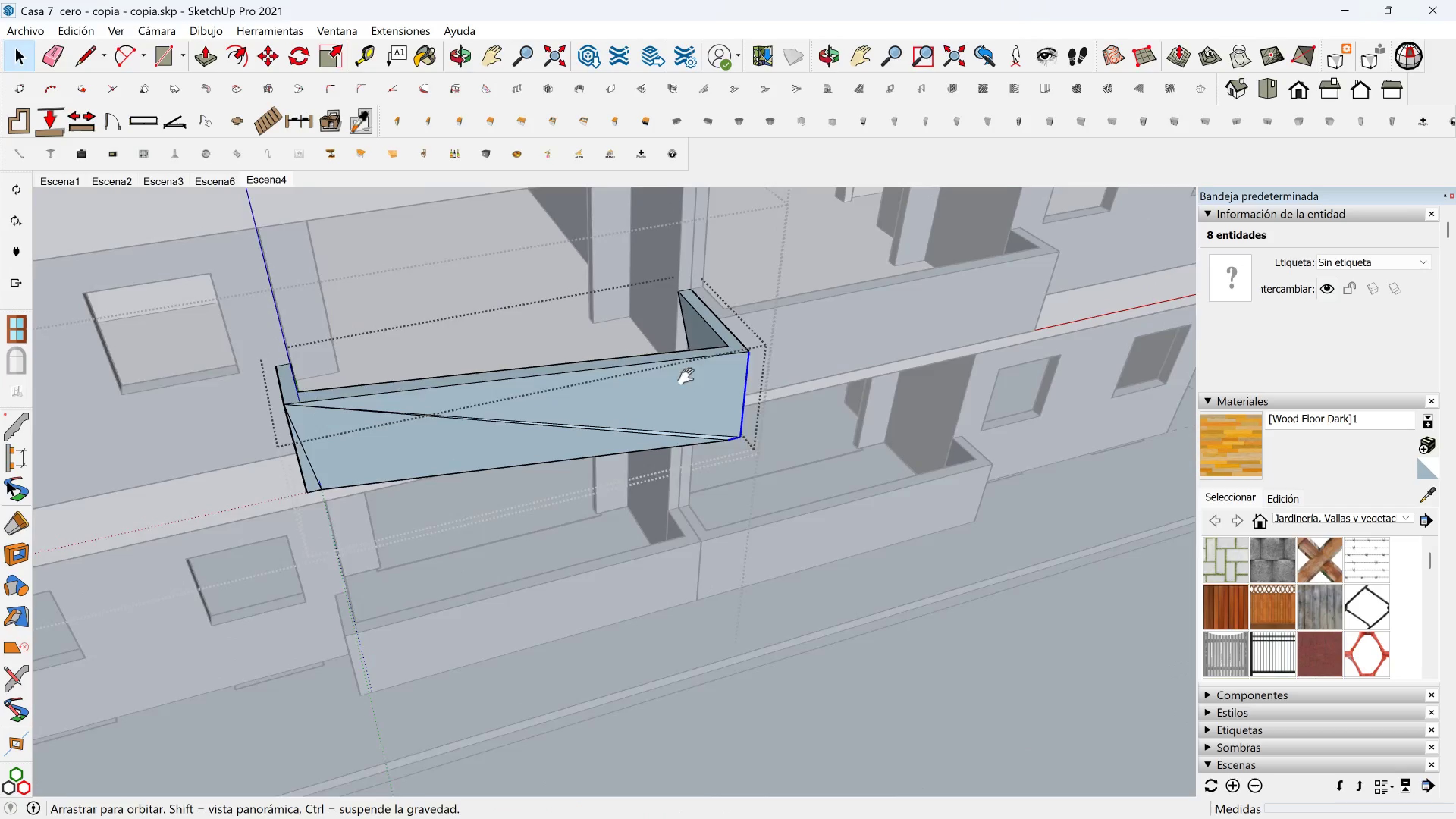 
key(Shift+ShiftLeft)
 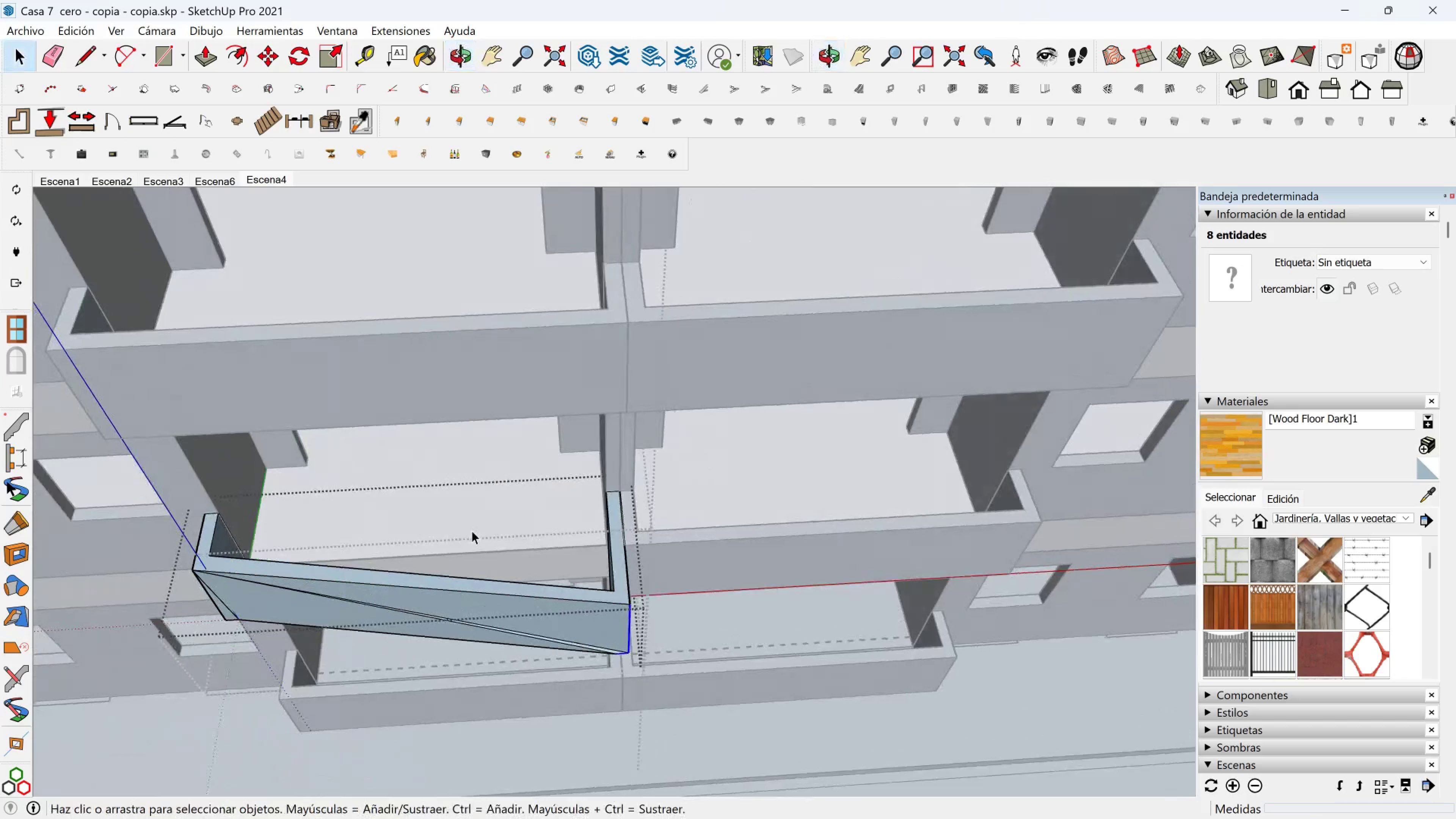 
scroll: coordinate [361, 340], scroll_direction: down, amount: 4.0
 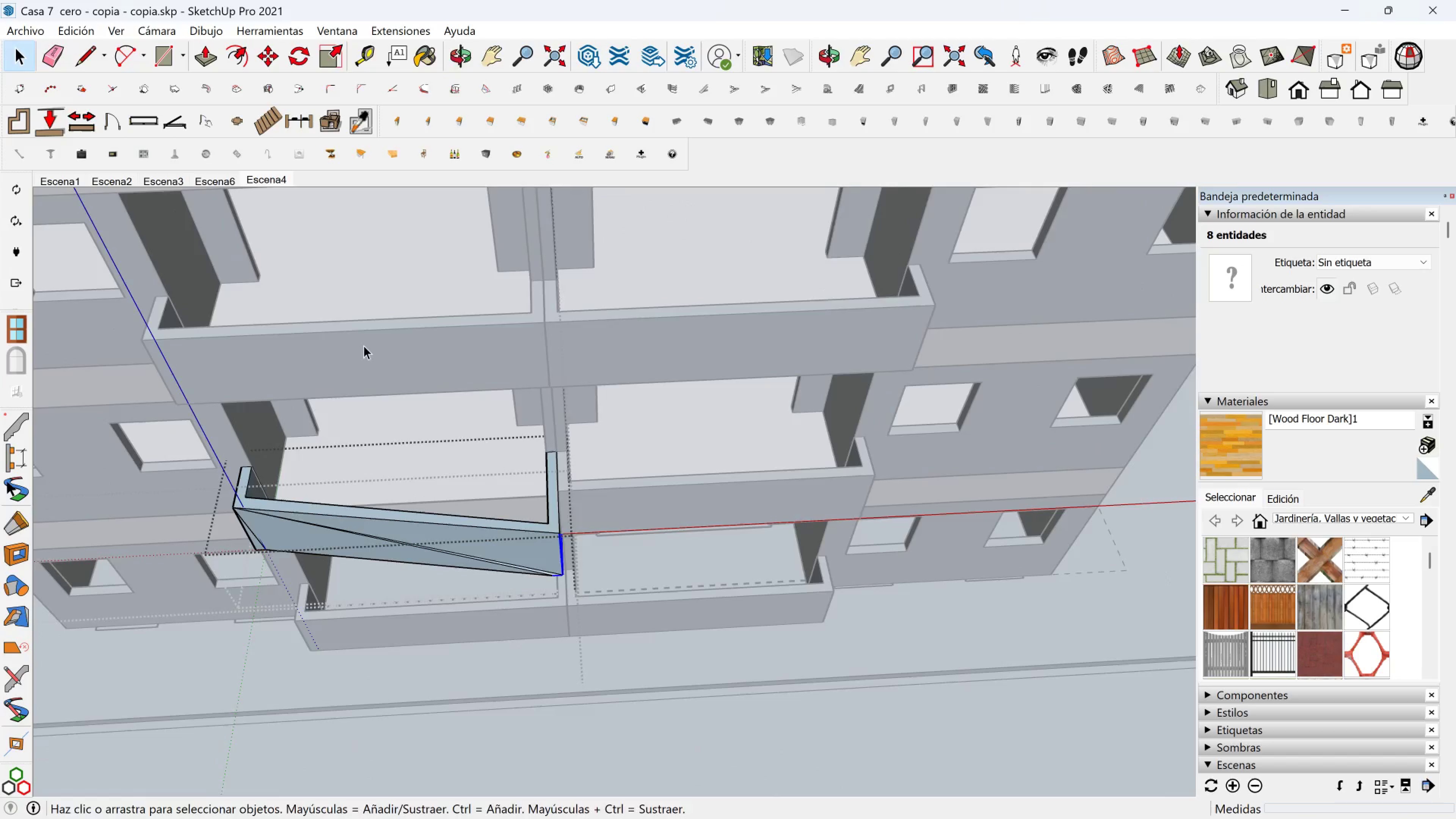 
hold_key(key=ShiftLeft, duration=0.34)
 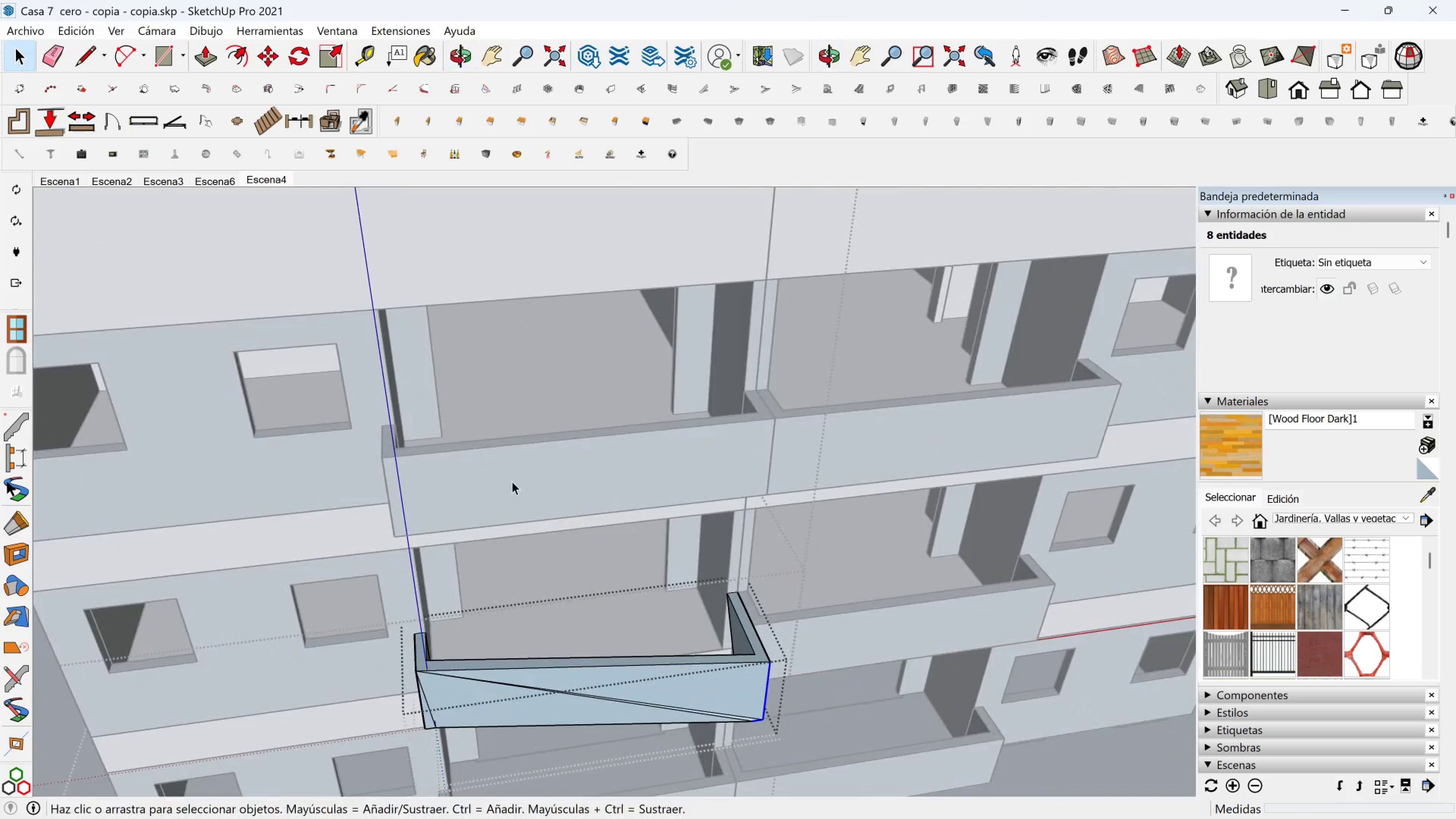 
hold_key(key=ShiftLeft, duration=0.34)
 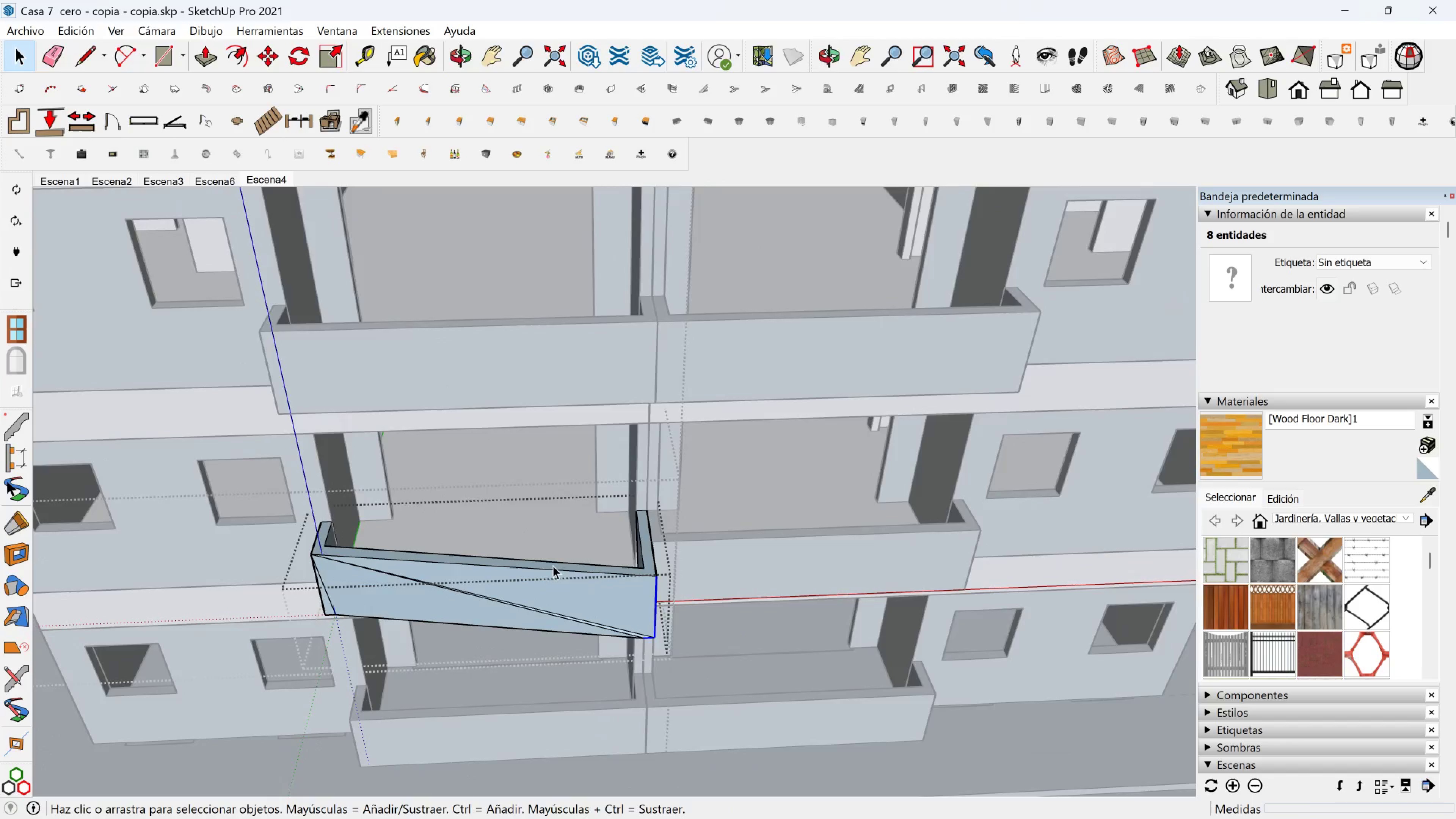 
scroll: coordinate [544, 566], scroll_direction: up, amount: 1.0
 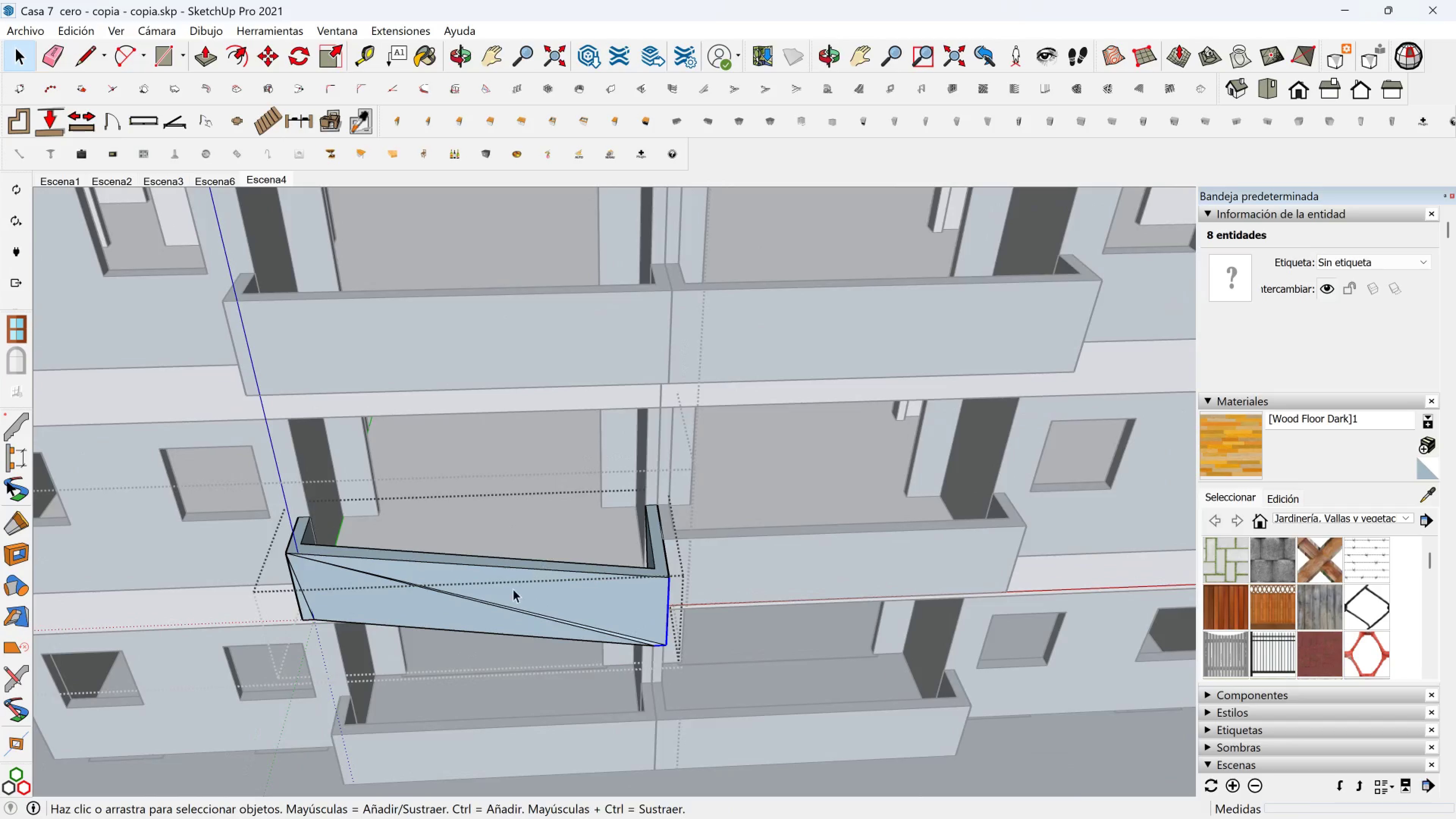 
hold_key(key=ShiftLeft, duration=0.4)
 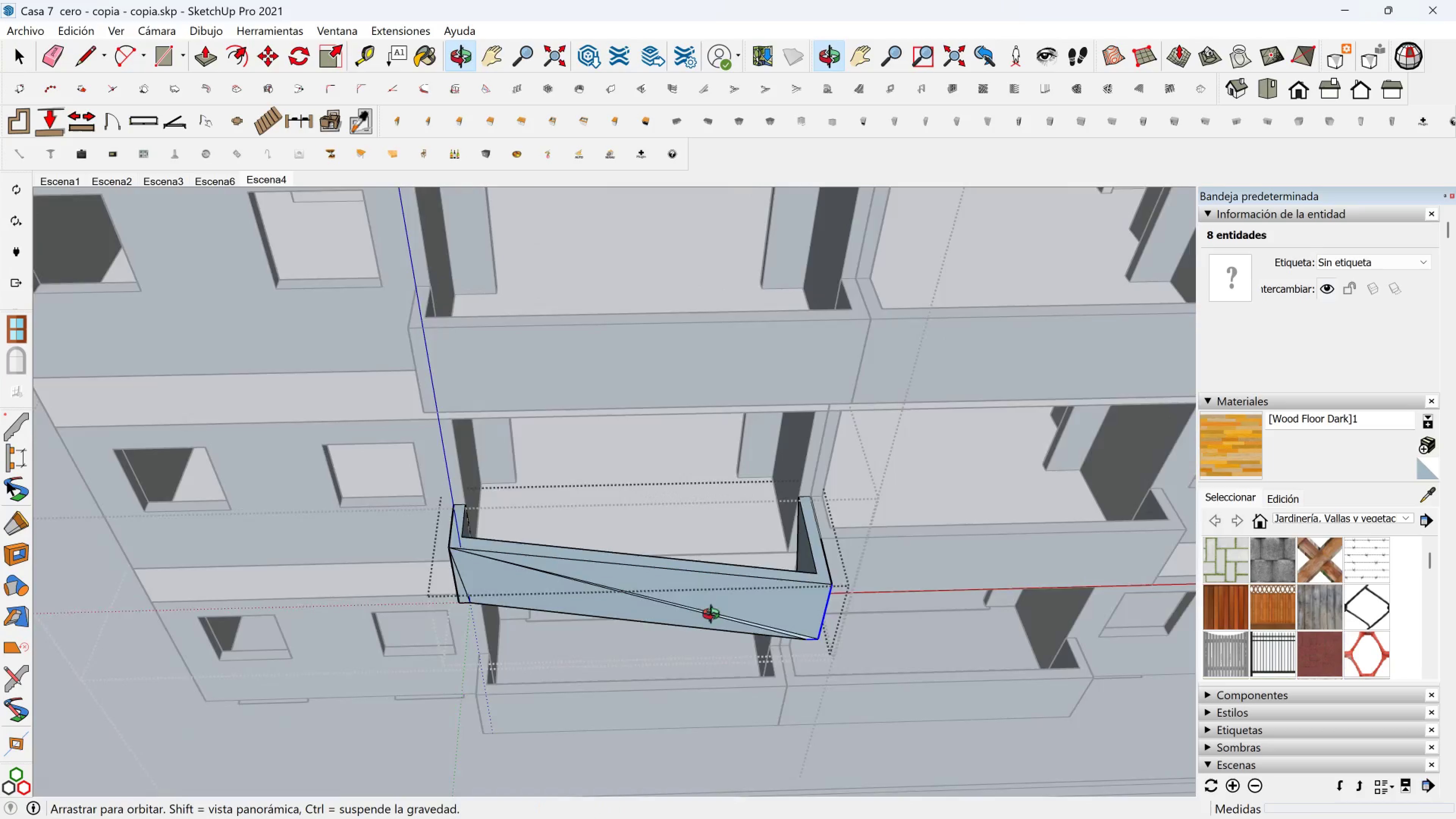 
left_click_drag(start_coordinate=[728, 533], to_coordinate=[726, 530])
 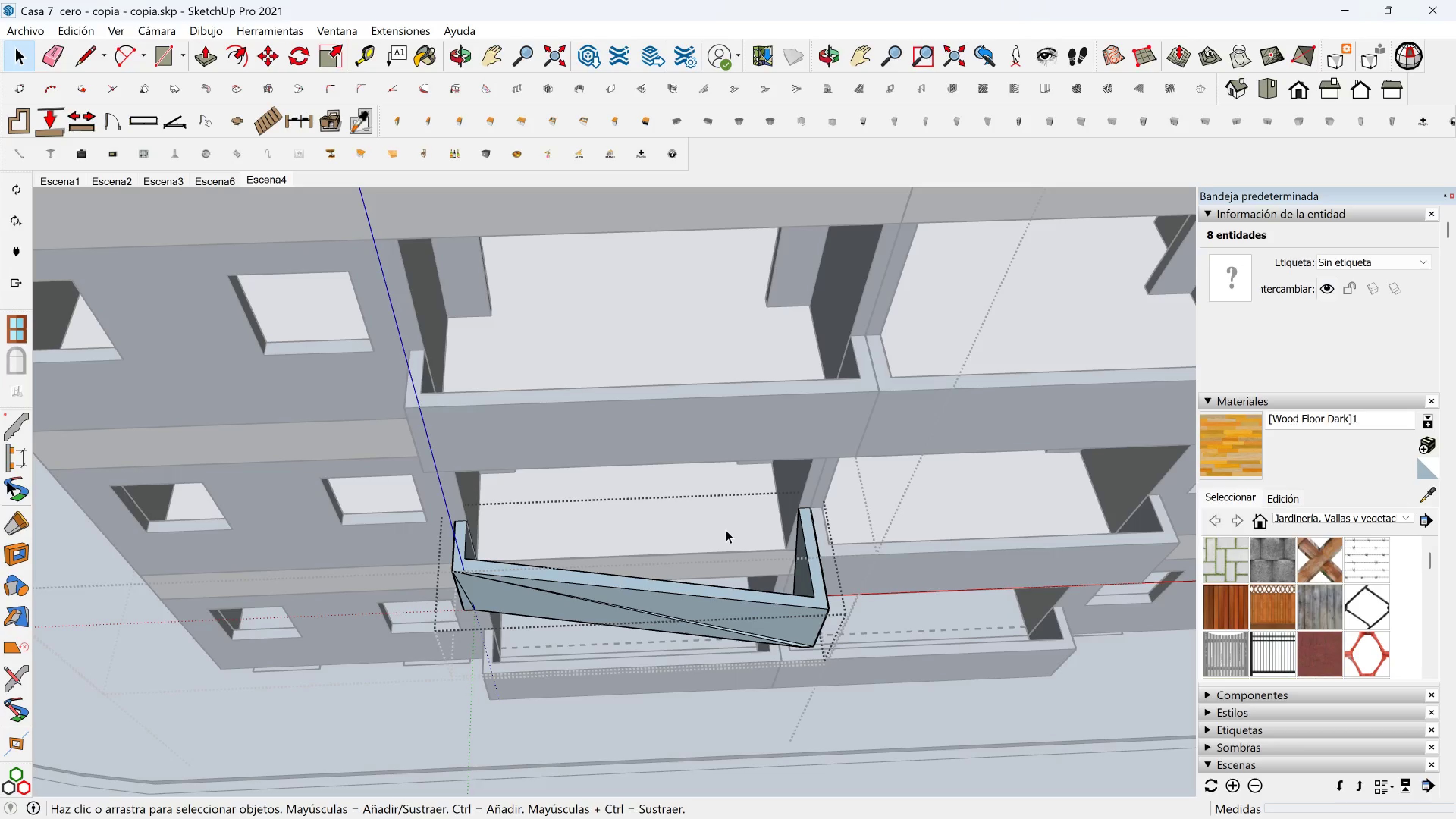 
double_click([726, 530])
 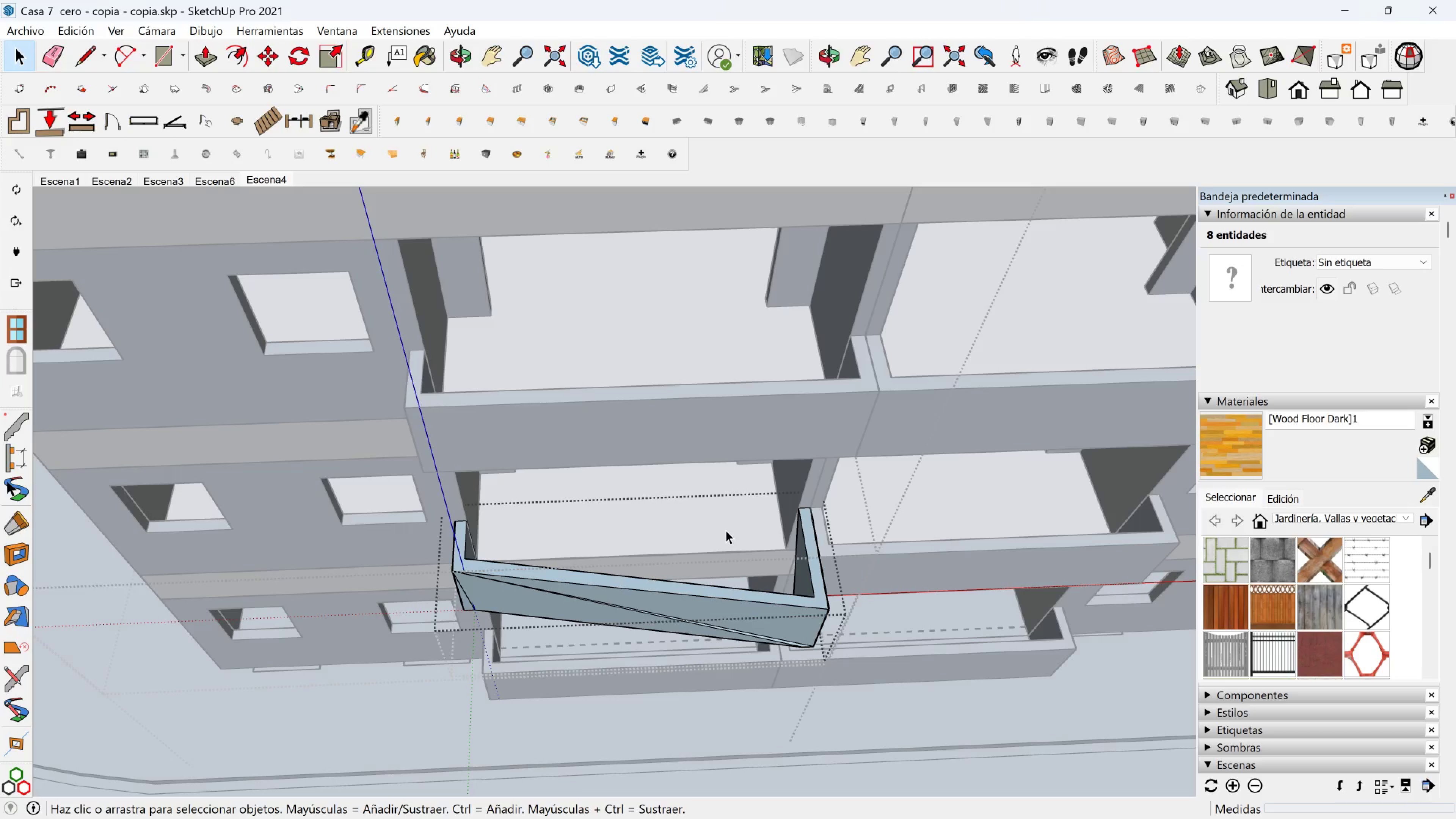 
triple_click([726, 530])
 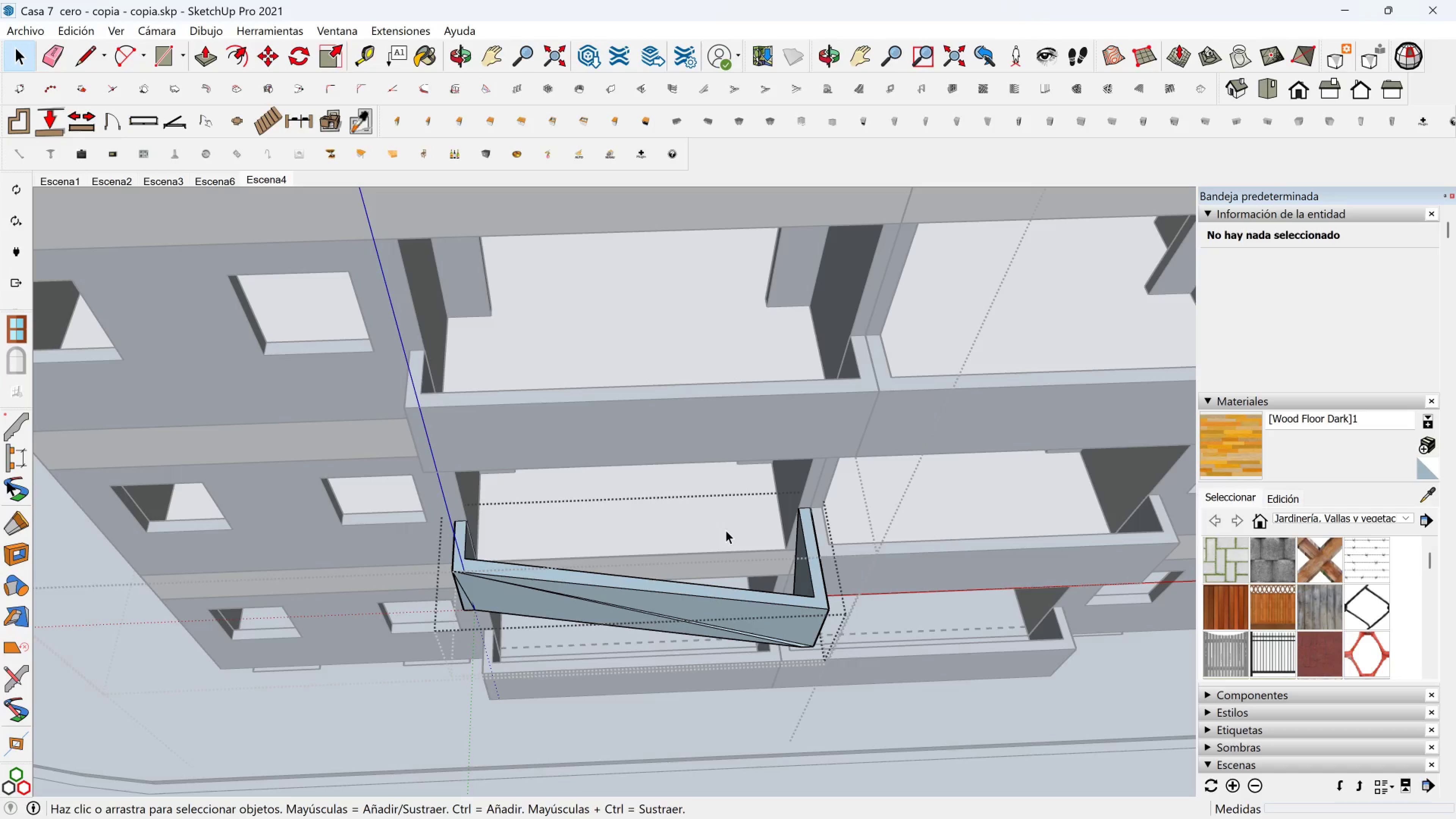 
triple_click([726, 530])
 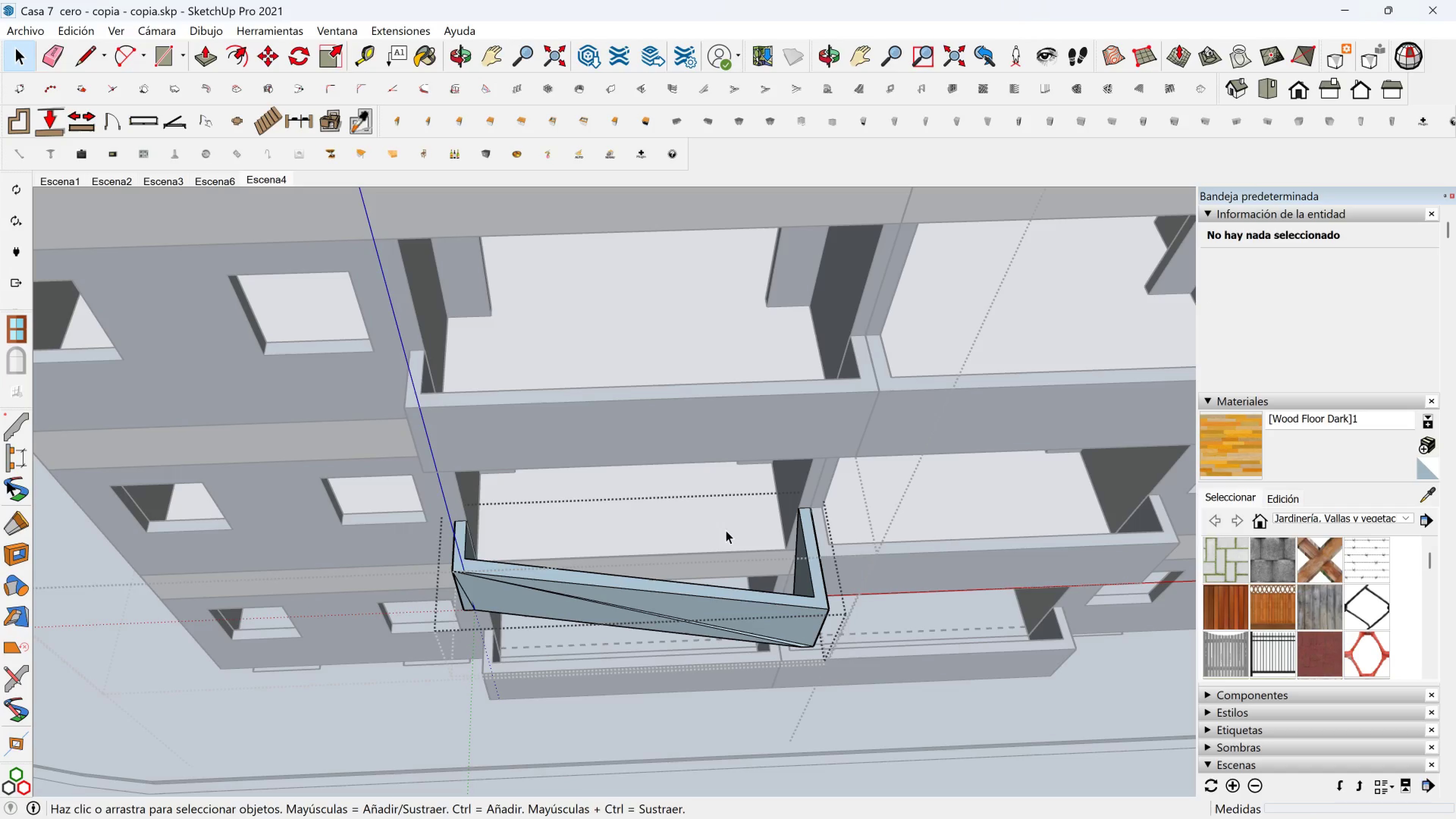 
triple_click([726, 530])
 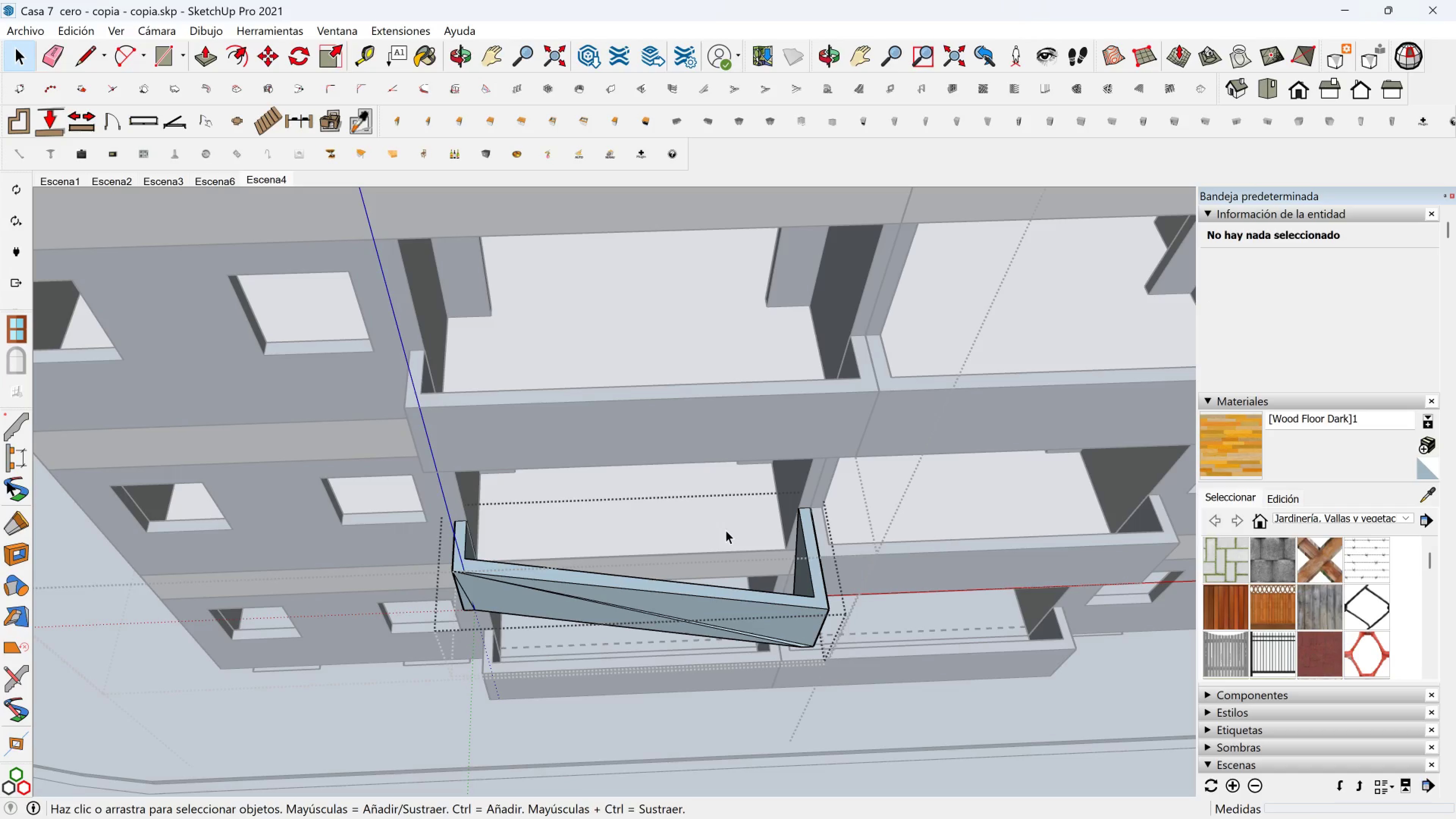 
triple_click([726, 530])
 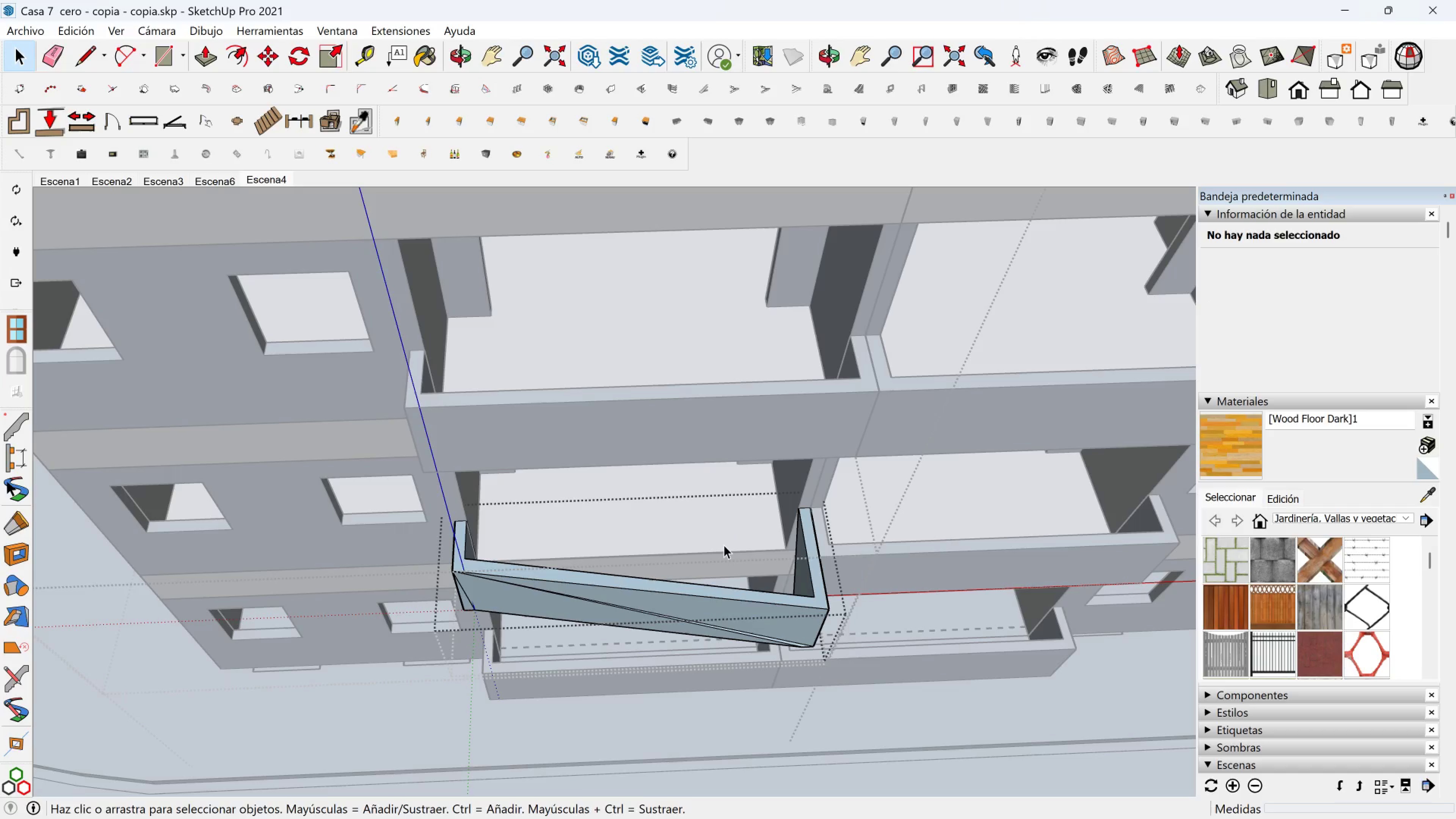 
key(Backslash)
 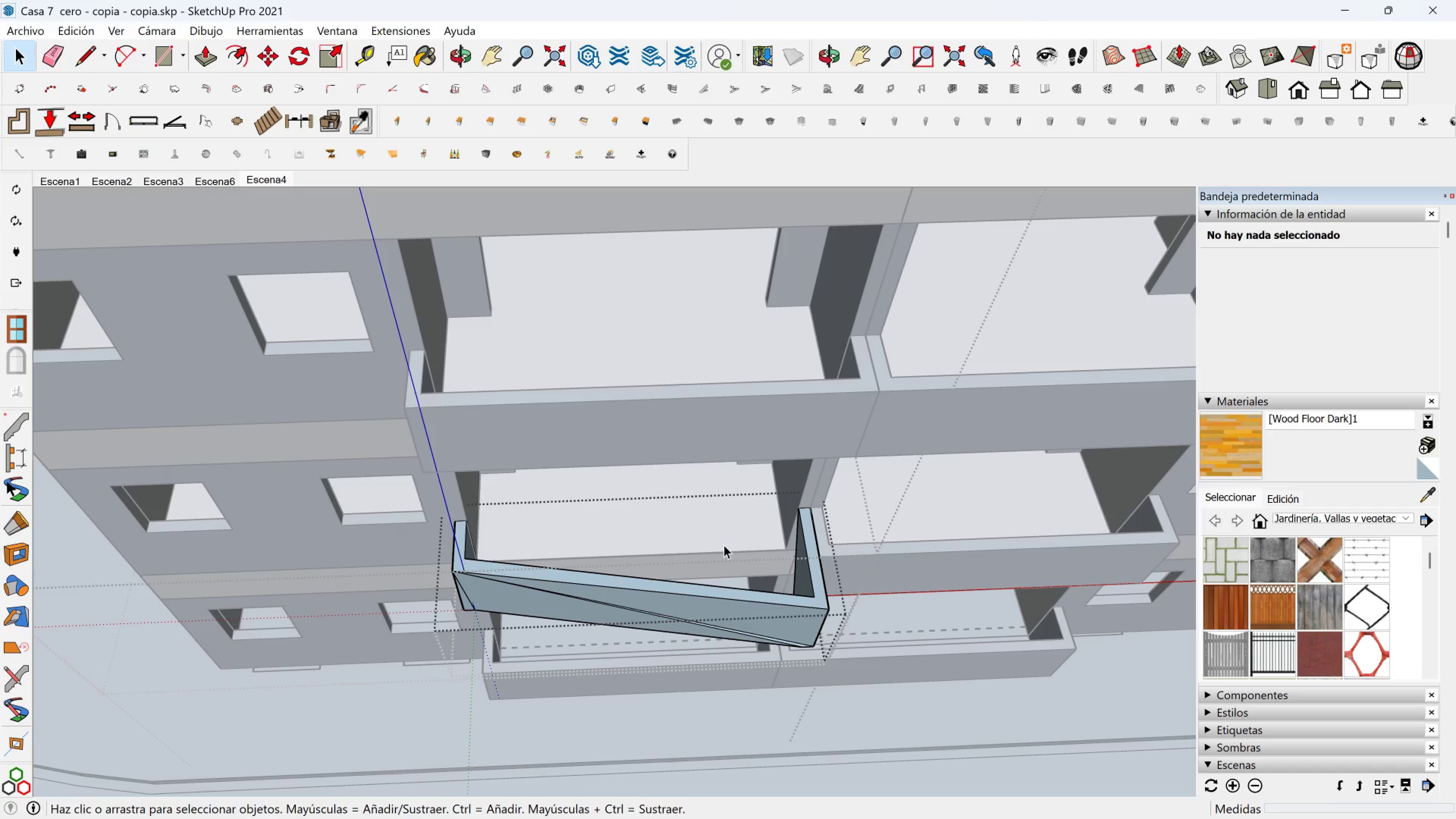 
key(Escape)
 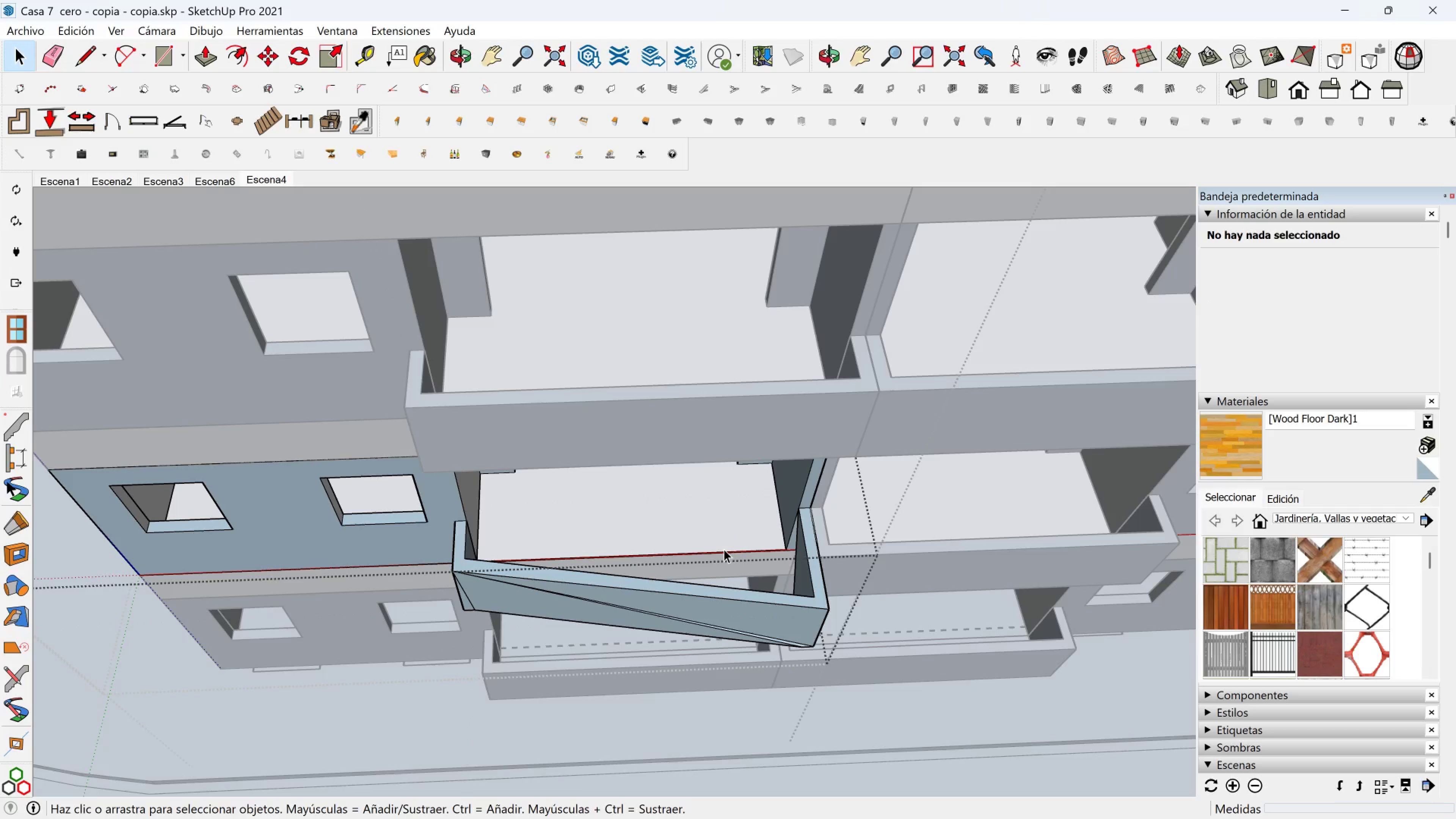 
double_click([724, 549])
 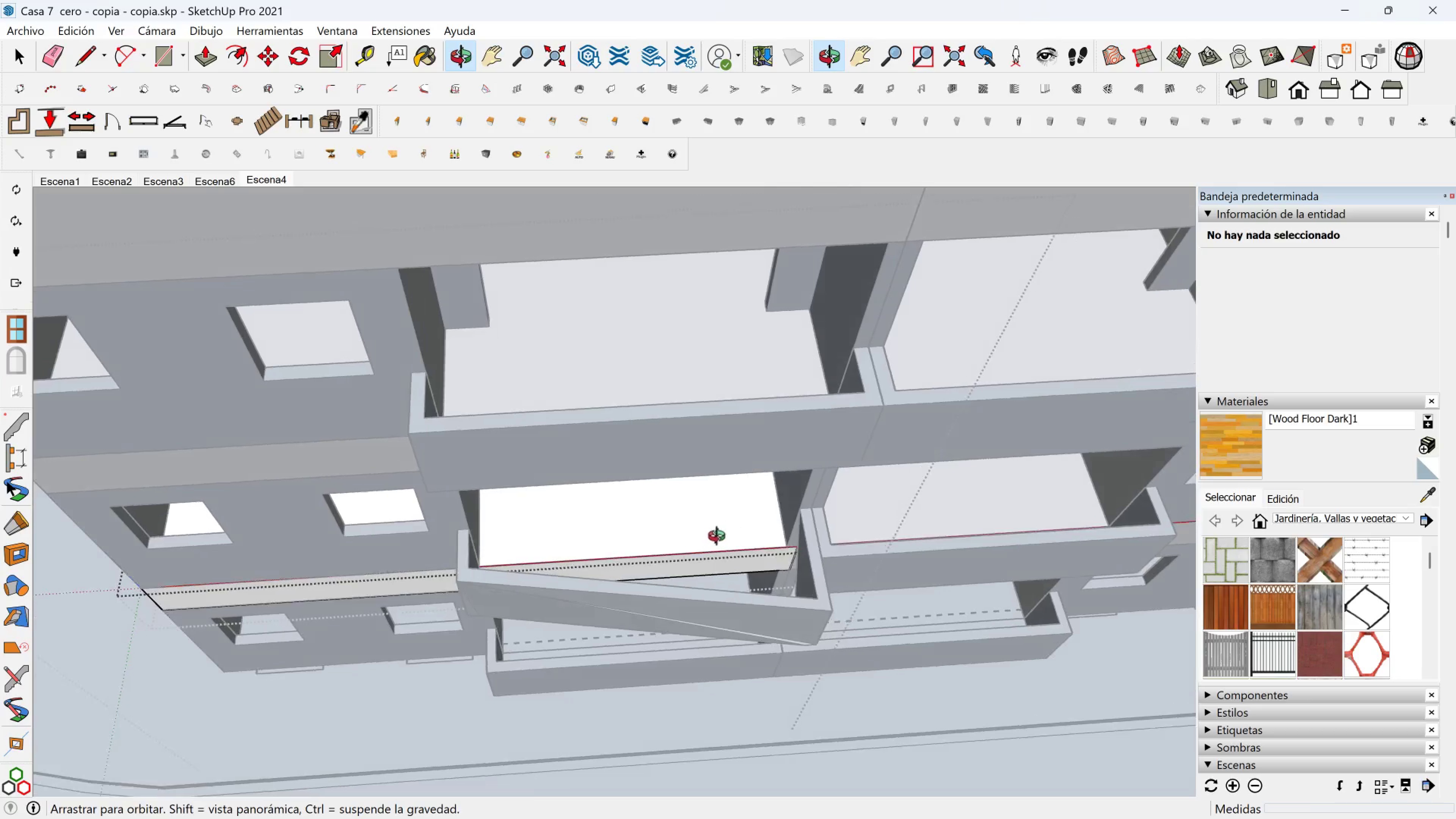 
wait(5.12)
 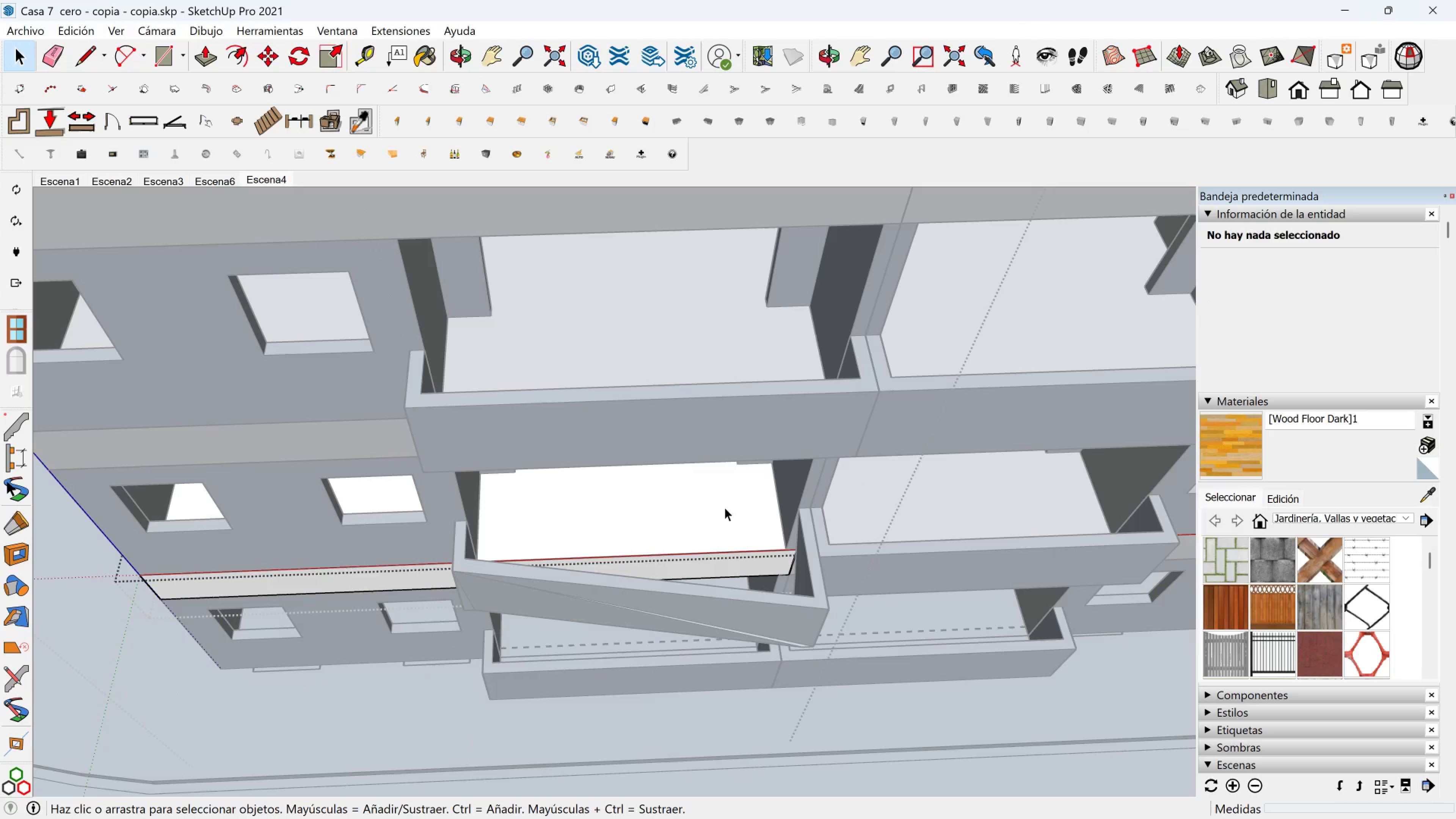 
double_click([701, 541])
 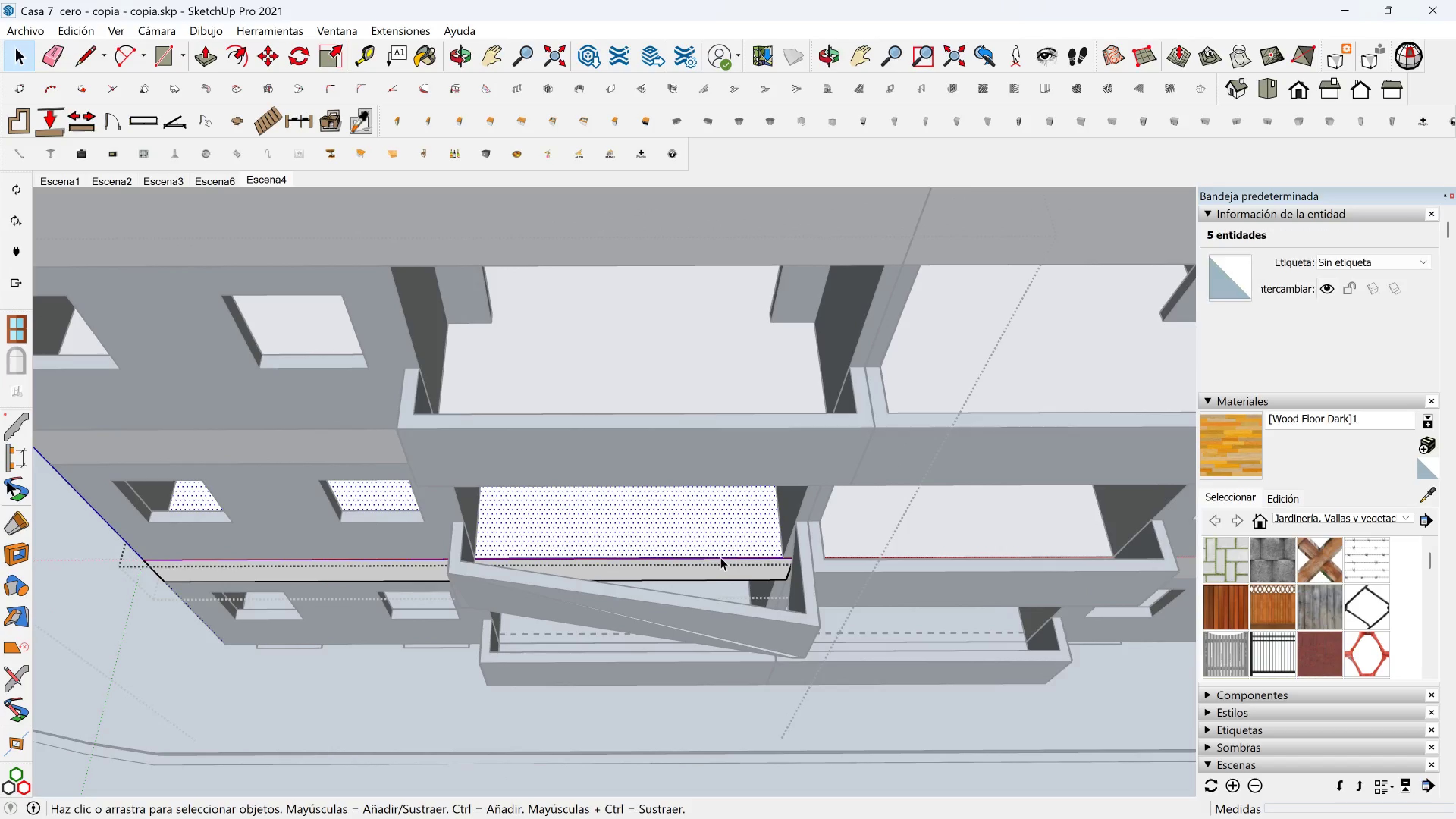 
left_click([720, 557])
 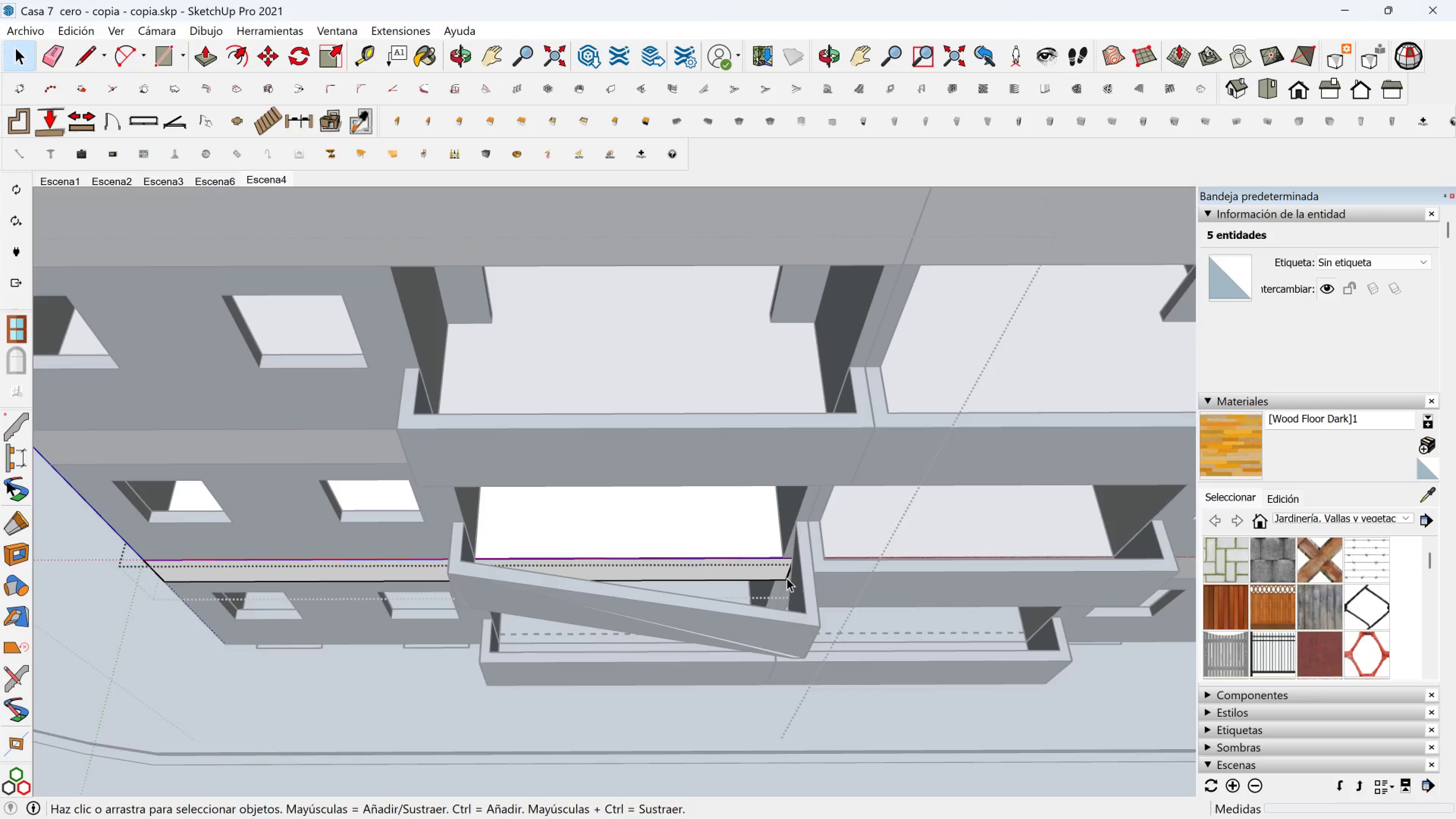 
hold_key(key=ShiftLeft, duration=0.53)
 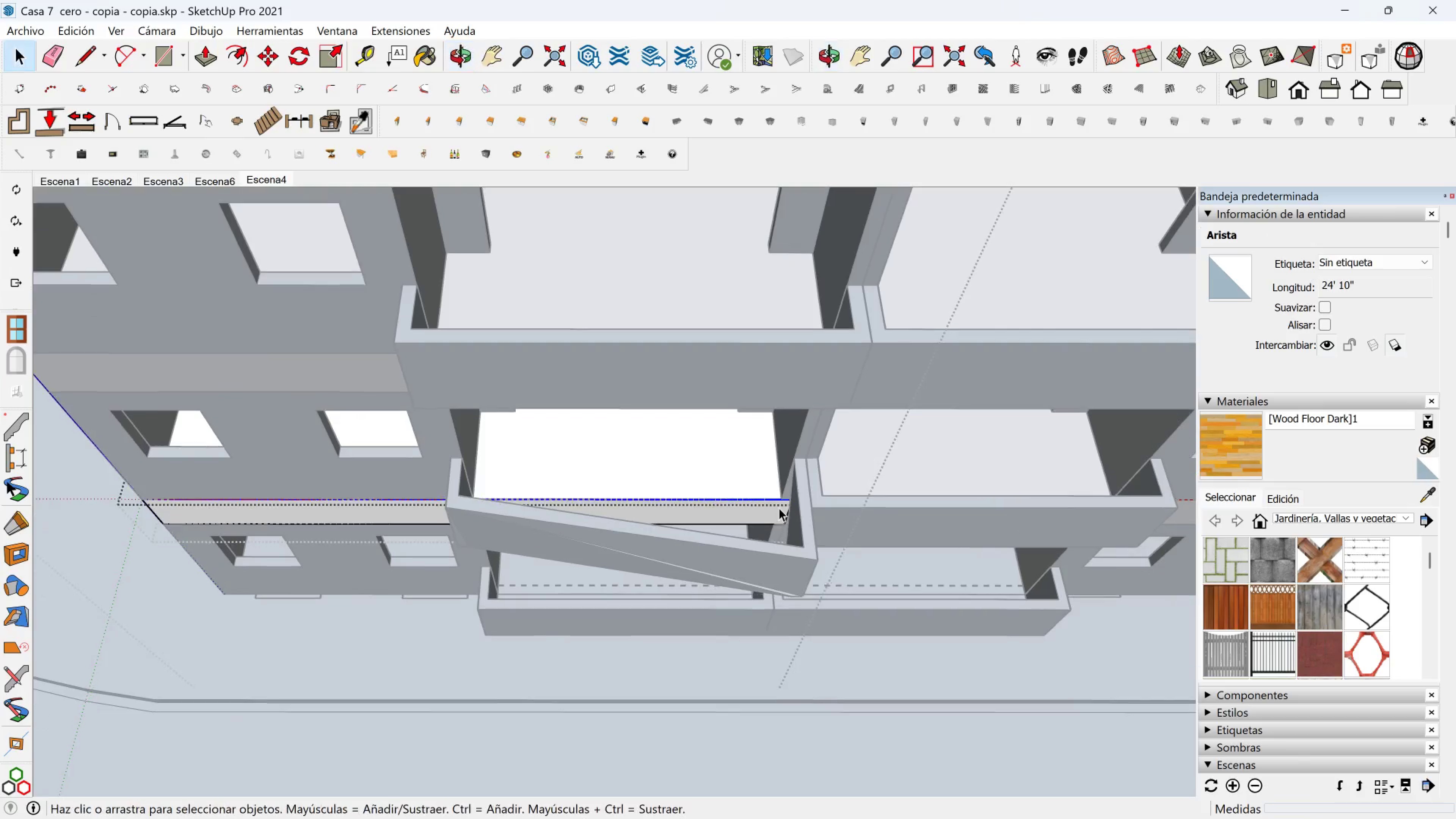 
scroll: coordinate [779, 508], scroll_direction: up, amount: 2.0
 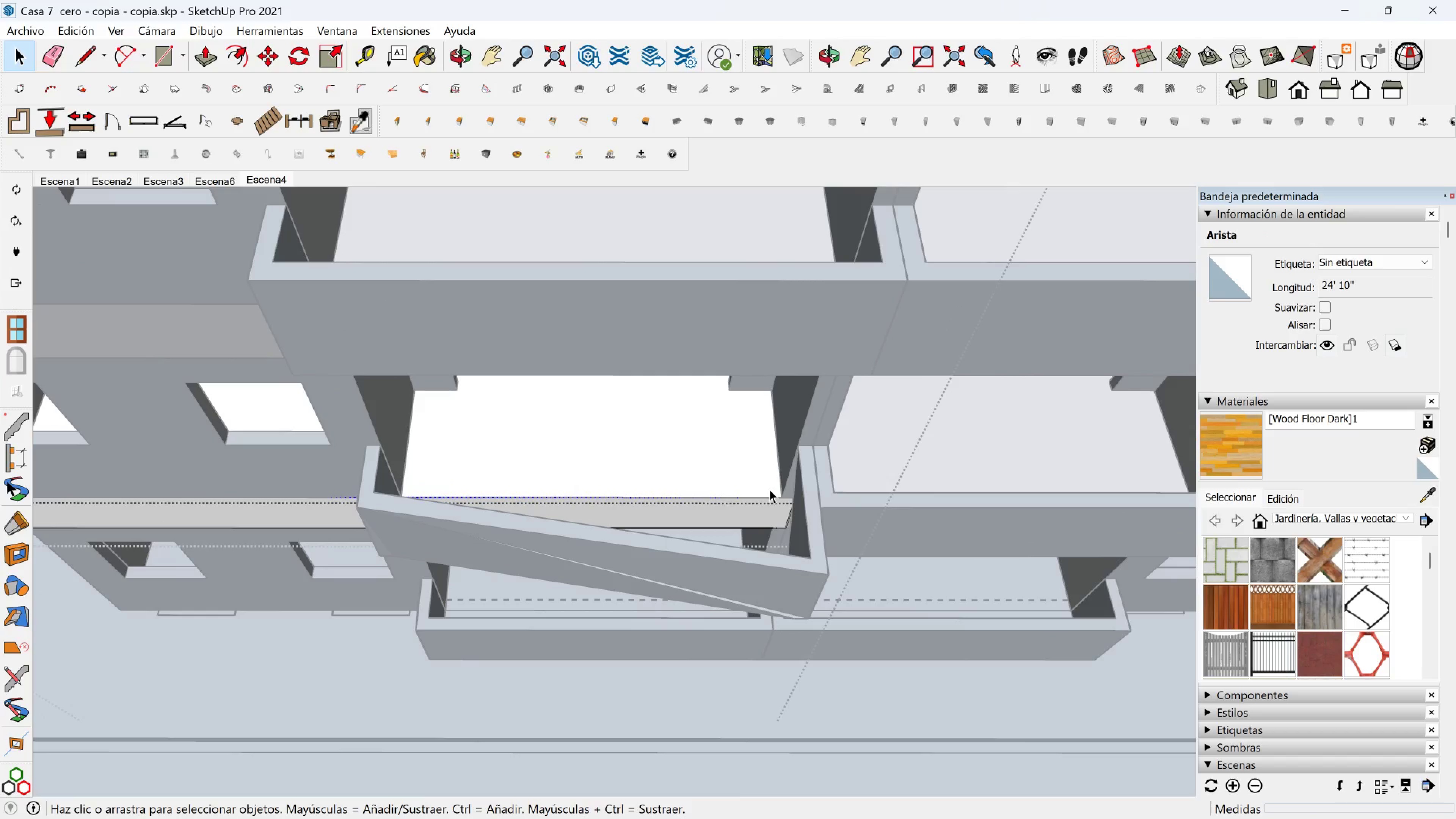 
left_click_drag(start_coordinate=[765, 487], to_coordinate=[814, 565])
 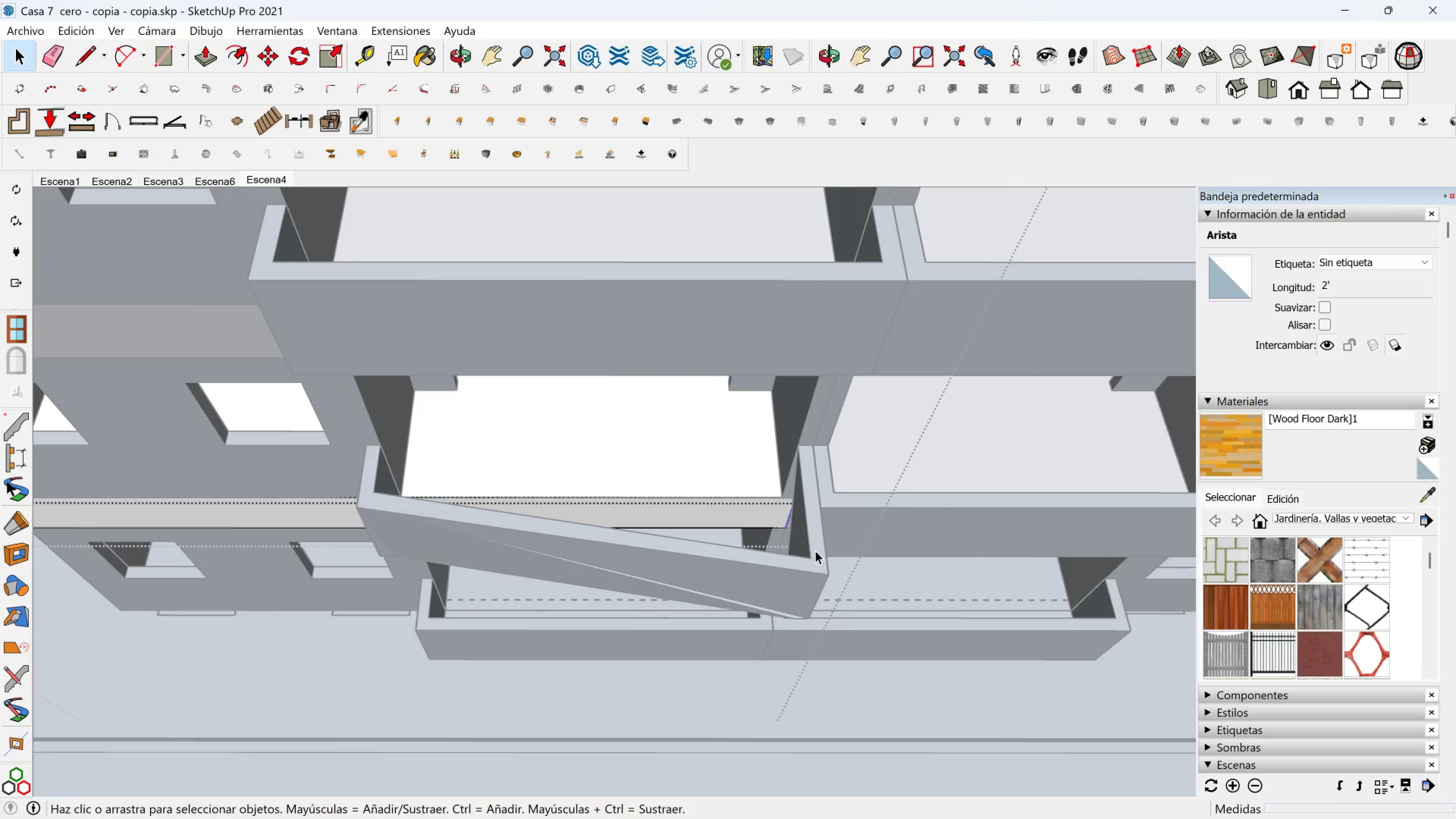 
key(M)
 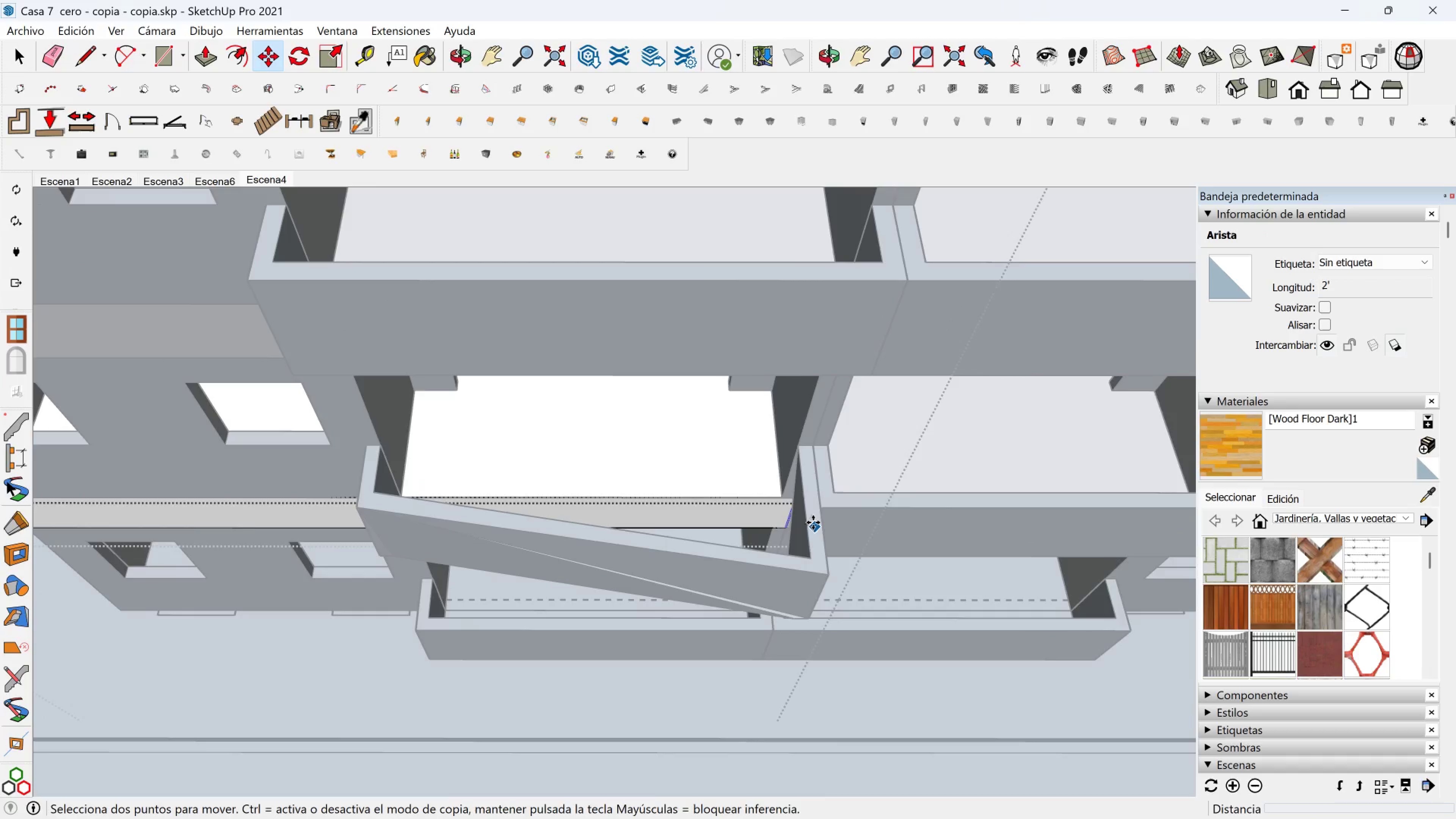 
scroll: coordinate [813, 519], scroll_direction: up, amount: 2.0
 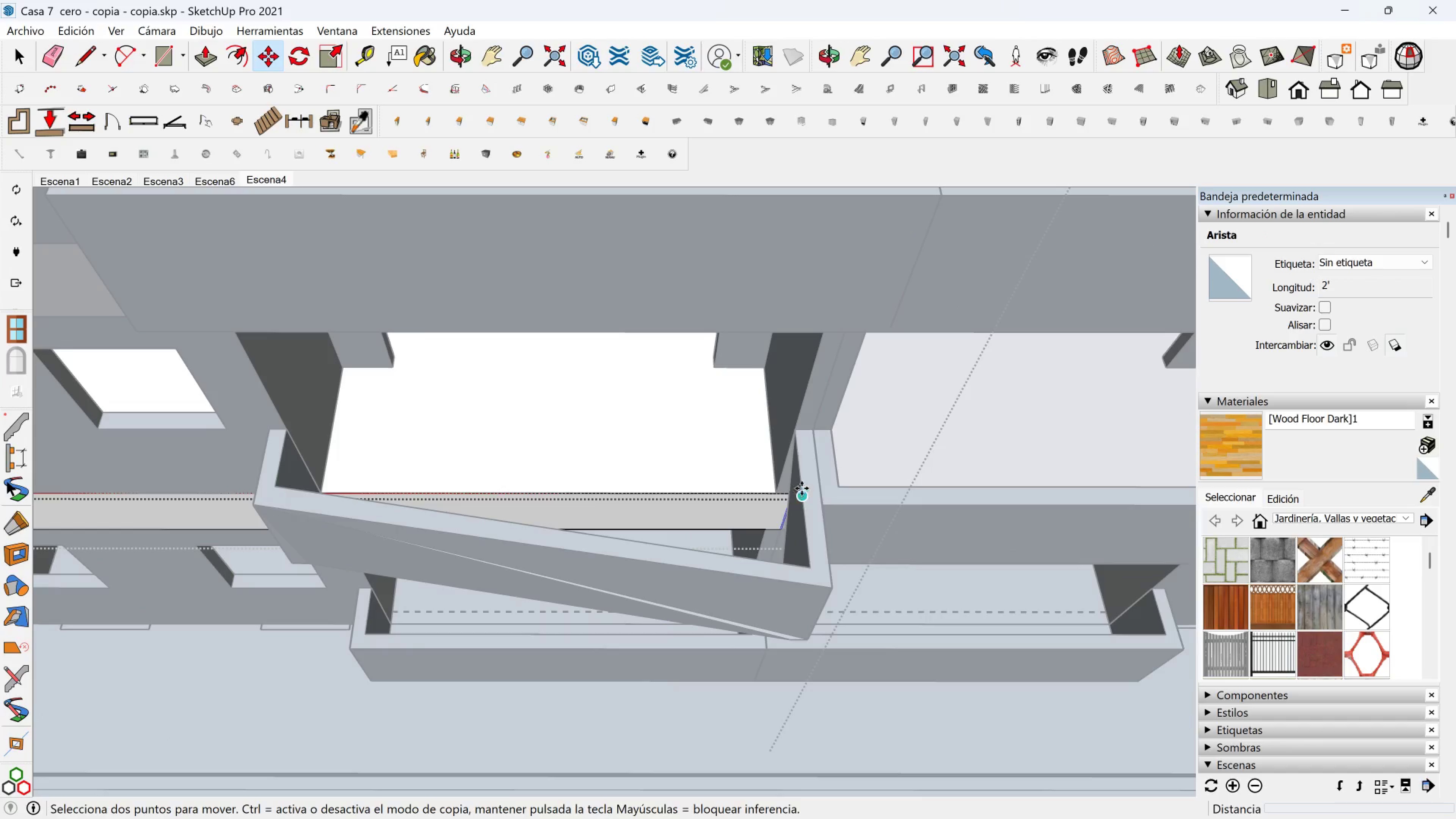 
hold_key(key=ShiftLeft, duration=3.8)
left_click([766, 475])
 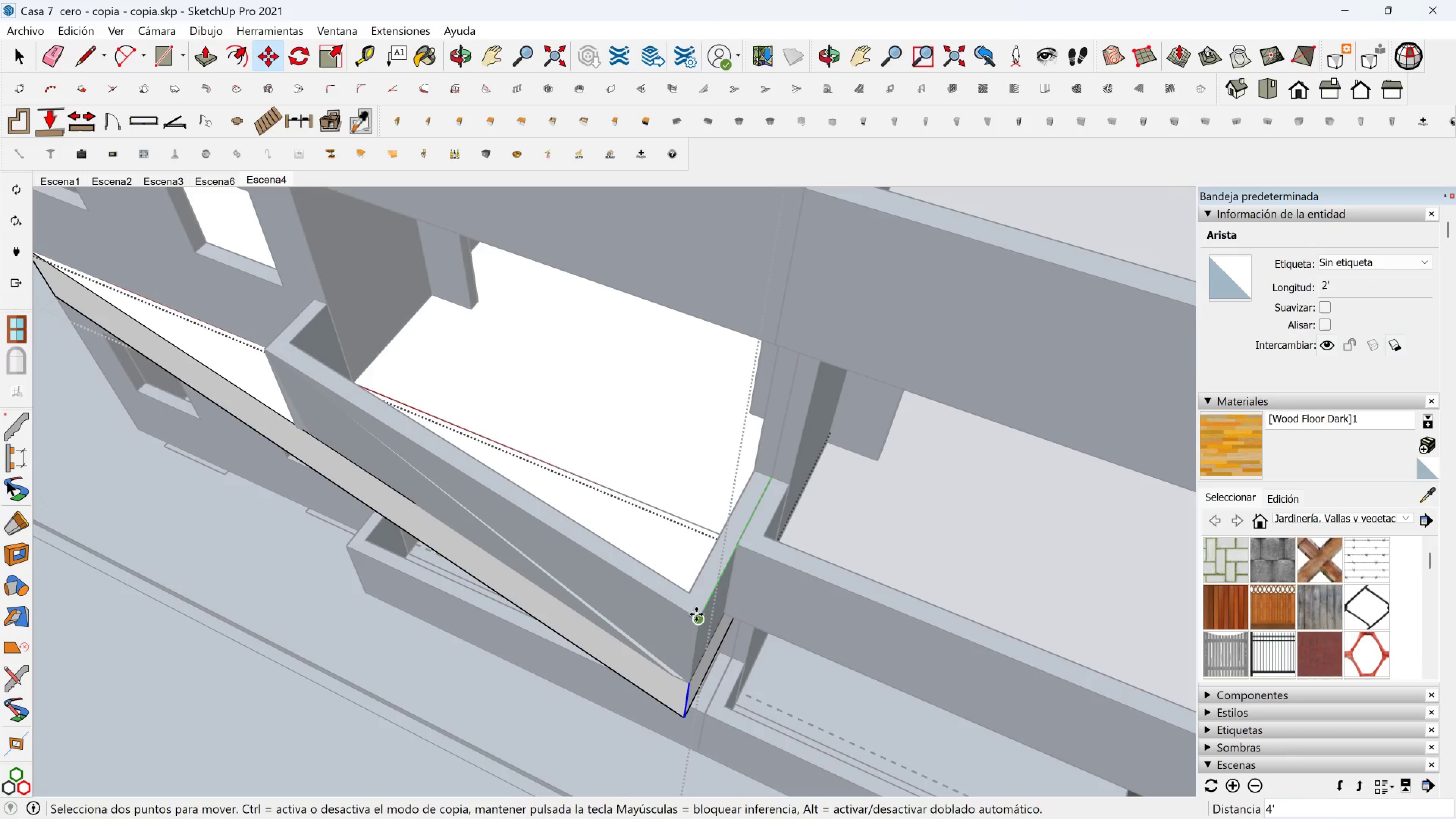 
left_click([696, 615])
 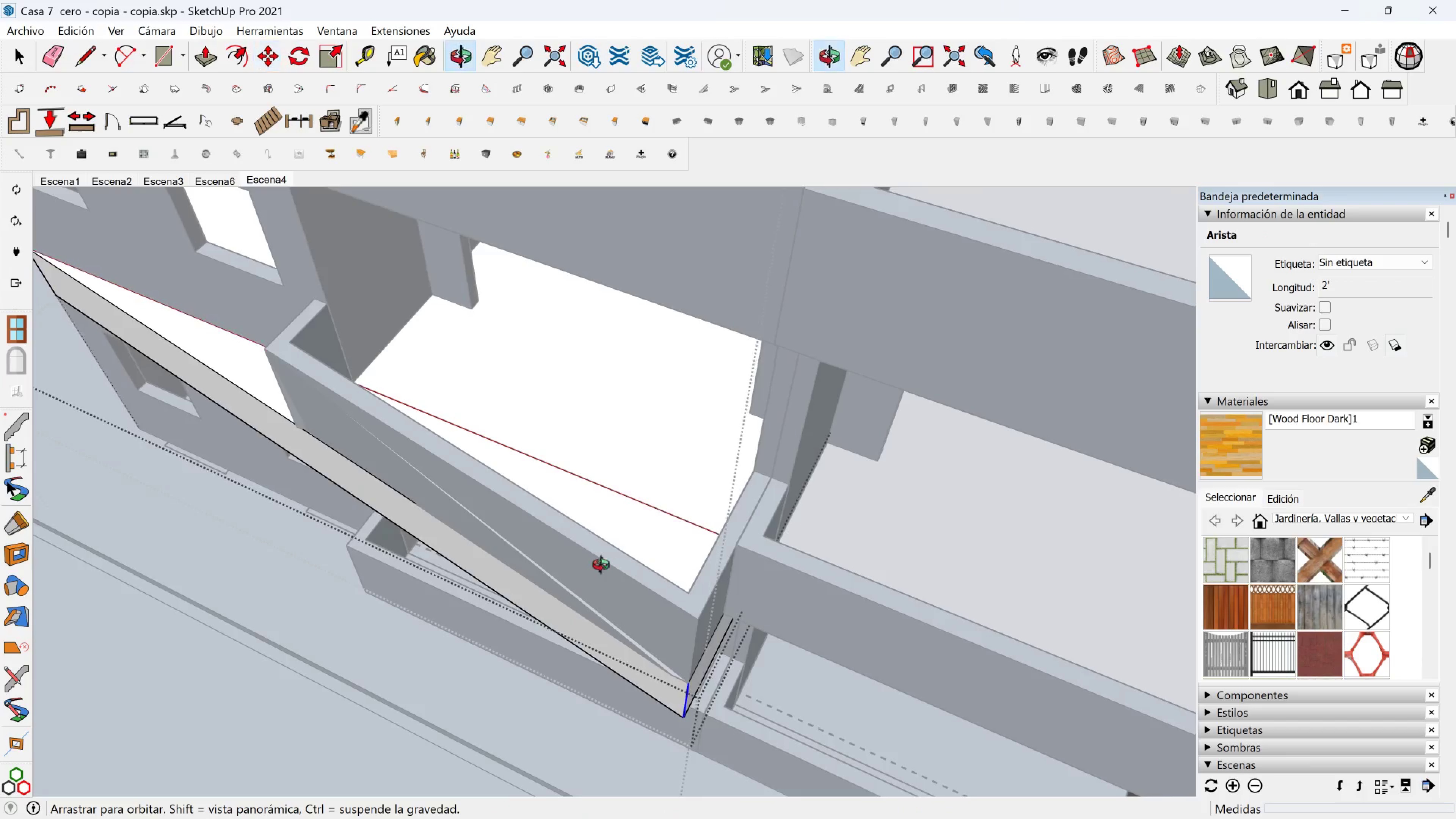 
hold_key(key=ShiftLeft, duration=0.55)
 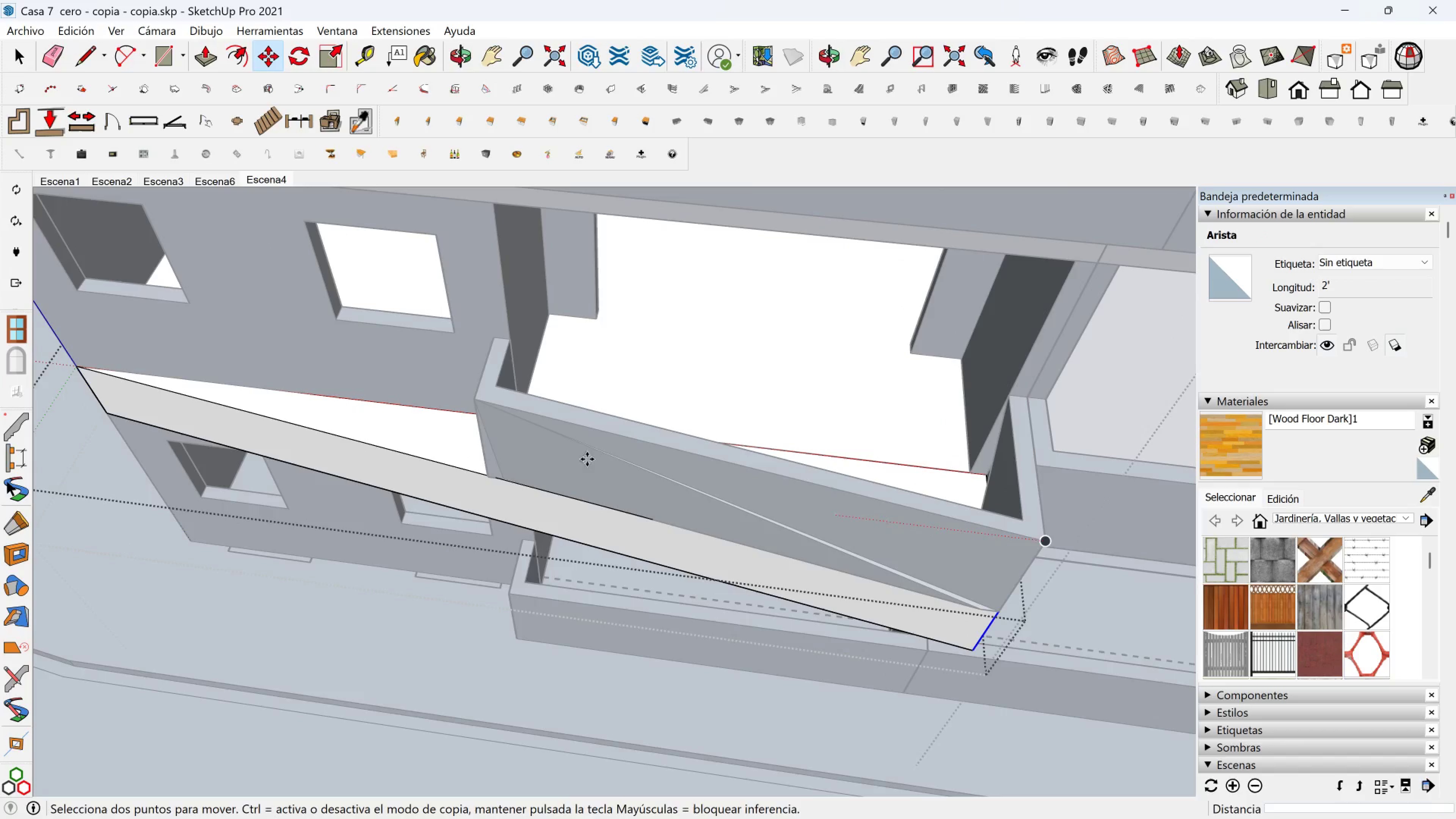 
key(Shift+ShiftLeft)
 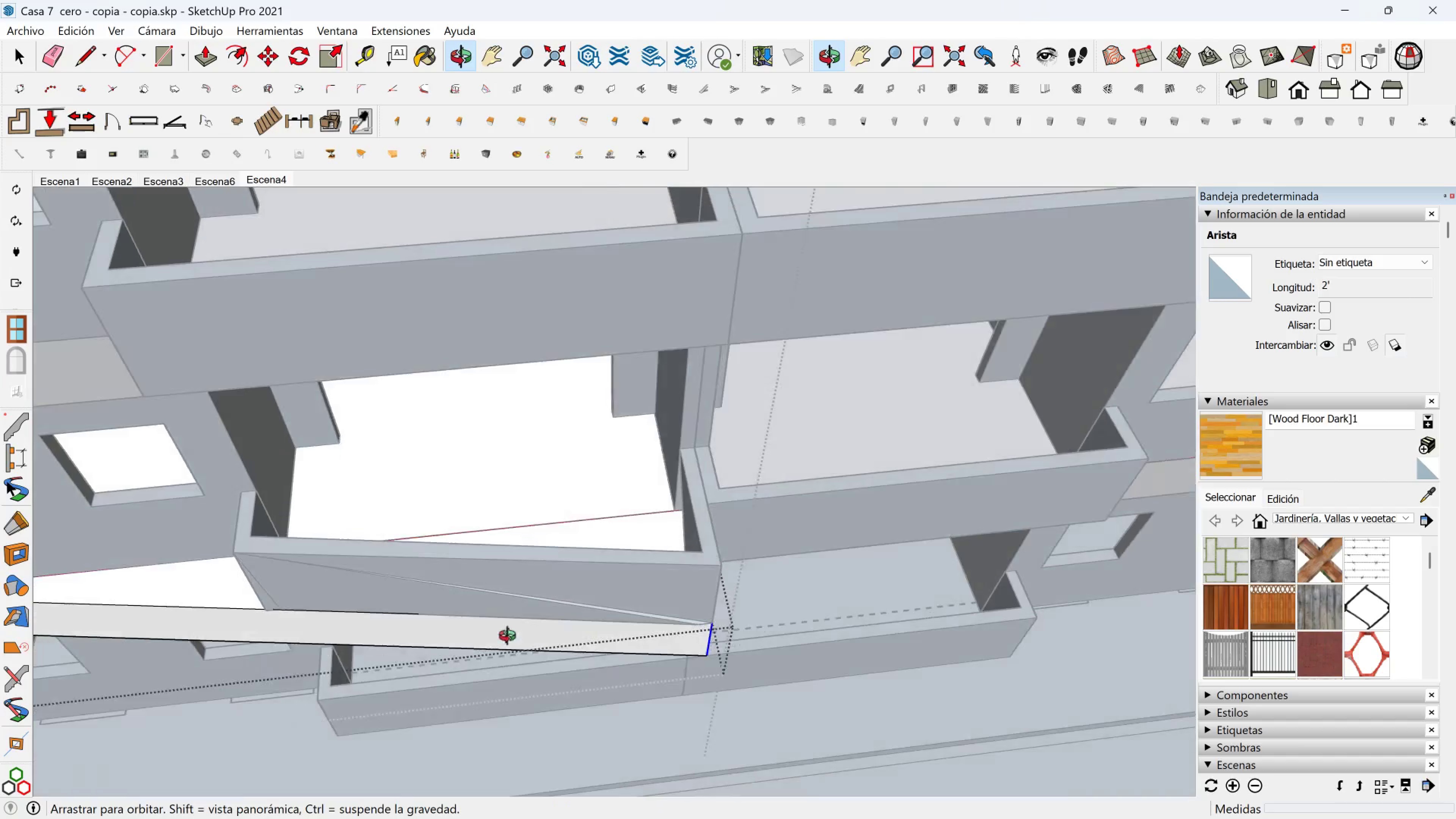 
wait(5.12)
 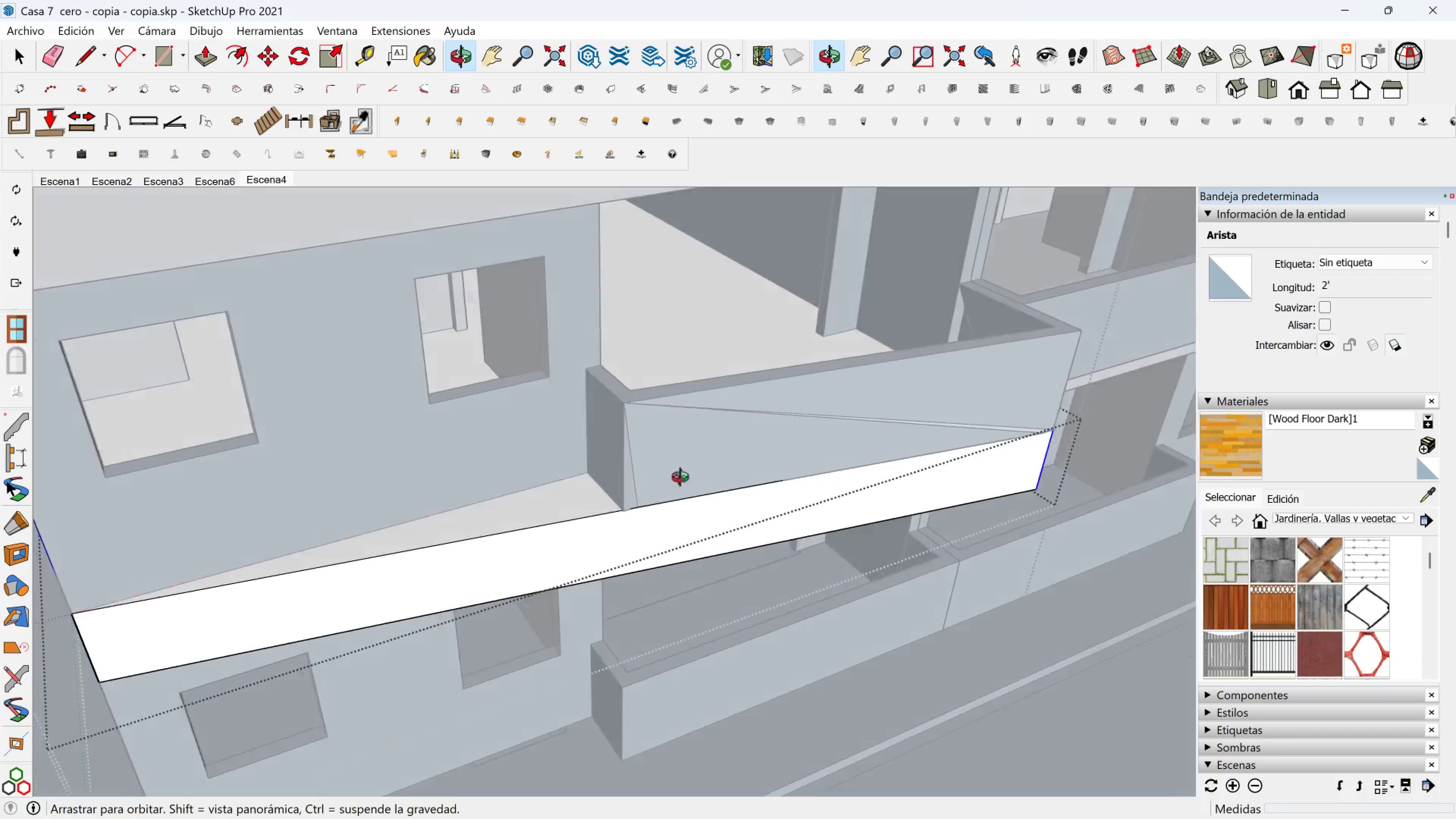 
key(Space)
 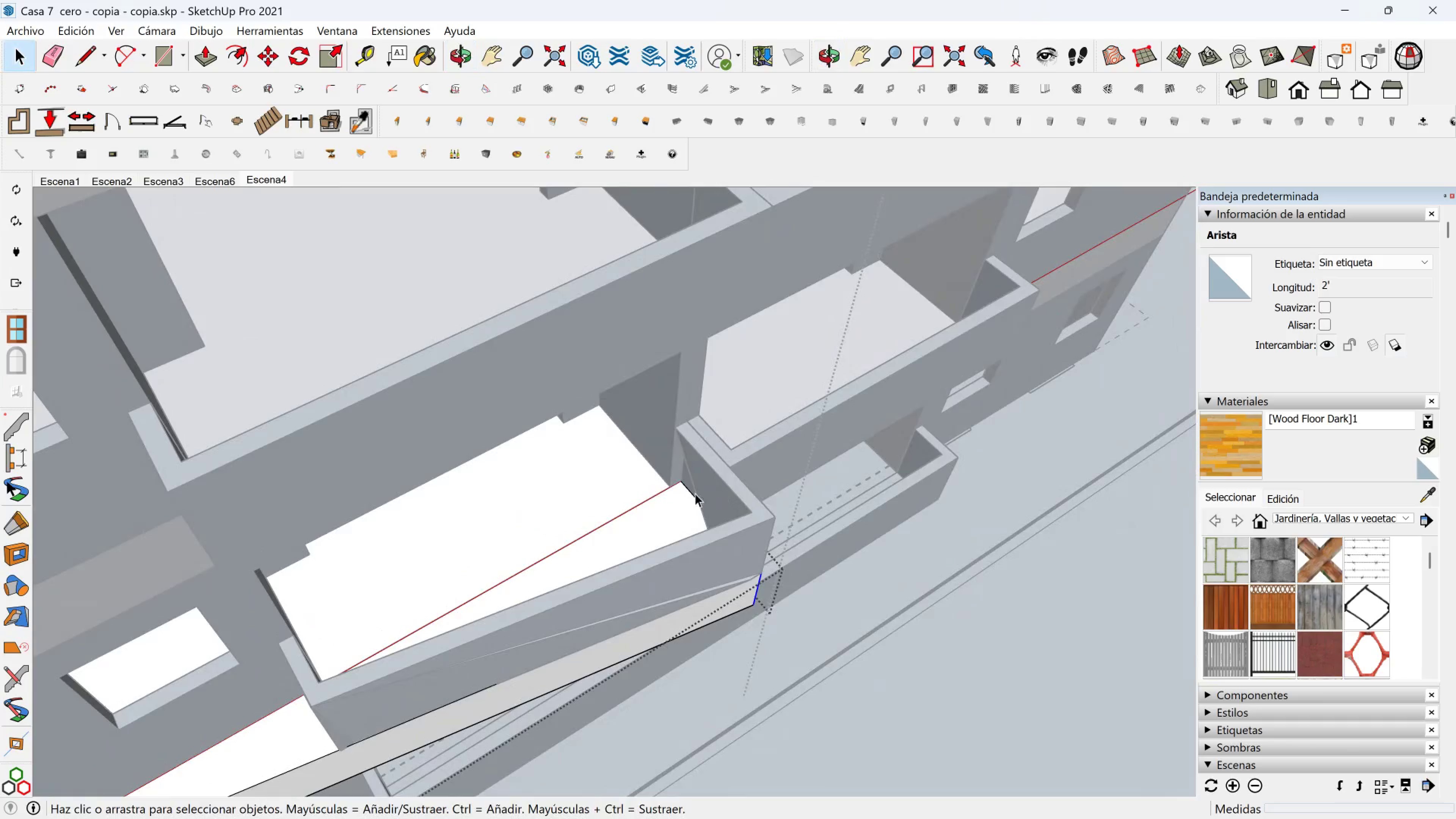 
scroll: coordinate [777, 540], scroll_direction: up, amount: 4.0
 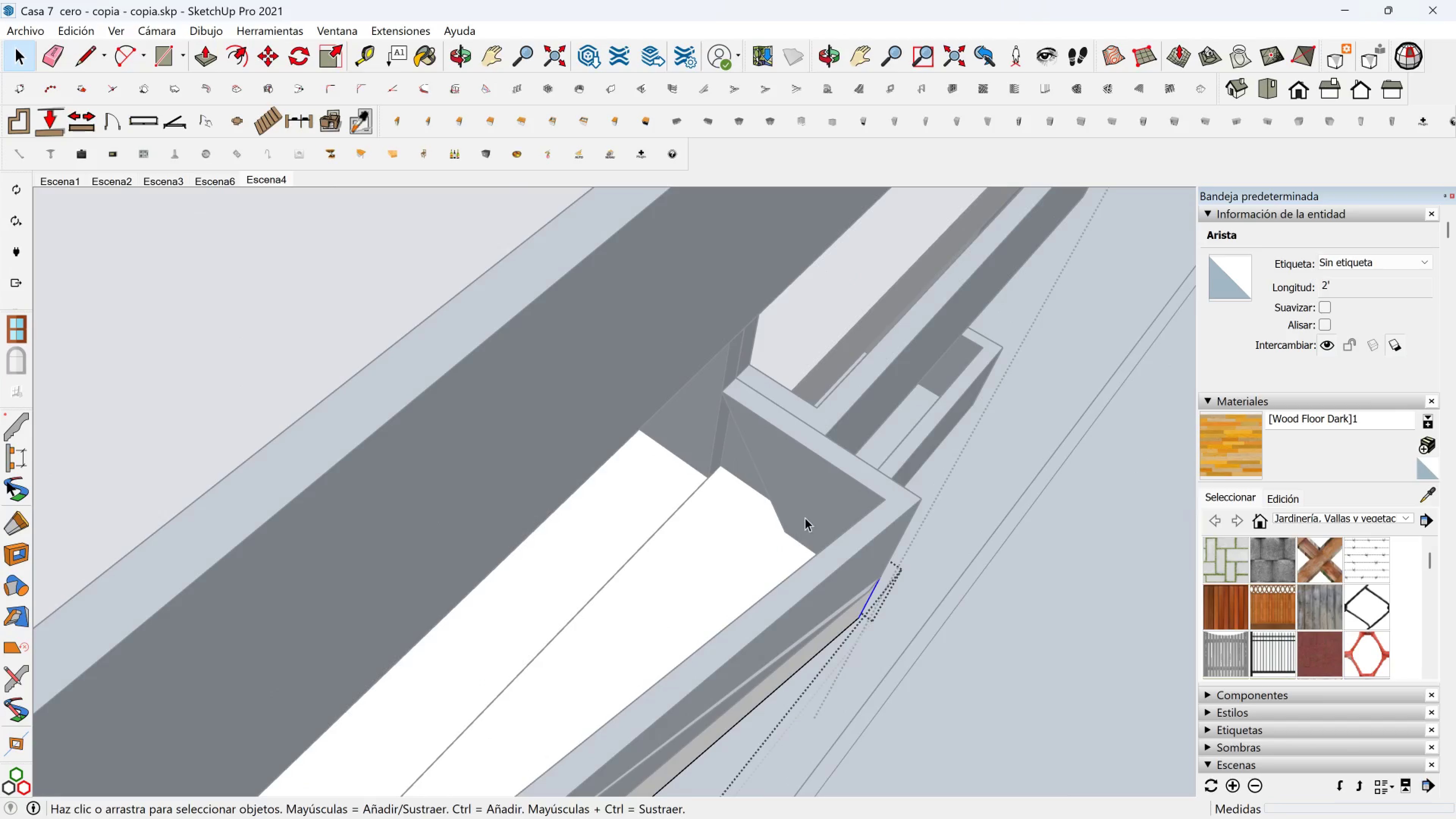 
double_click([805, 518])
 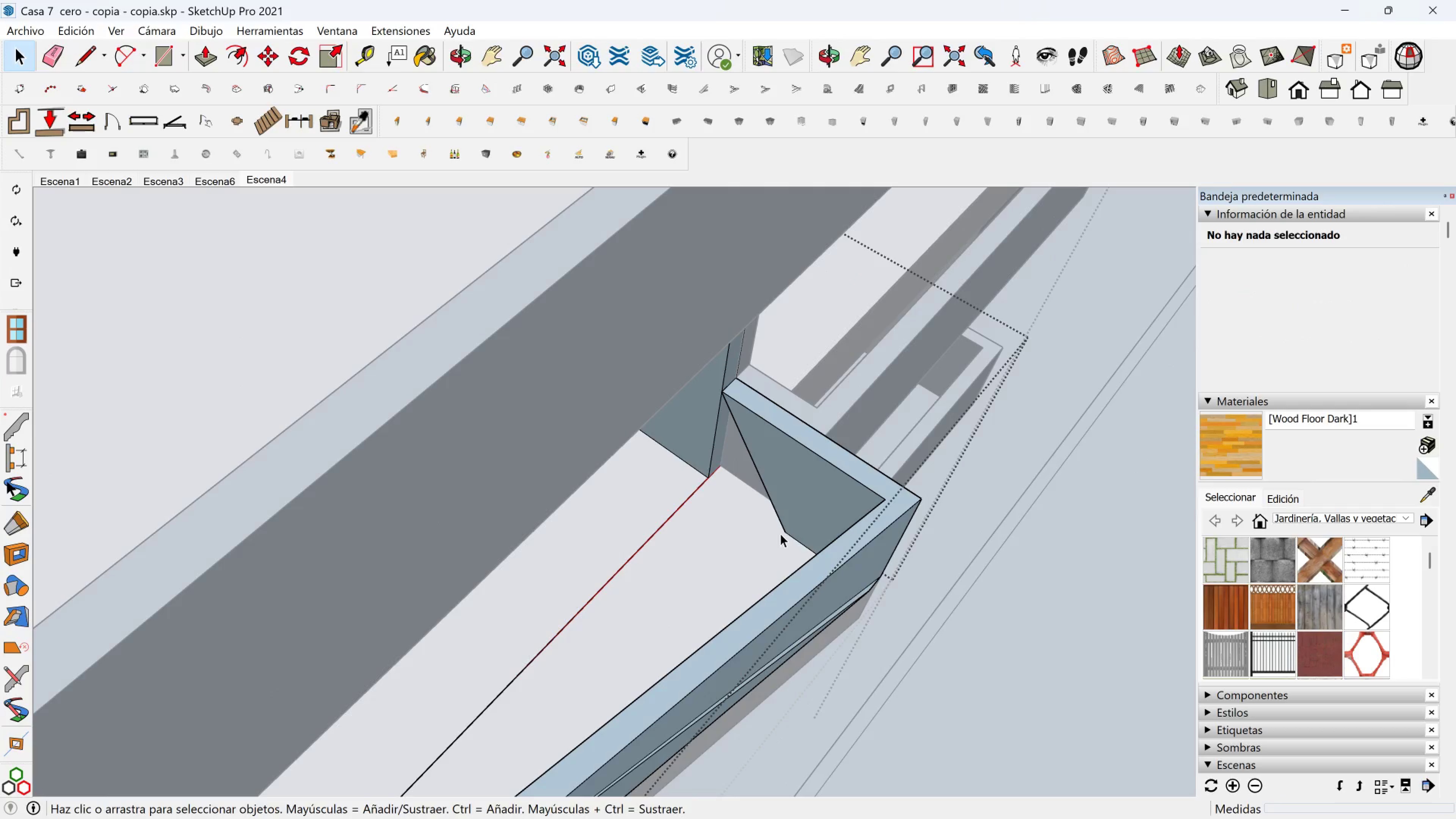 
double_click([789, 529])
 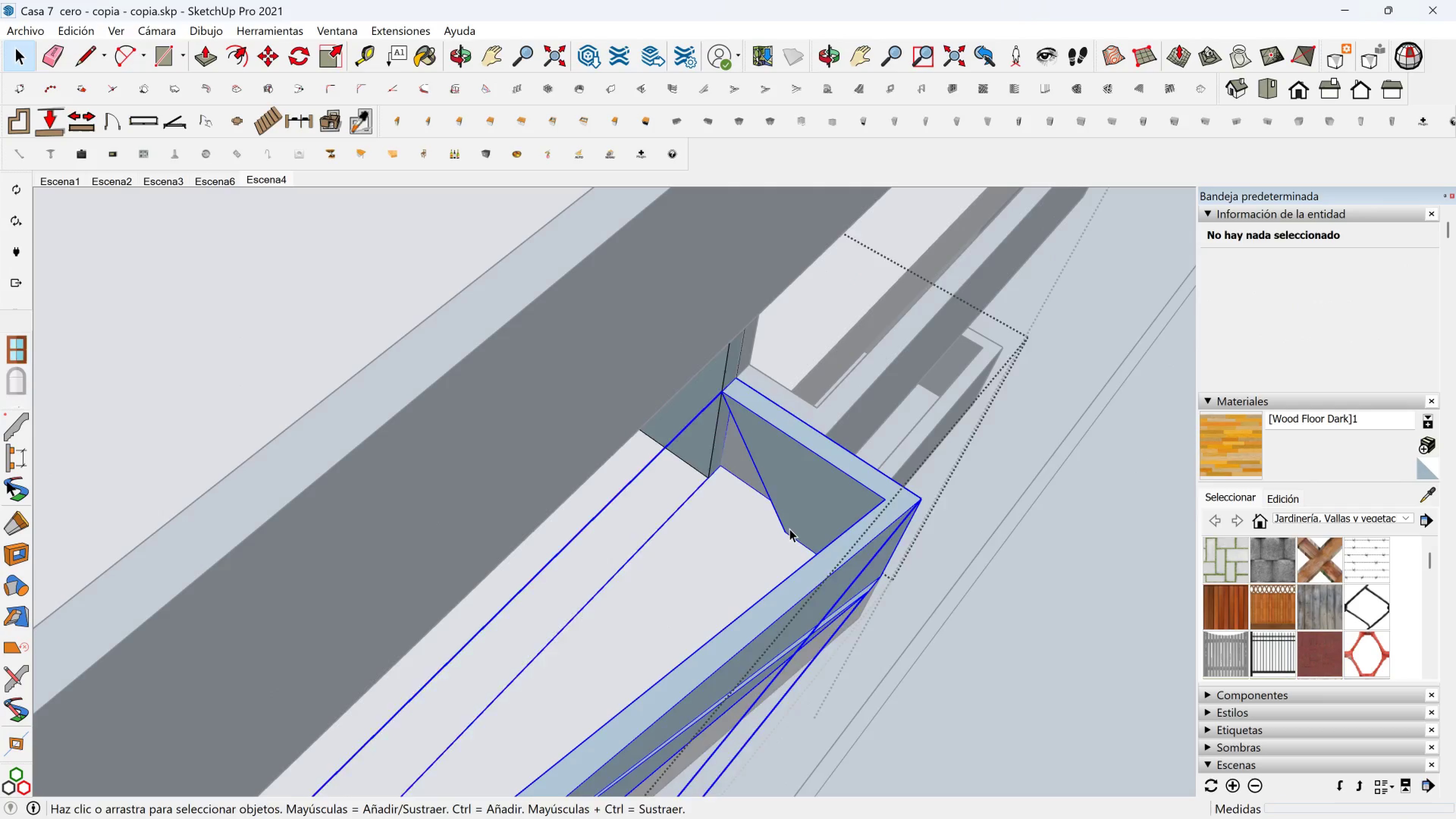 
triple_click([789, 529])
 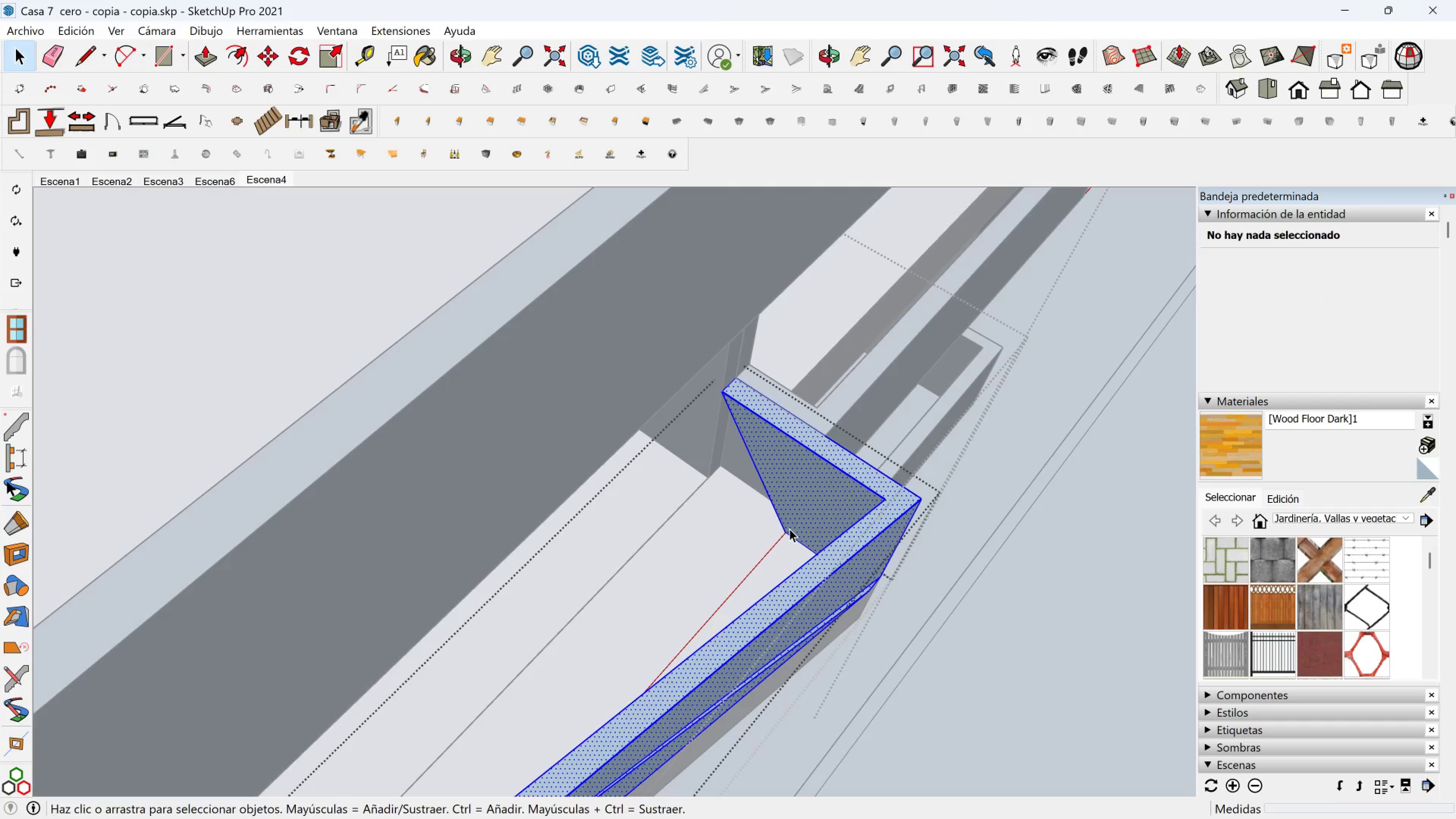 
triple_click([789, 529])
 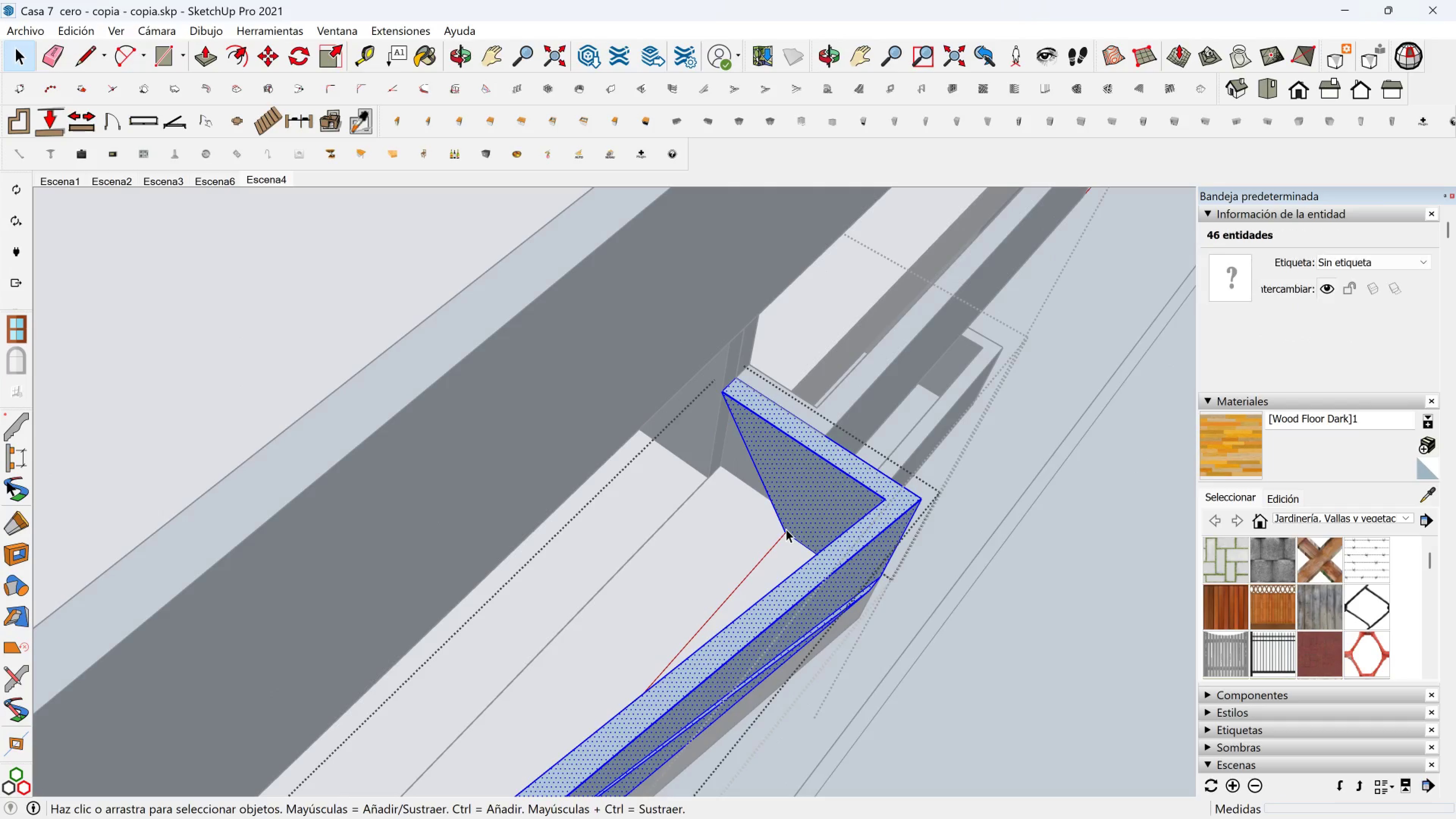 
left_click([786, 529])
 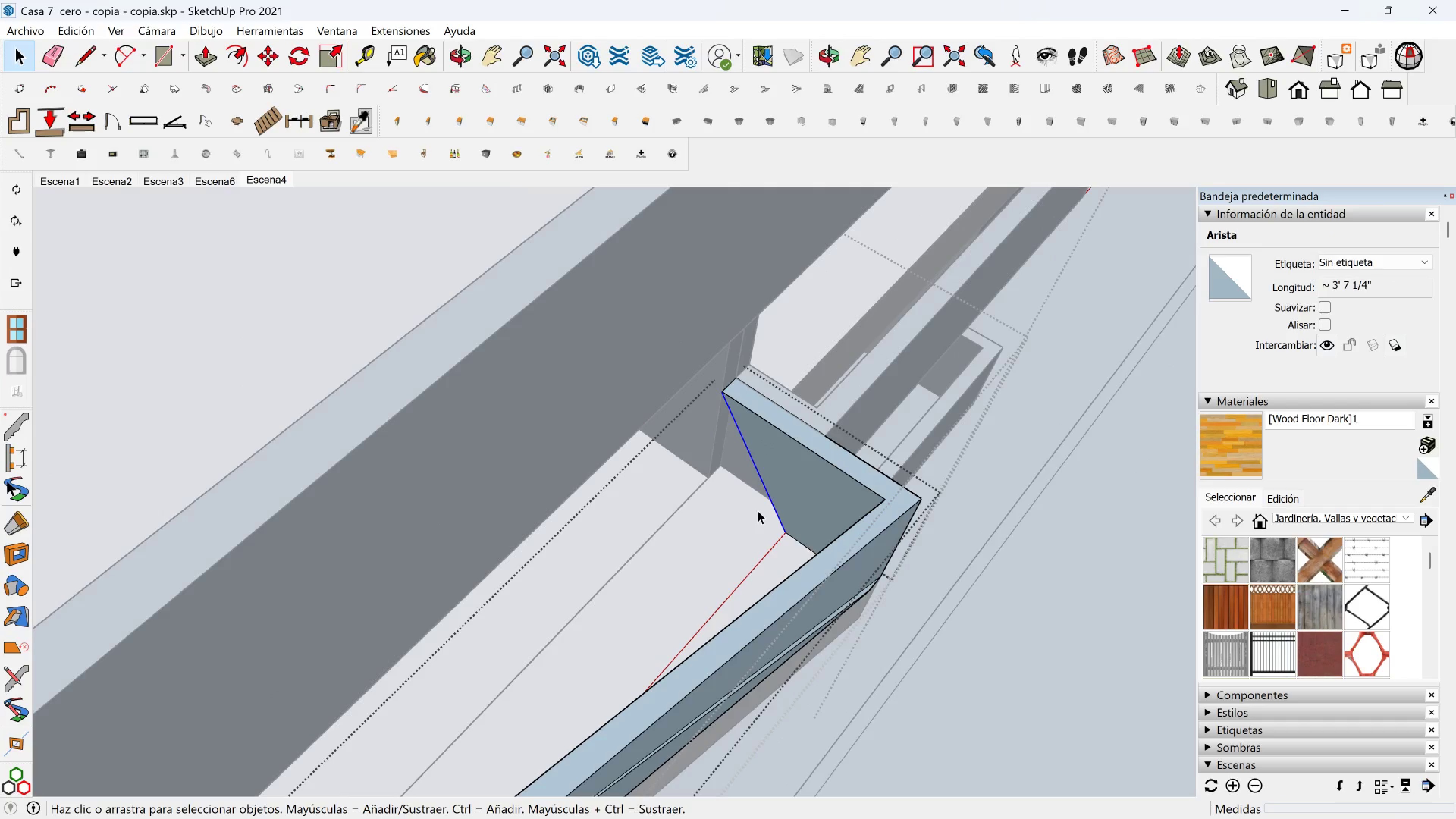 
left_click_drag(start_coordinate=[756, 507], to_coordinate=[820, 545])
 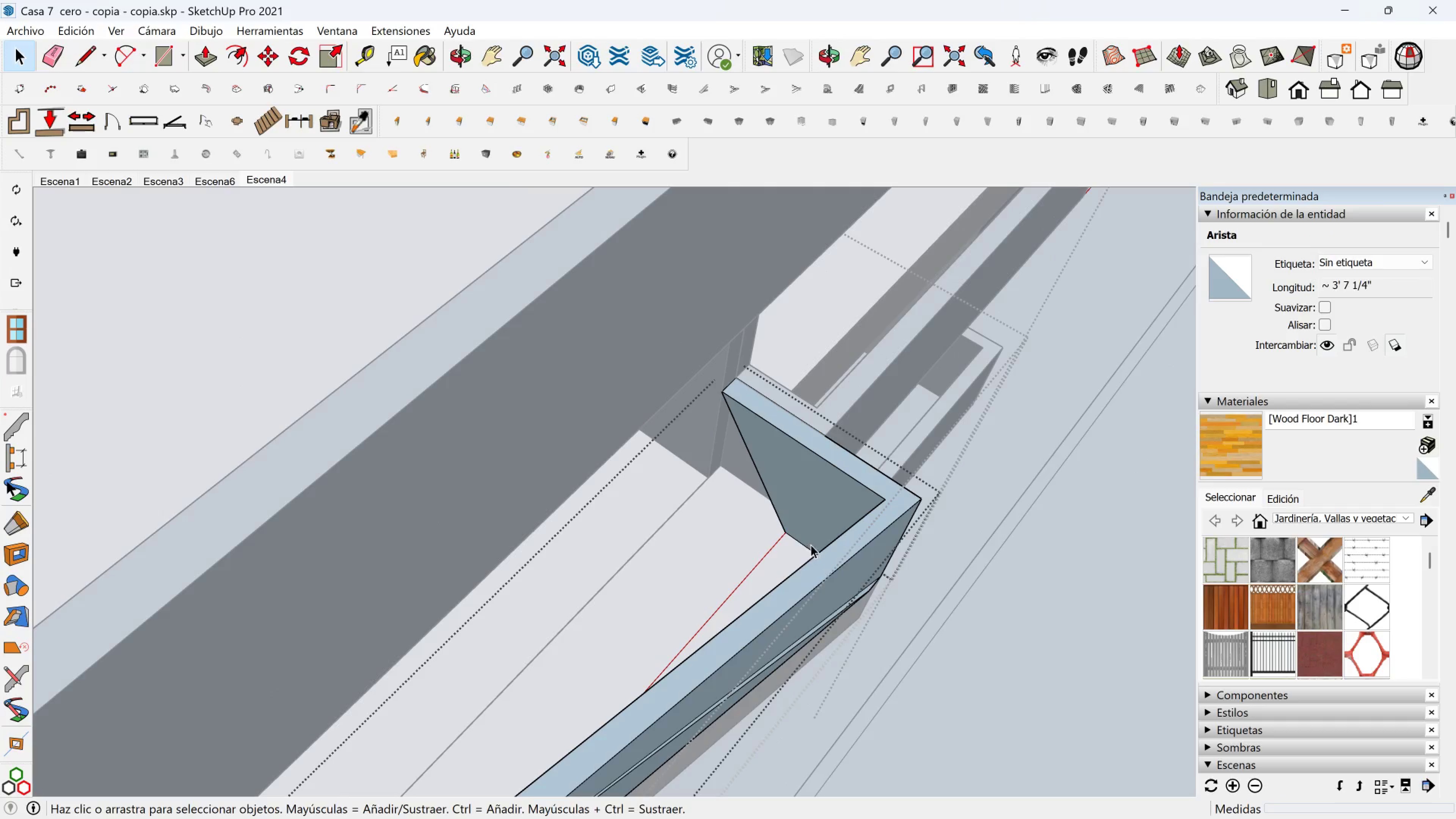 
key(M)
 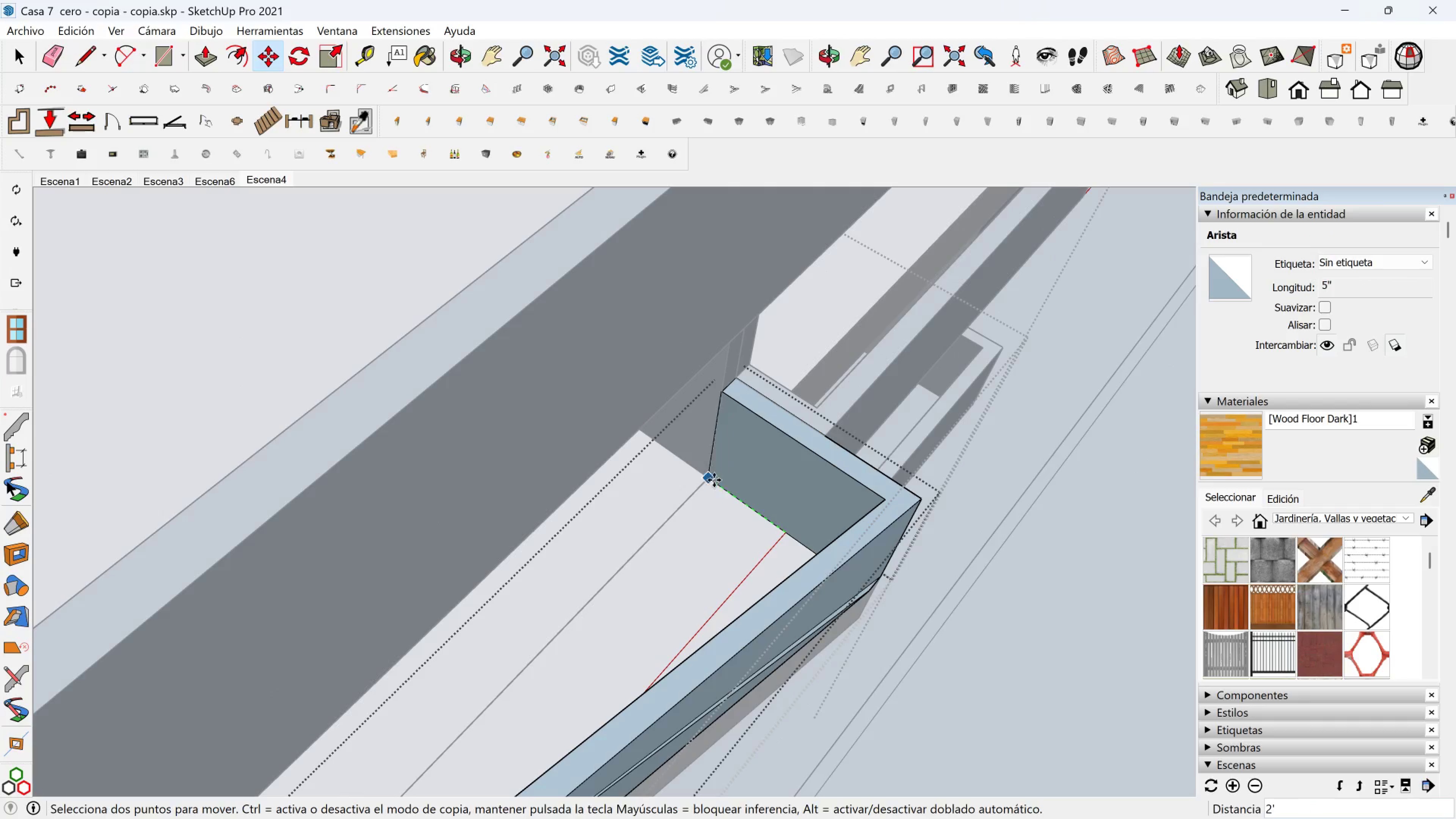 
left_click([712, 478])
 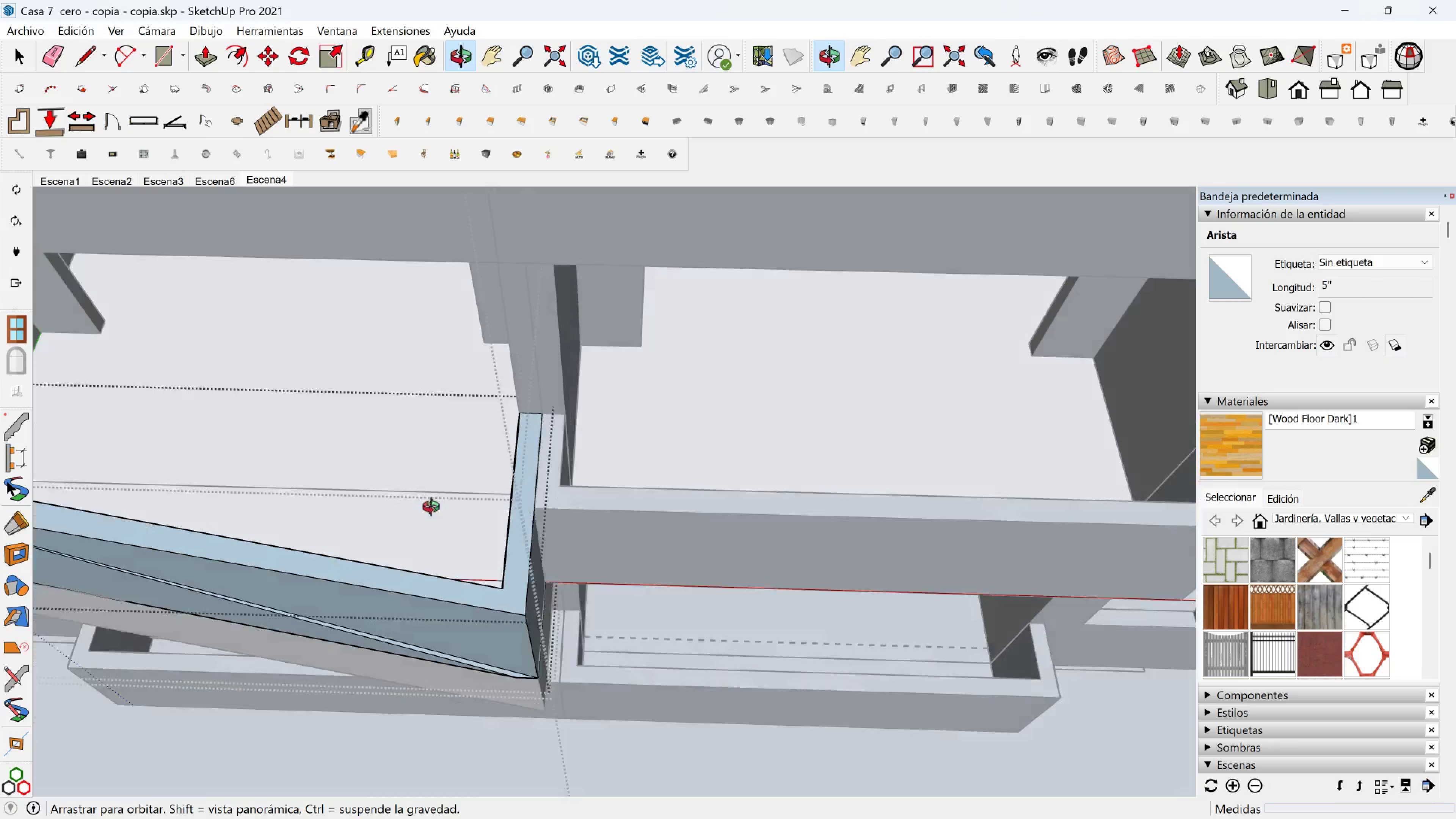 
key(Shift+ShiftLeft)
 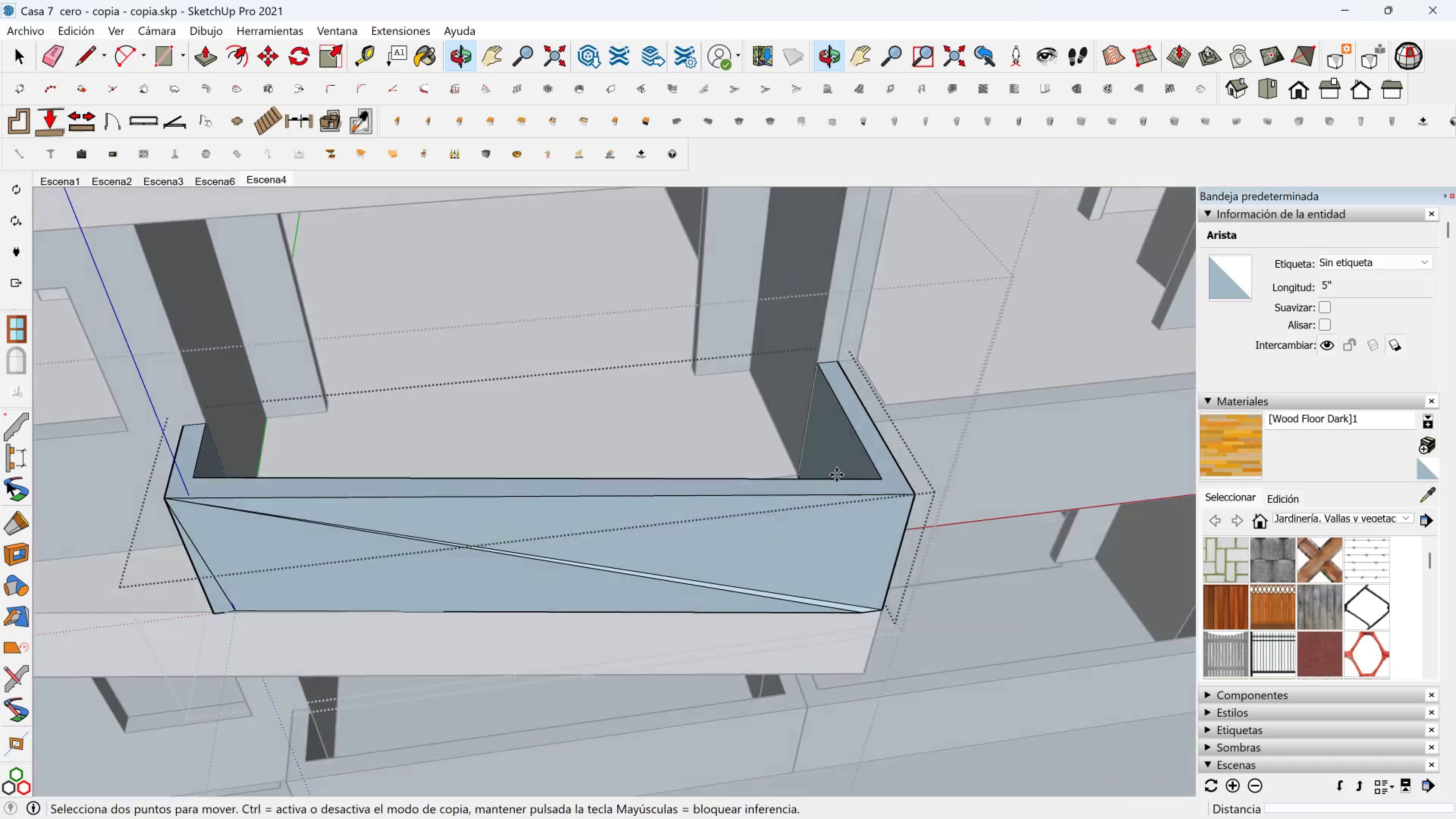 
key(Space)
 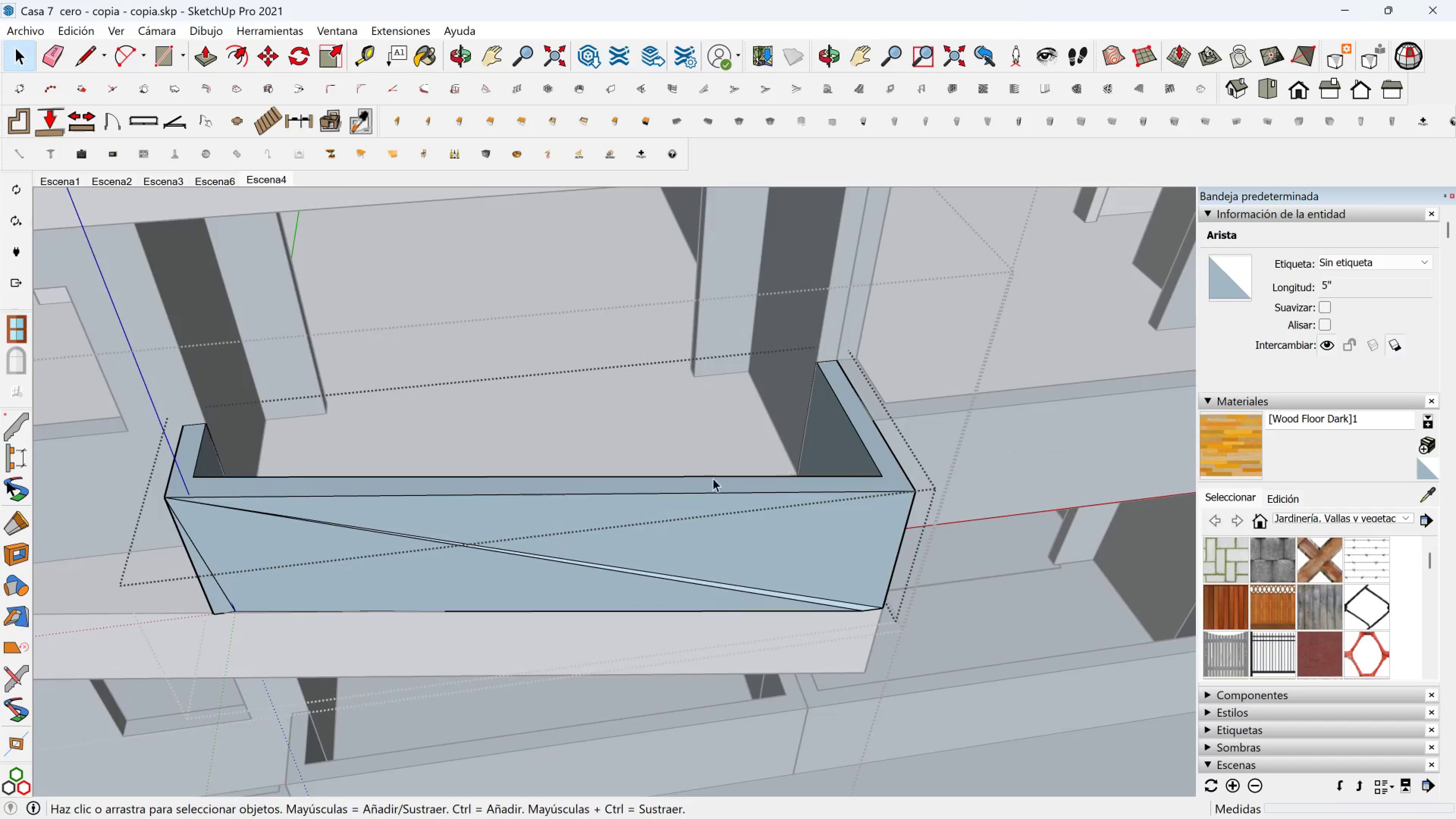 
scroll: coordinate [428, 523], scroll_direction: down, amount: 3.0
 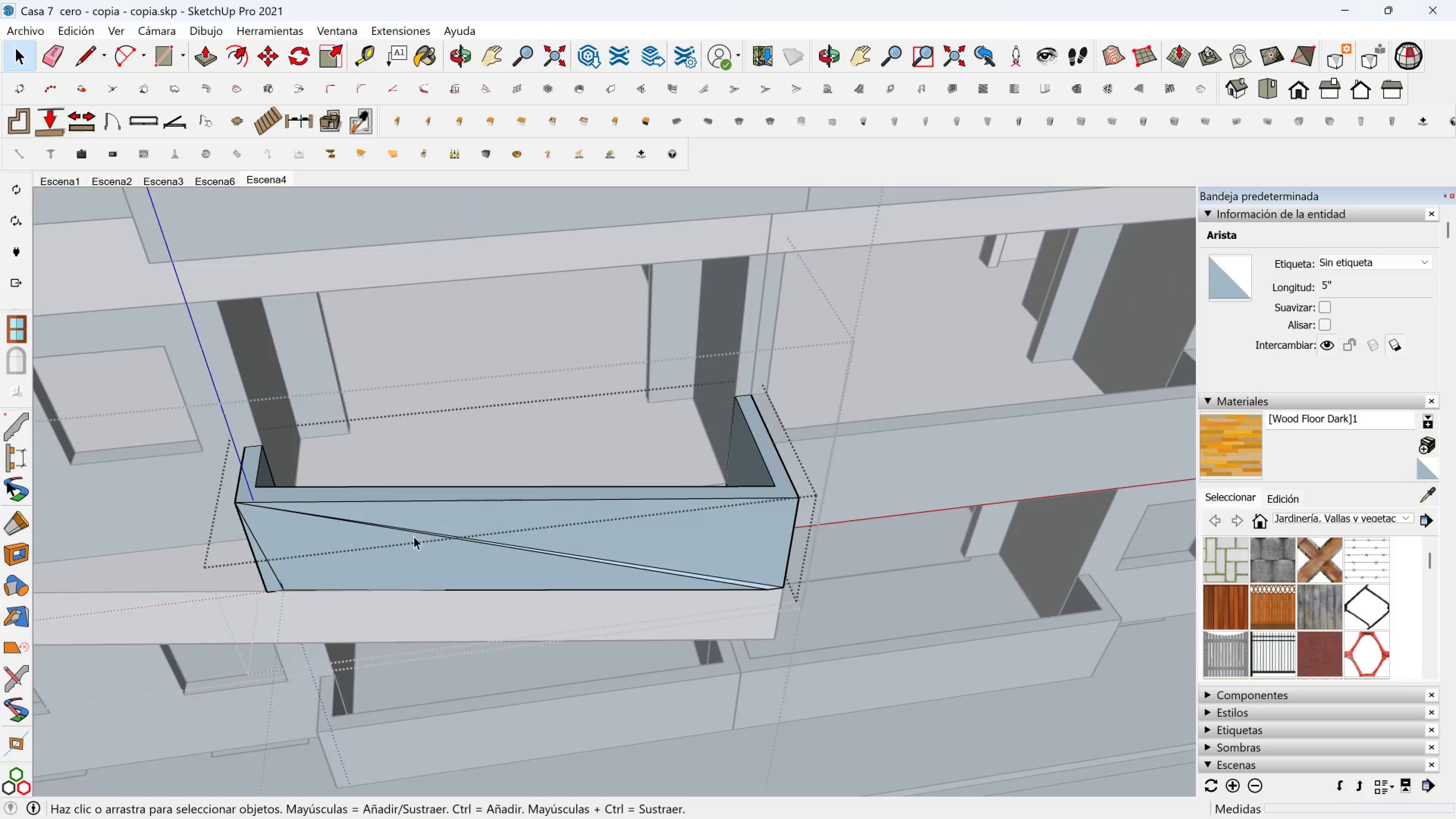 
key(Shift+ShiftLeft)
 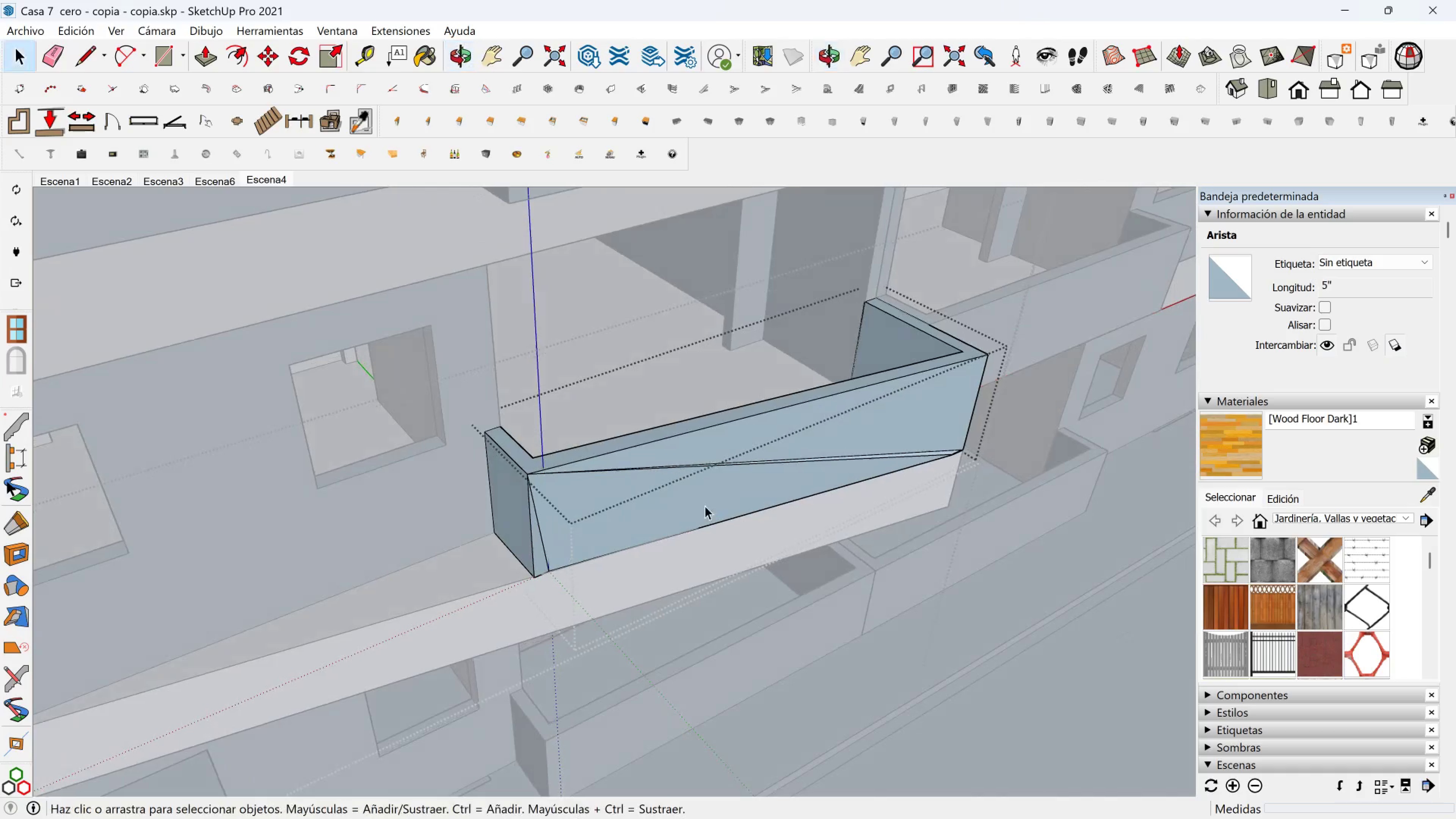 
scroll: coordinate [786, 565], scroll_direction: up, amount: 8.0
 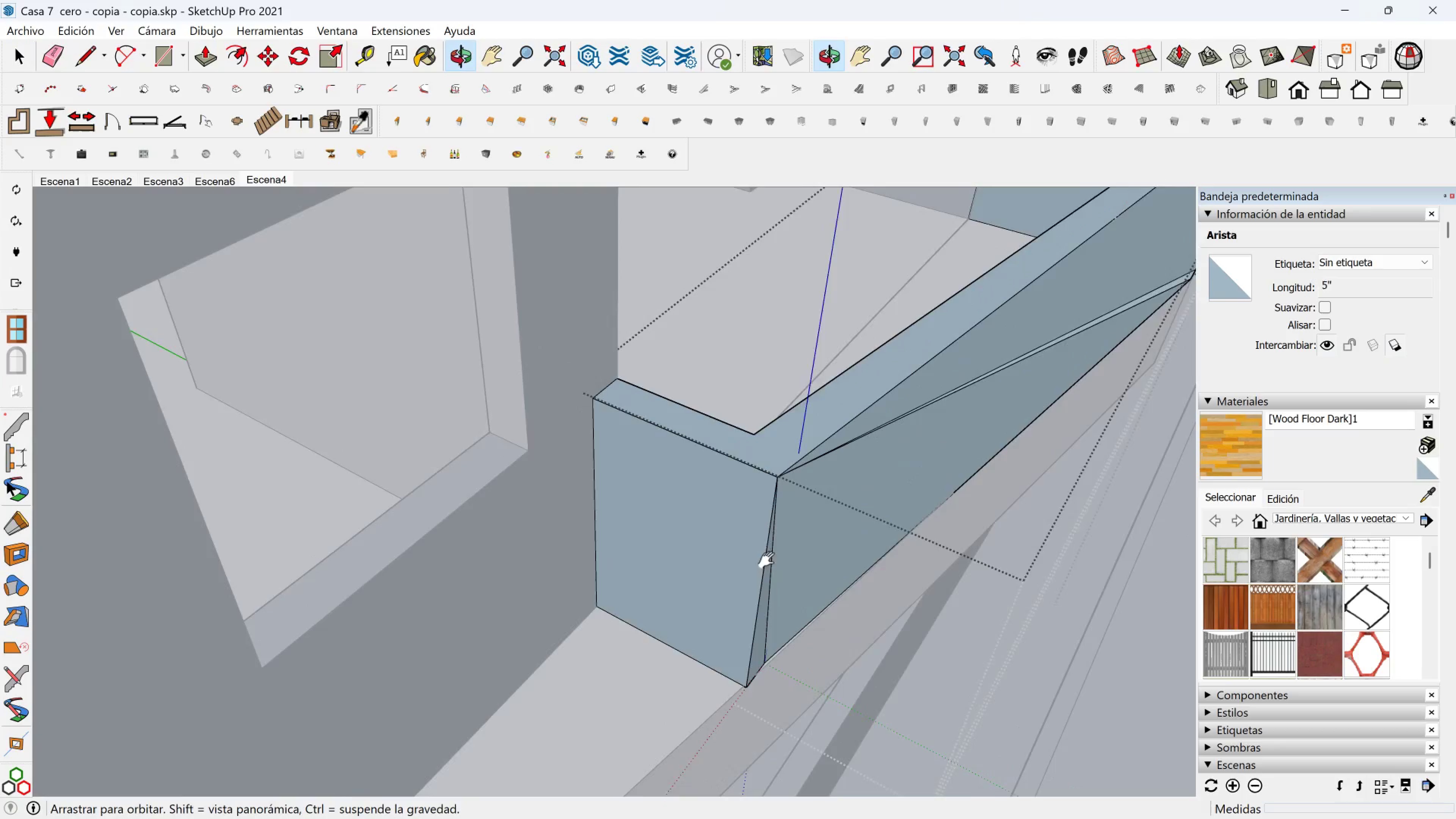 
key(Shift+ShiftLeft)
 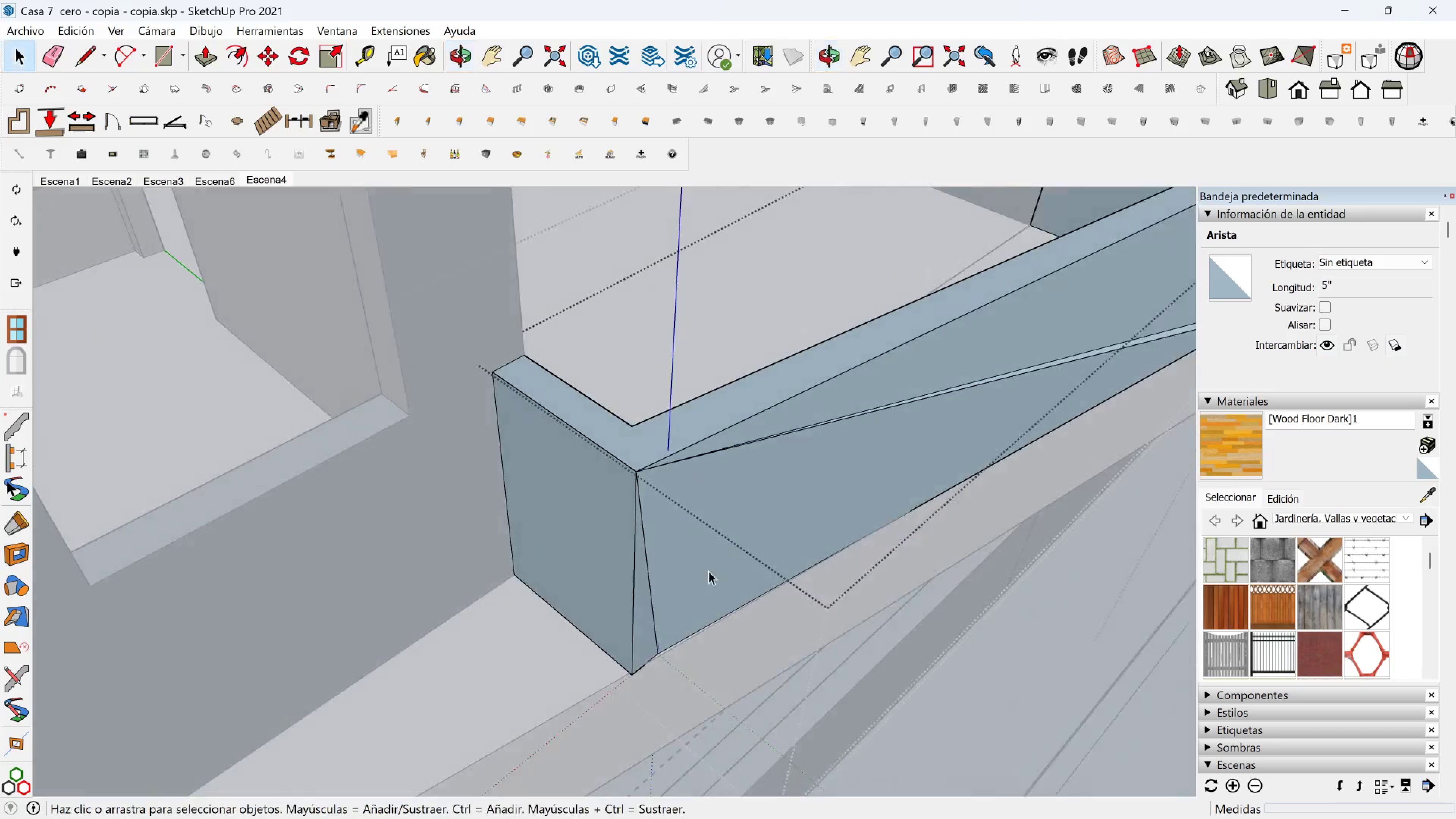 
hold_key(key=ShiftLeft, duration=0.35)
 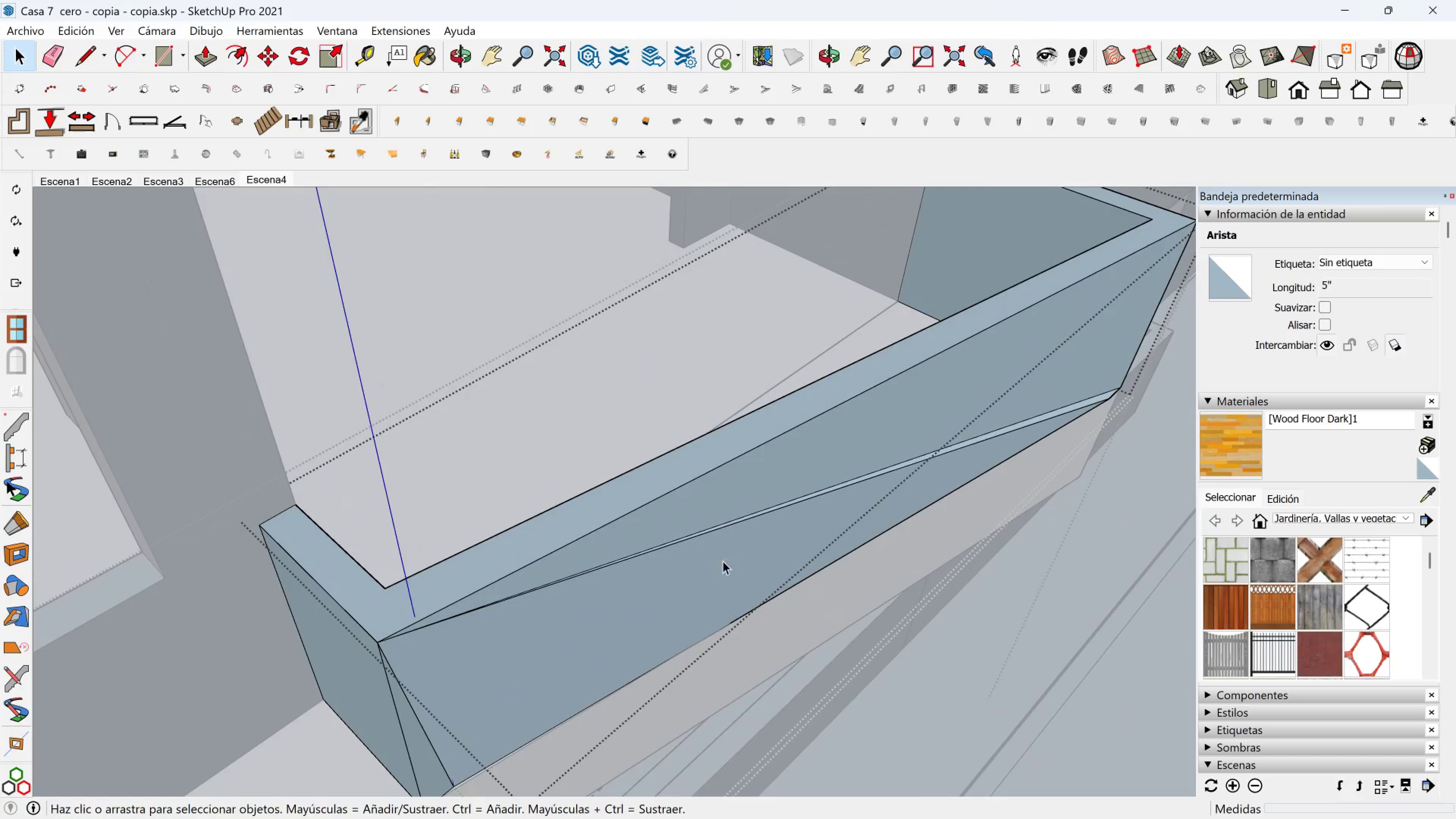 
scroll: coordinate [723, 513], scroll_direction: down, amount: 3.0
 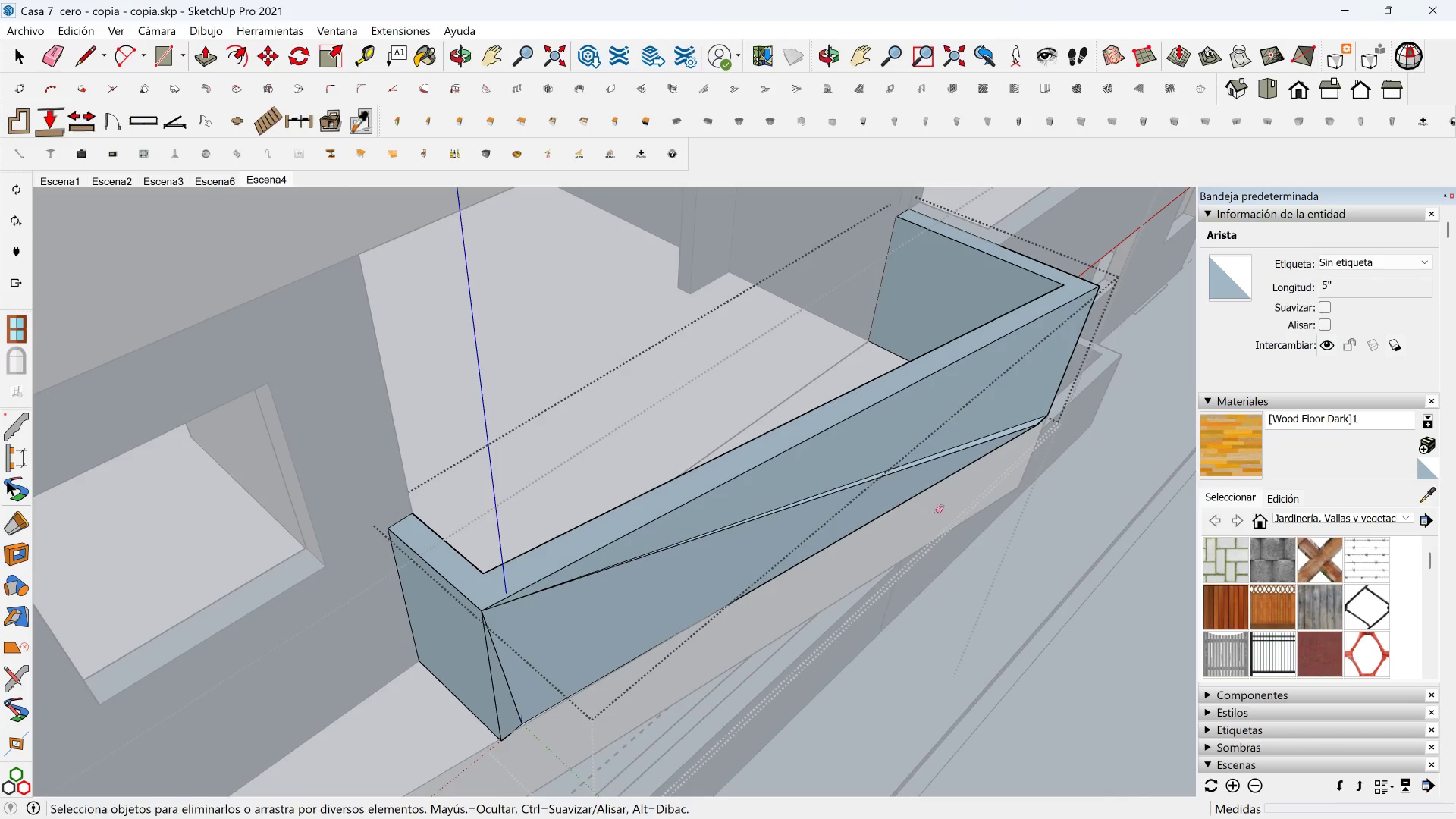 
left_click_drag(start_coordinate=[906, 460], to_coordinate=[889, 472])
 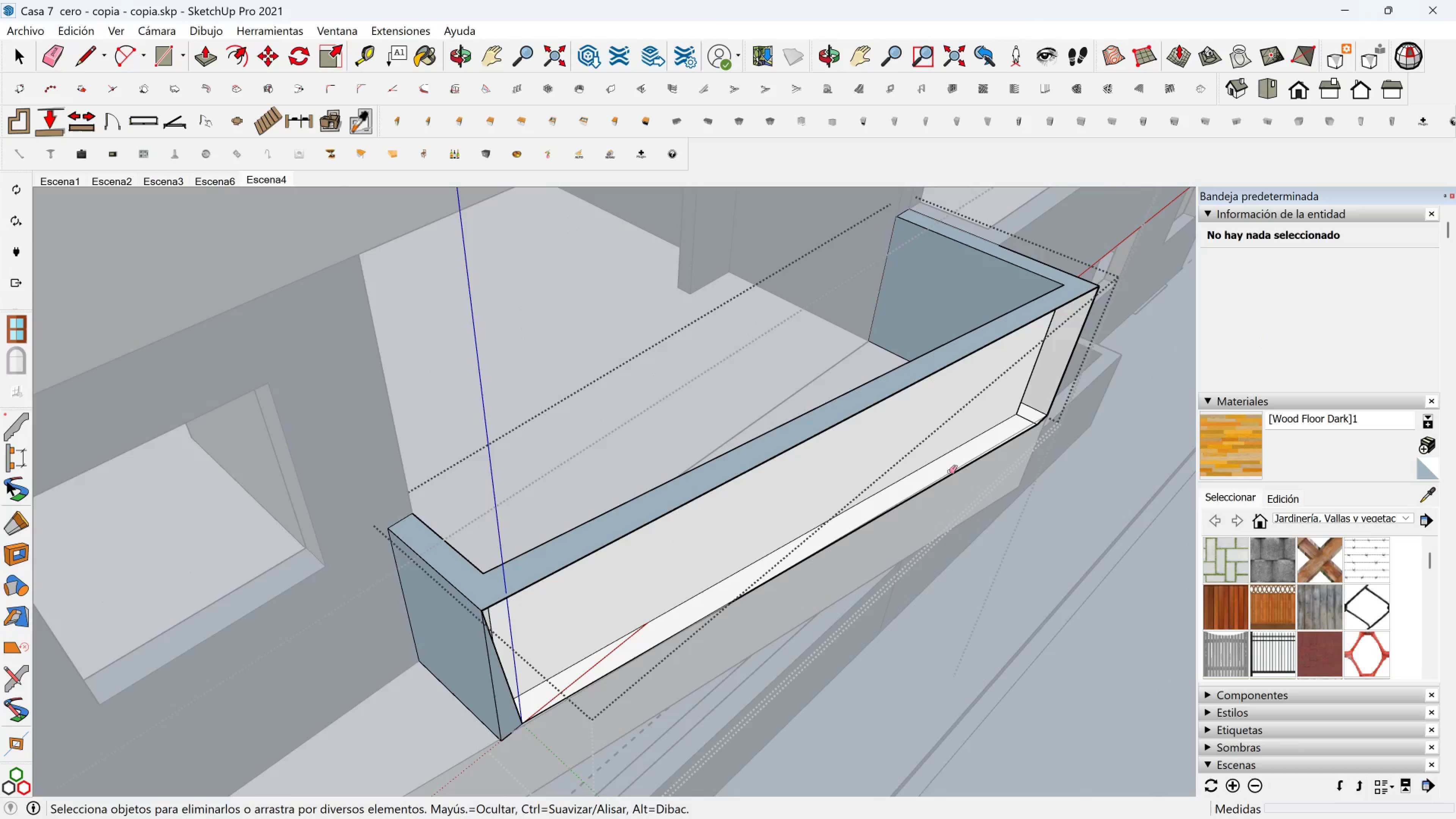 
key(Shift+ShiftLeft)
 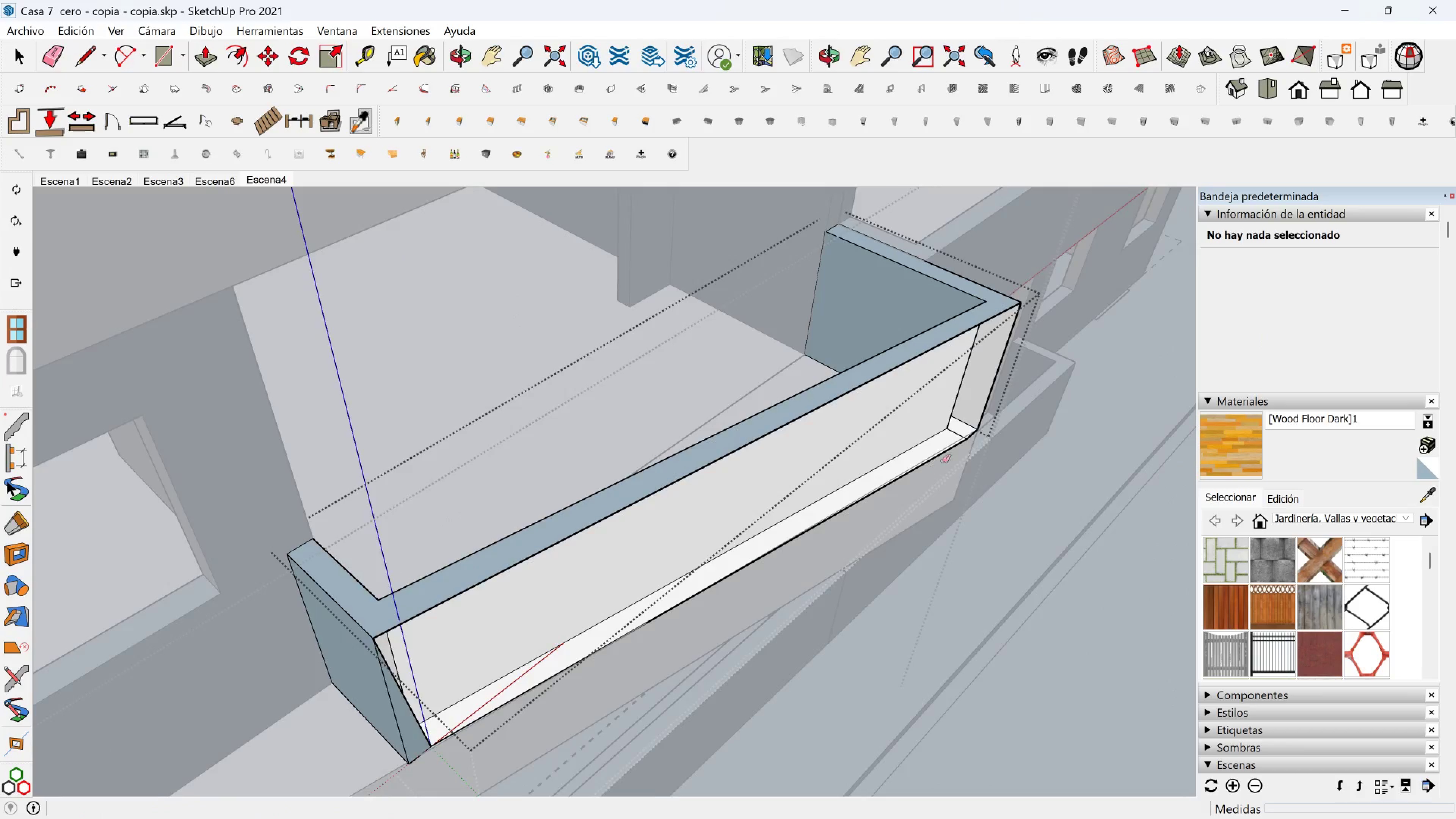 
scroll: coordinate [949, 456], scroll_direction: up, amount: 1.0
 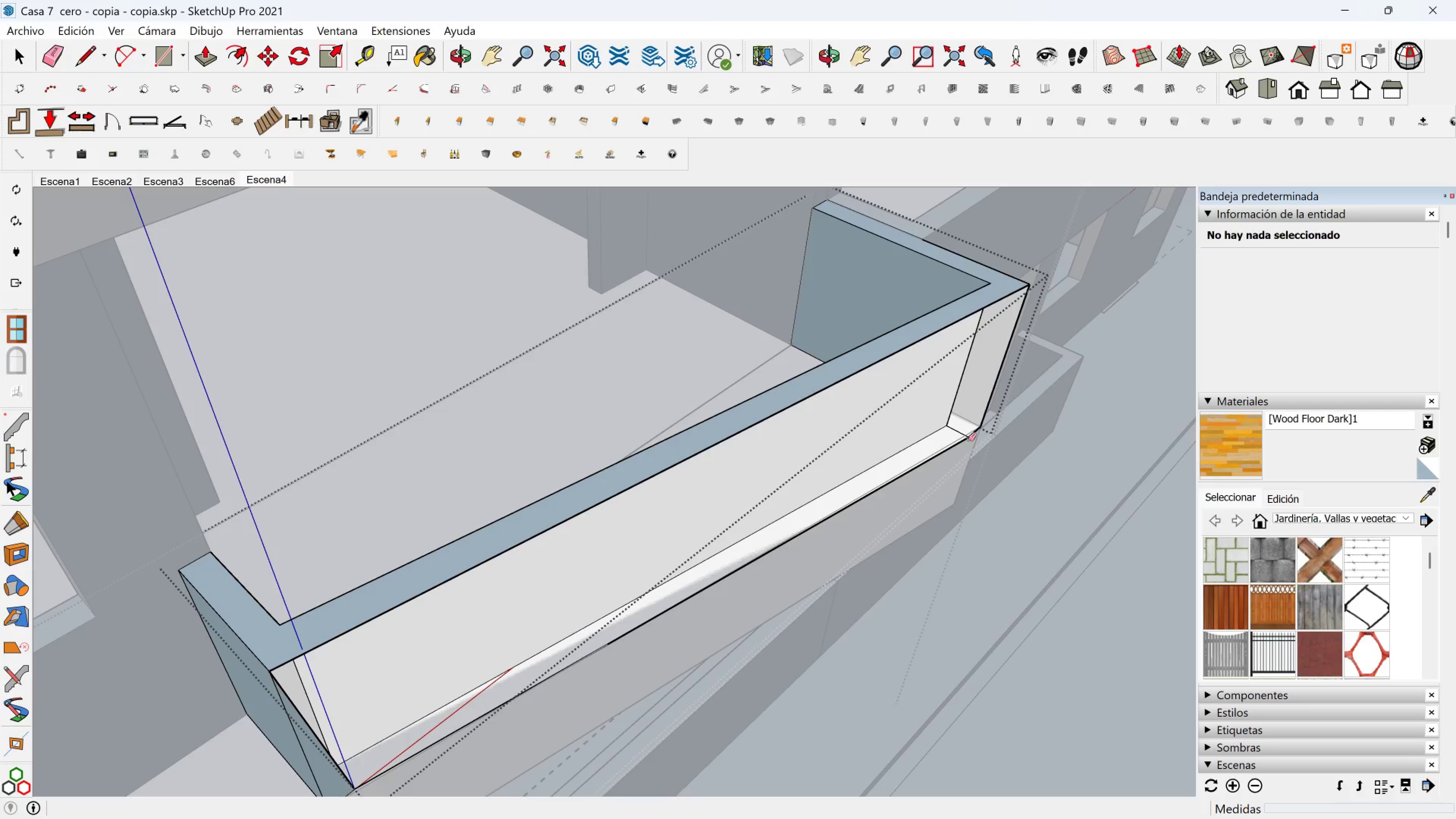 
left_click_drag(start_coordinate=[967, 439], to_coordinate=[964, 439])
 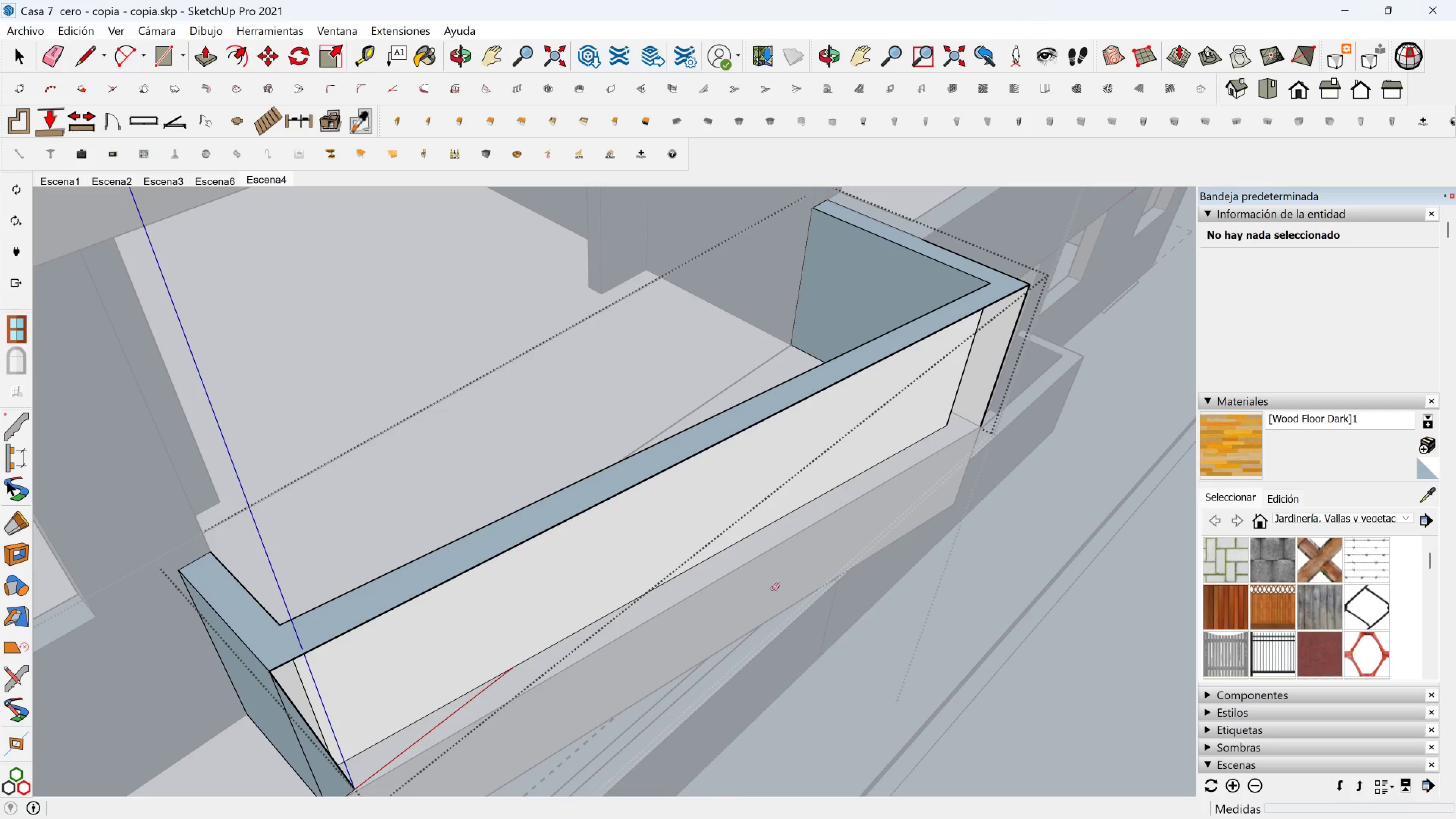 
hold_key(key=ShiftLeft, duration=0.34)
 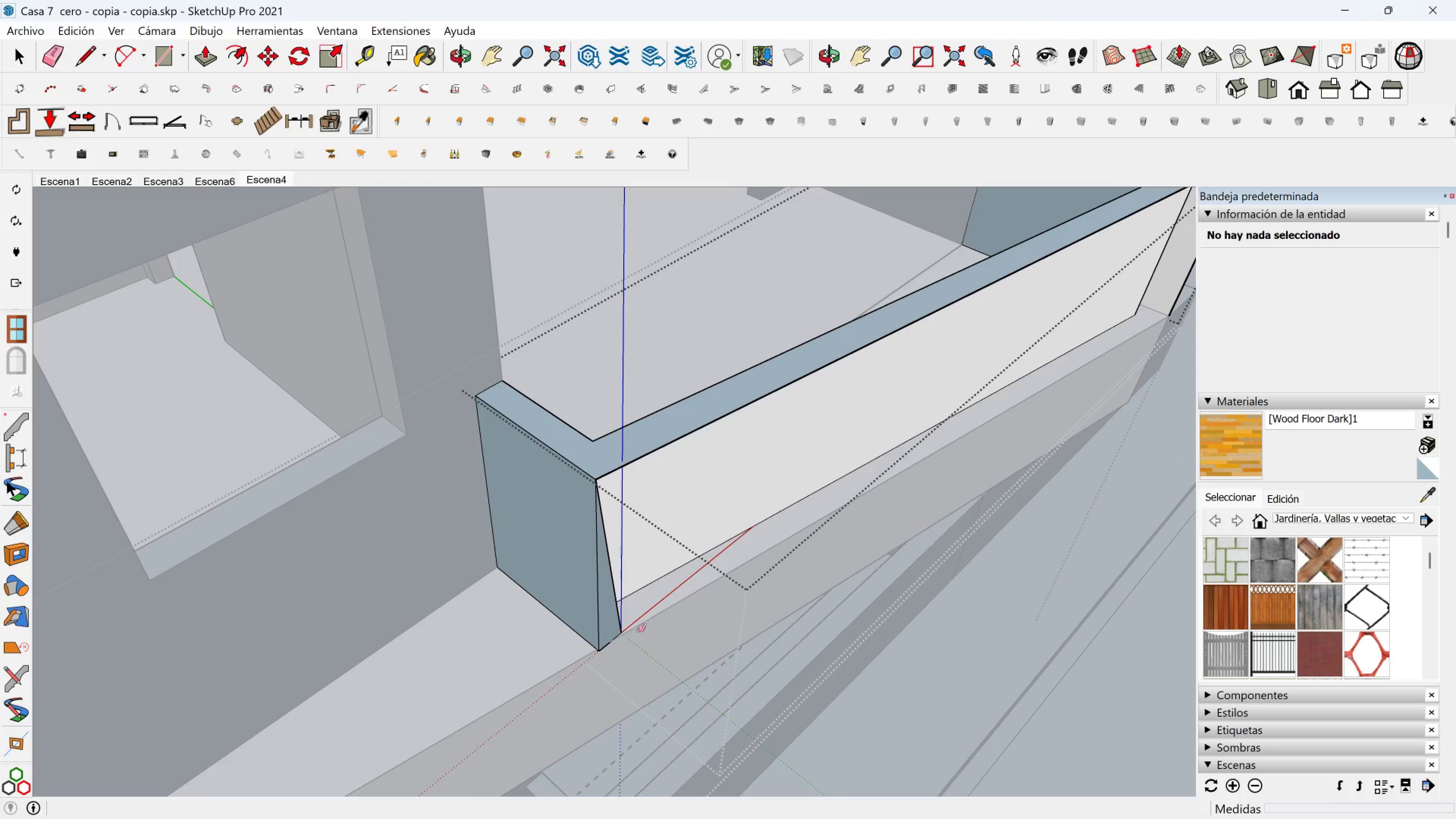 
left_click_drag(start_coordinate=[634, 629], to_coordinate=[624, 631])
 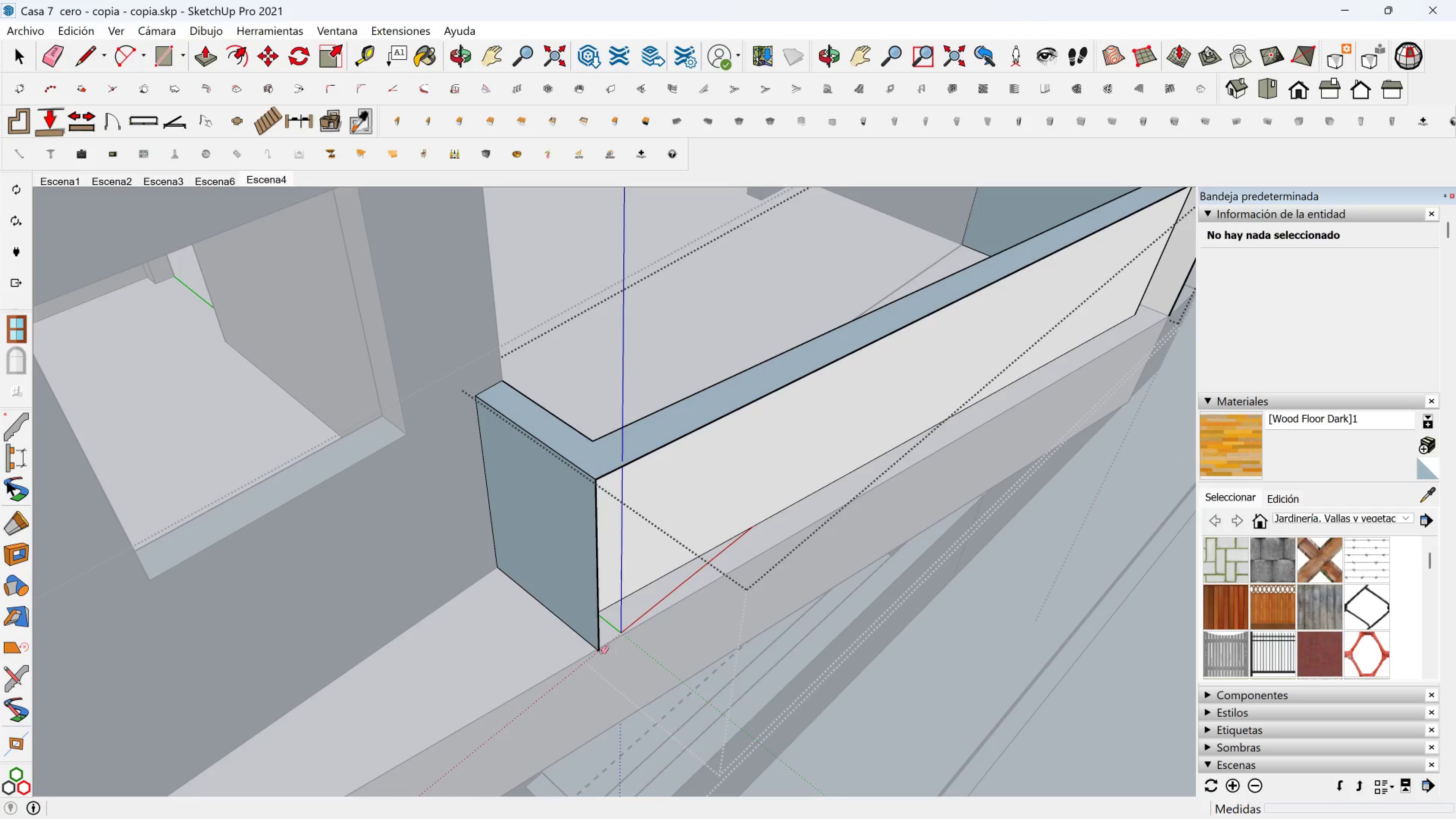 
left_click_drag(start_coordinate=[601, 652], to_coordinate=[598, 652])
 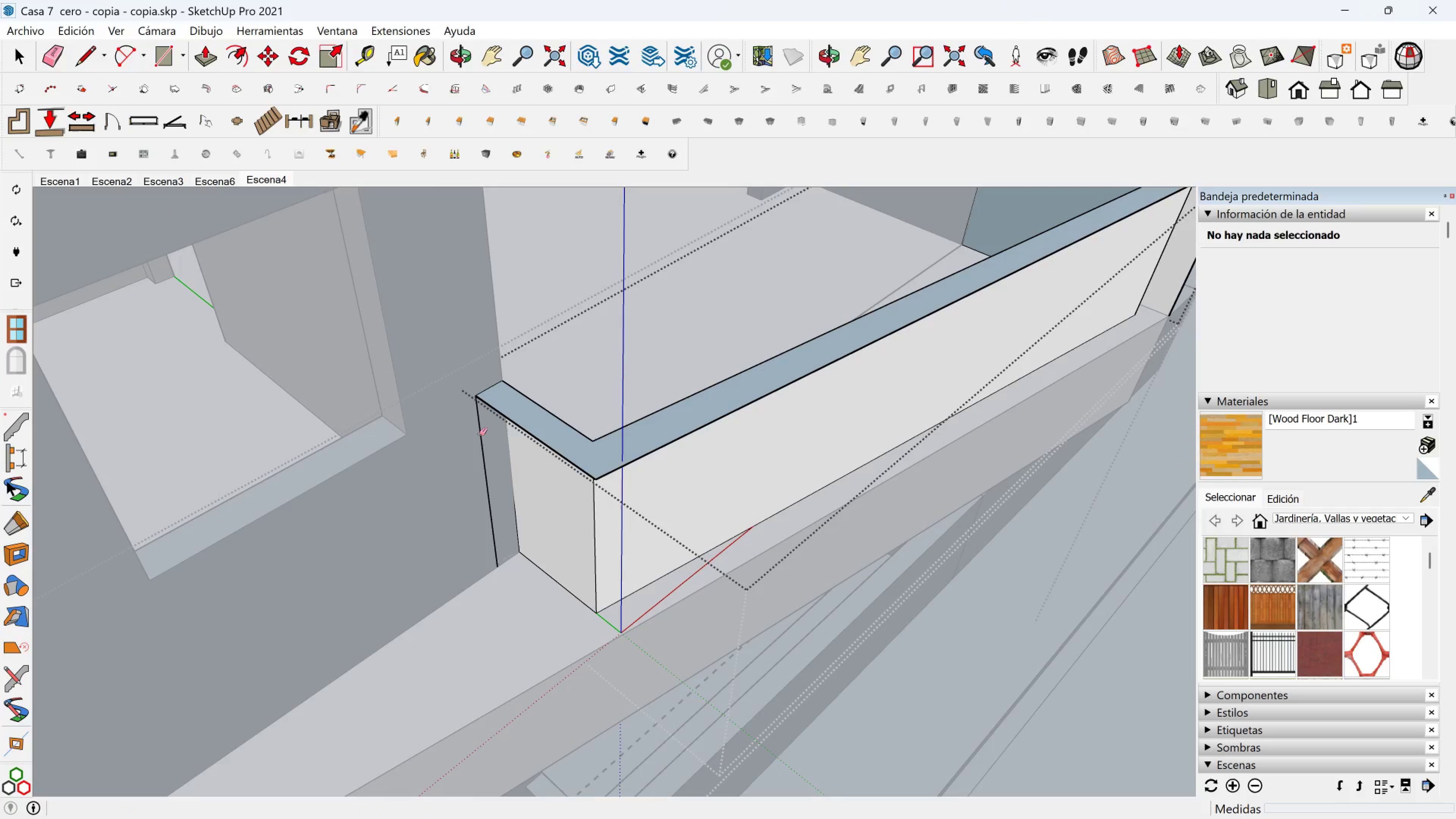 
left_click([77, 48])
 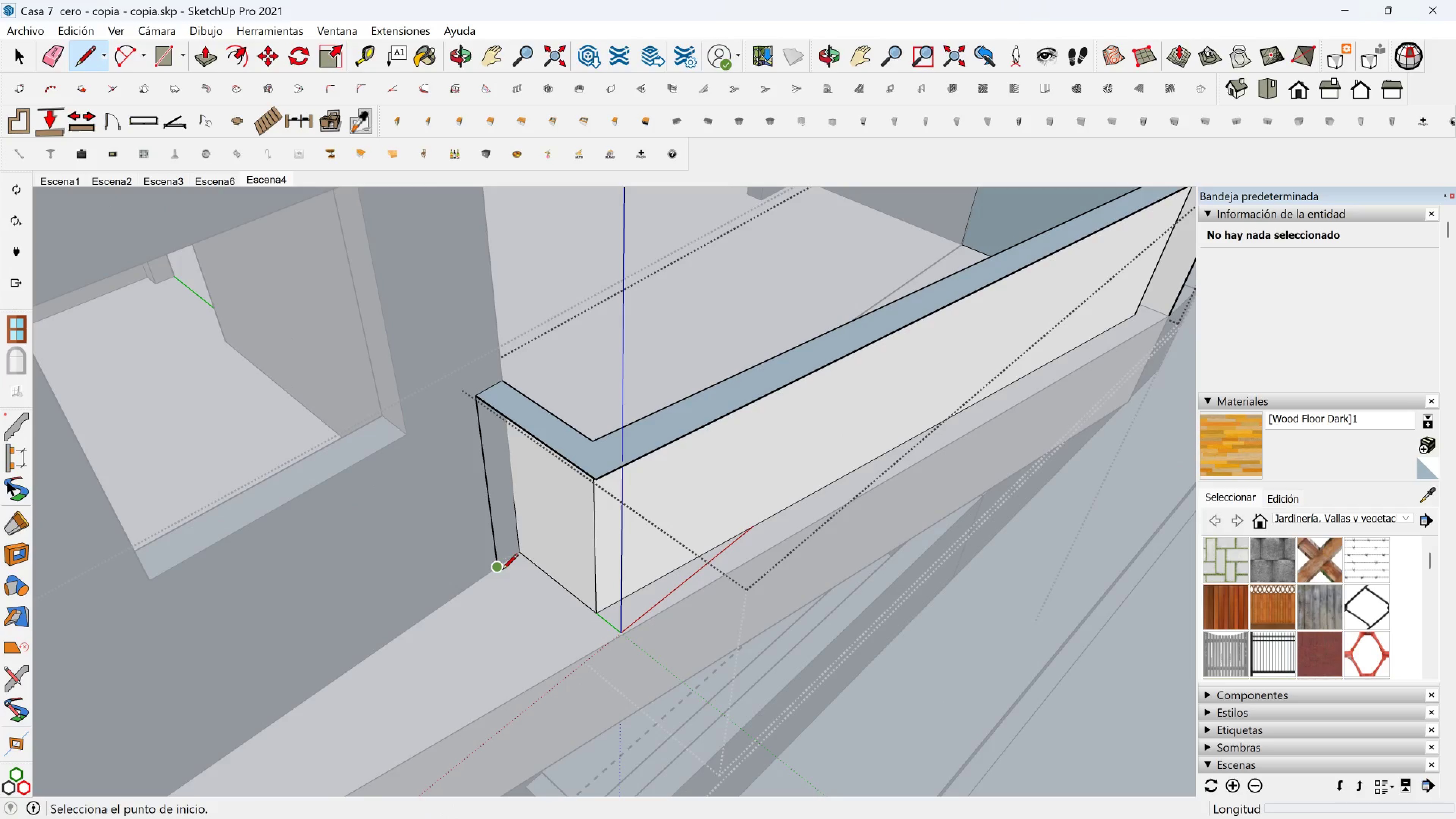 
left_click([499, 569])
 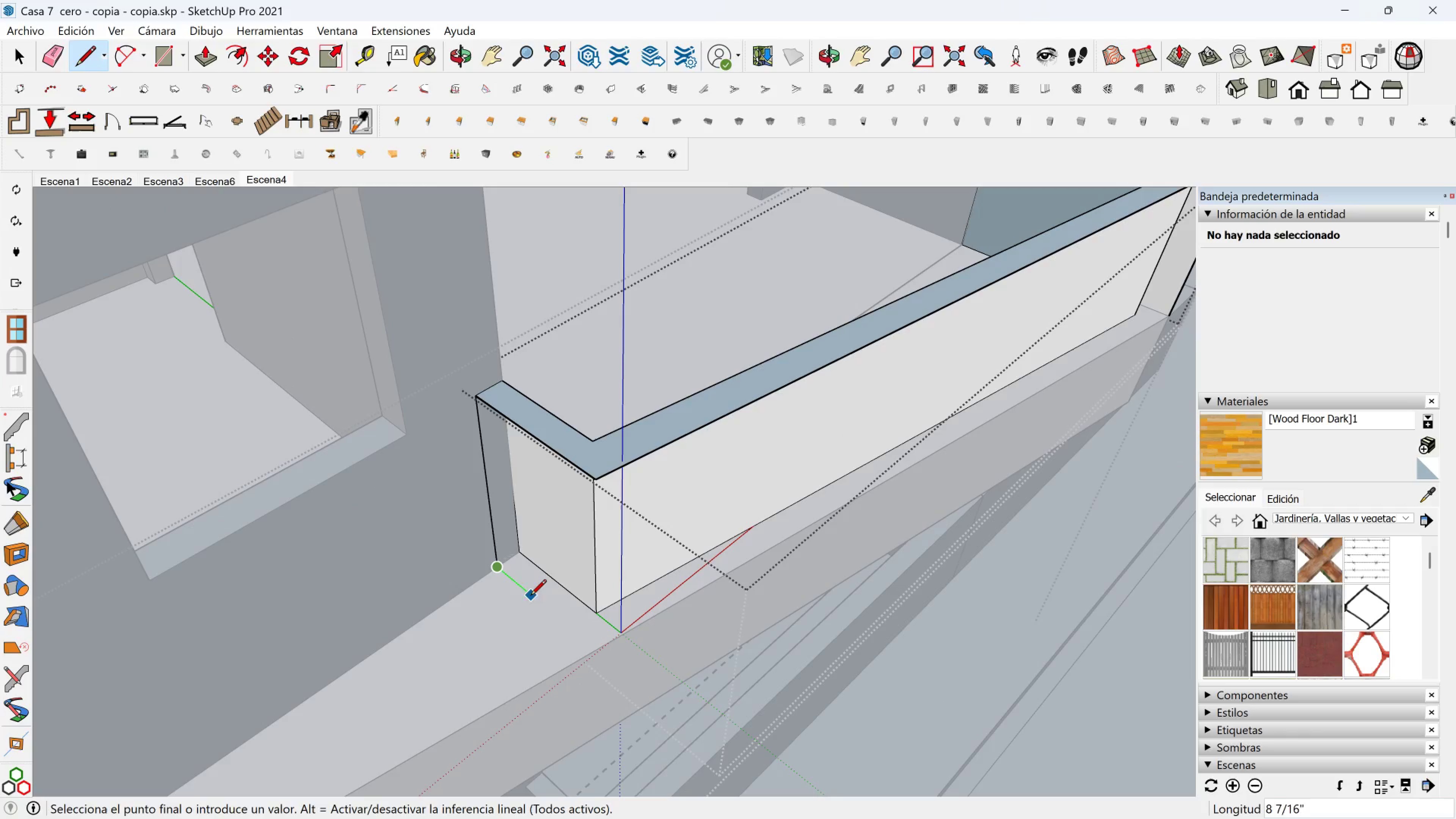 
hold_key(key=ShiftLeft, duration=1.52)
 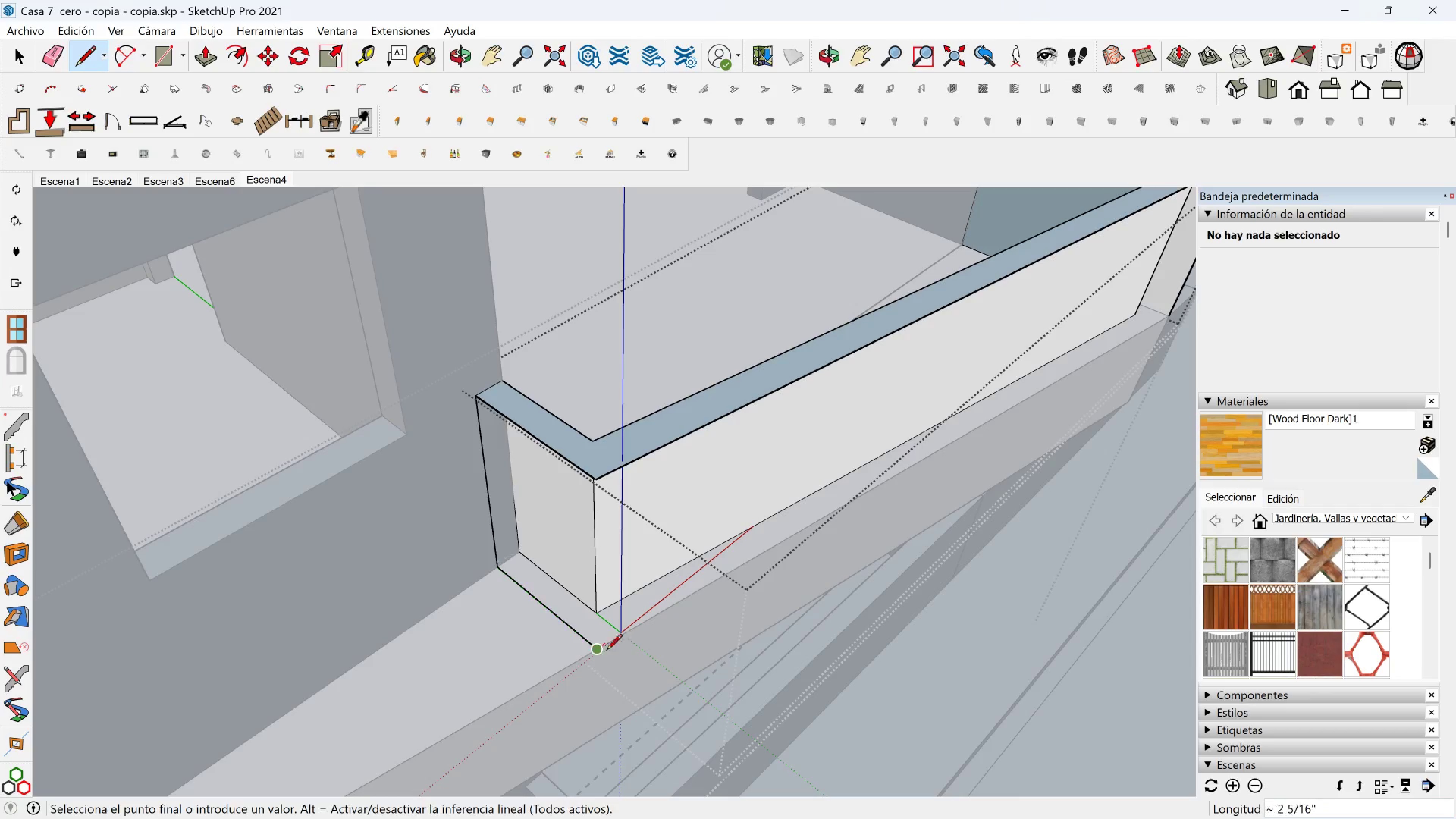 
hold_key(key=ShiftLeft, duration=0.4)
left_click([620, 657])
 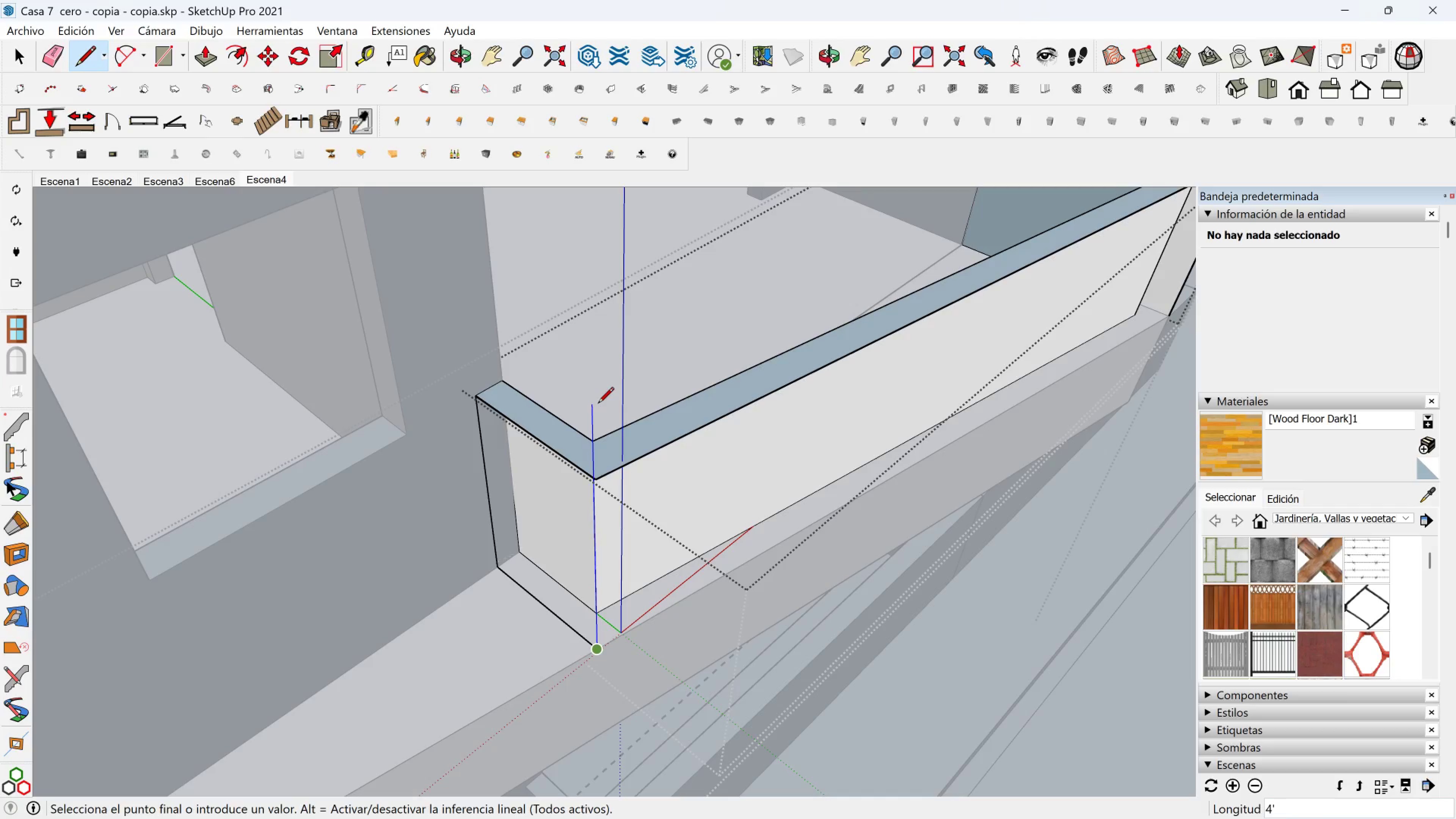 
hold_key(key=ShiftLeft, duration=1.02)
left_click([605, 457])
 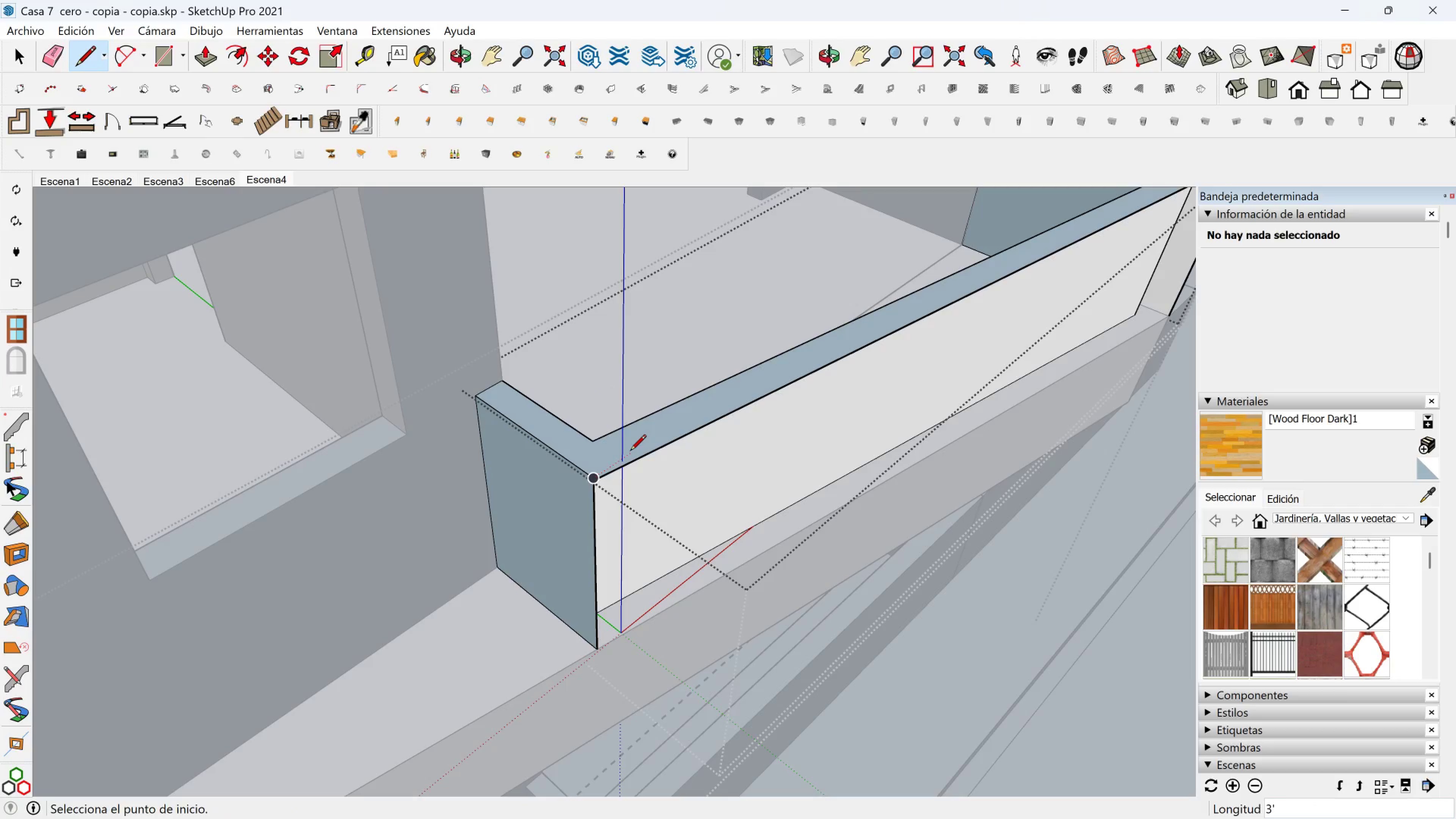 
hold_key(key=ShiftLeft, duration=0.42)
 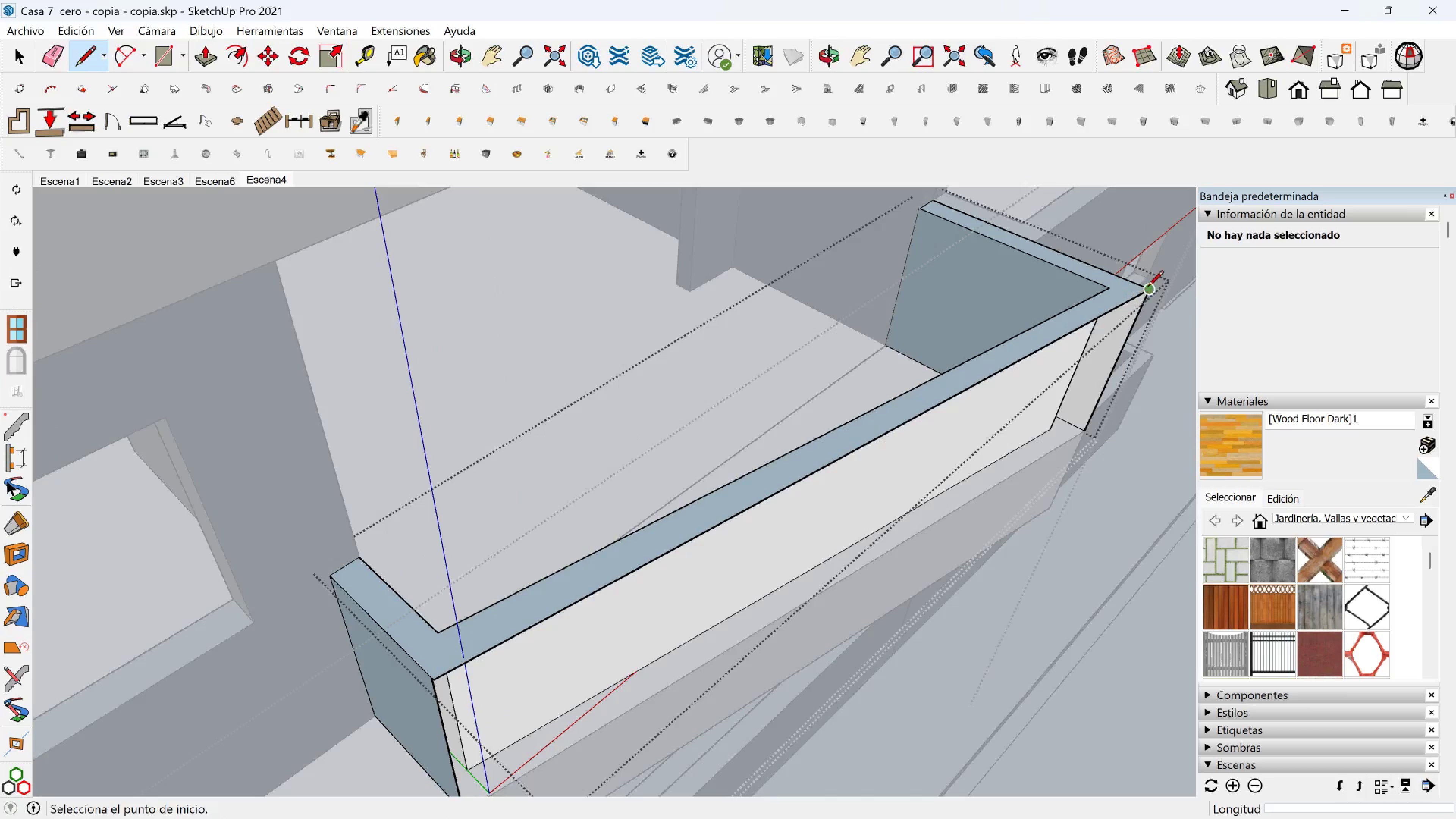 
left_click([1148, 287])
 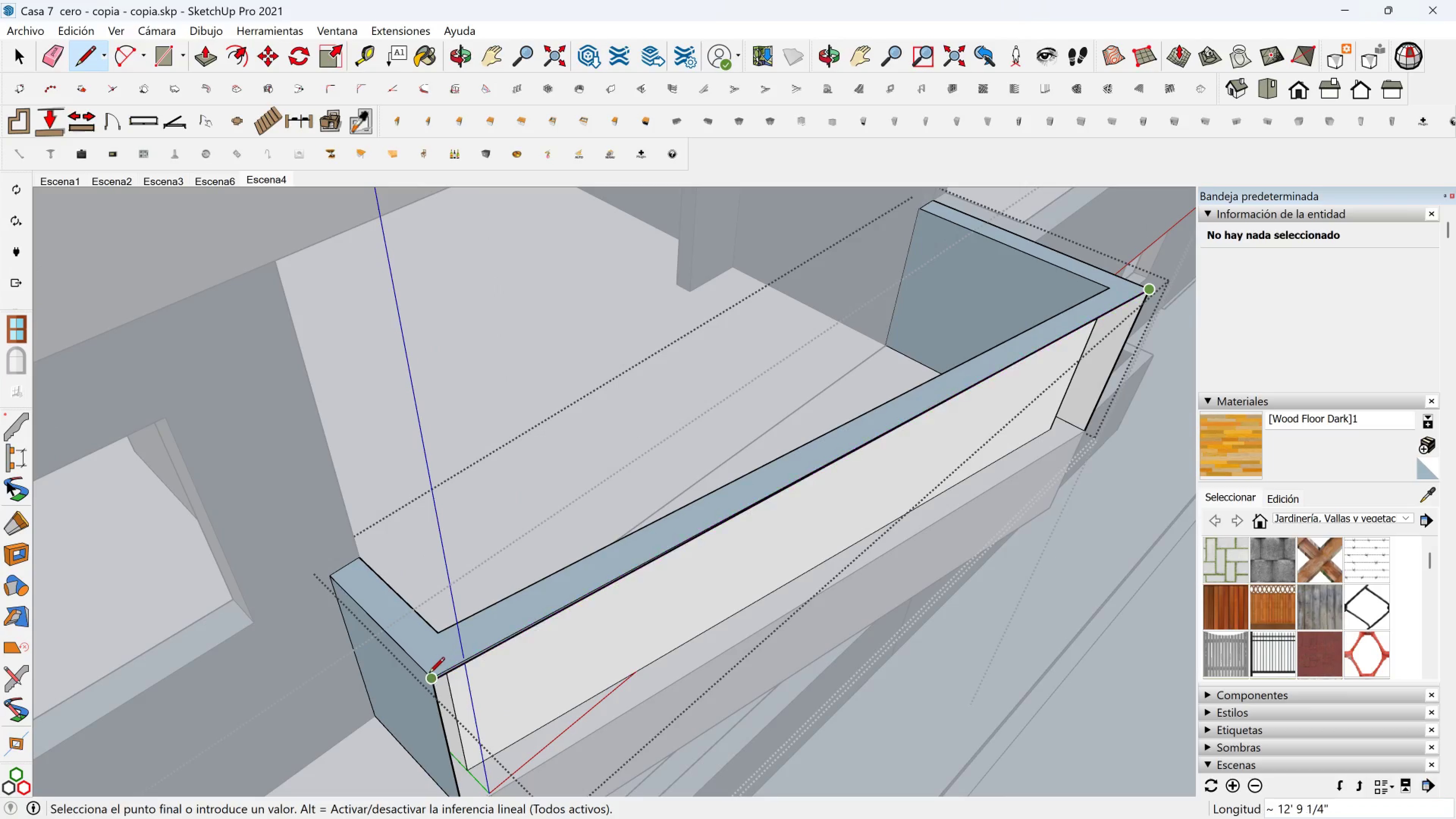 
left_click([427, 675])
 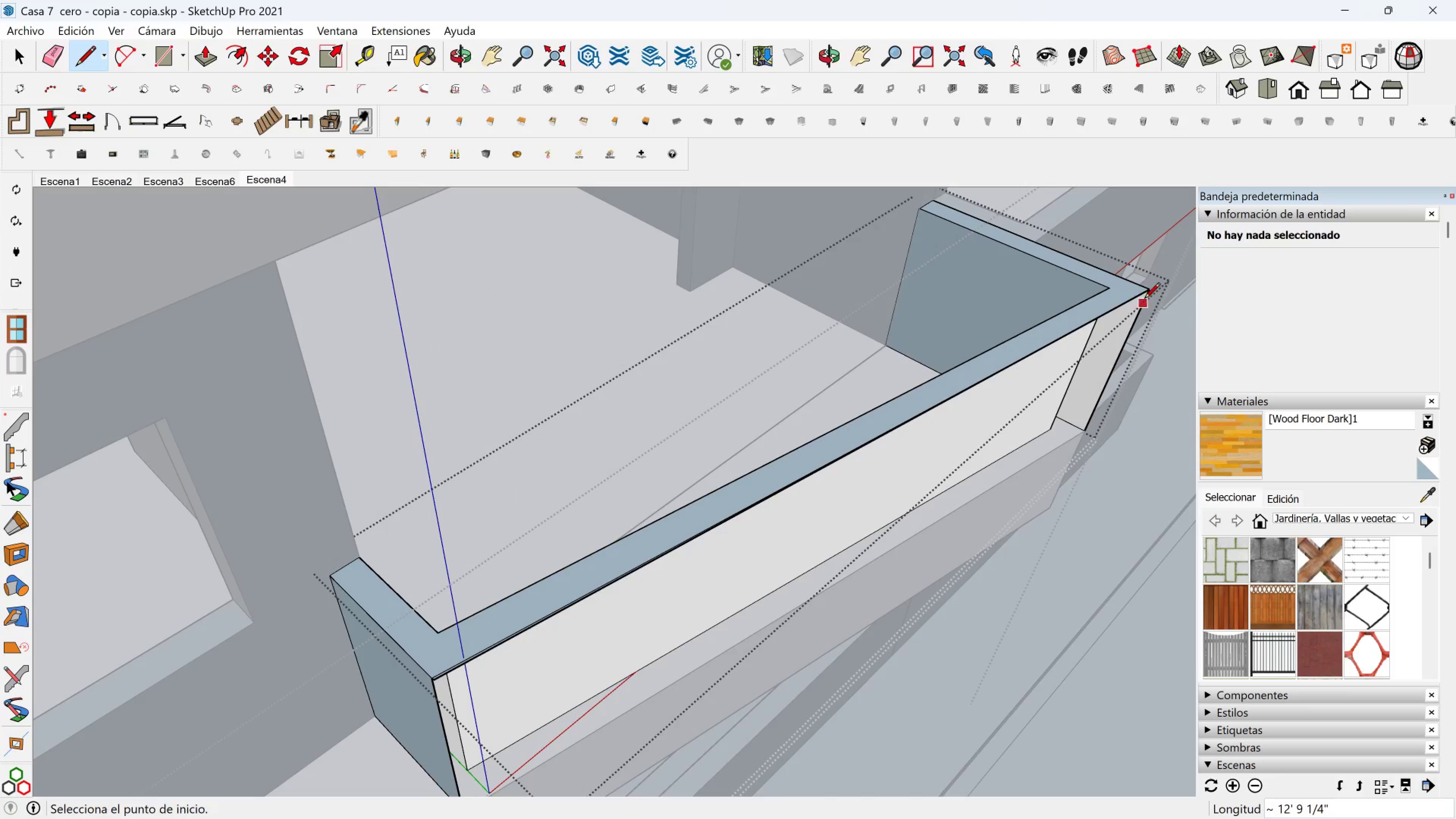 
left_click([1146, 292])
 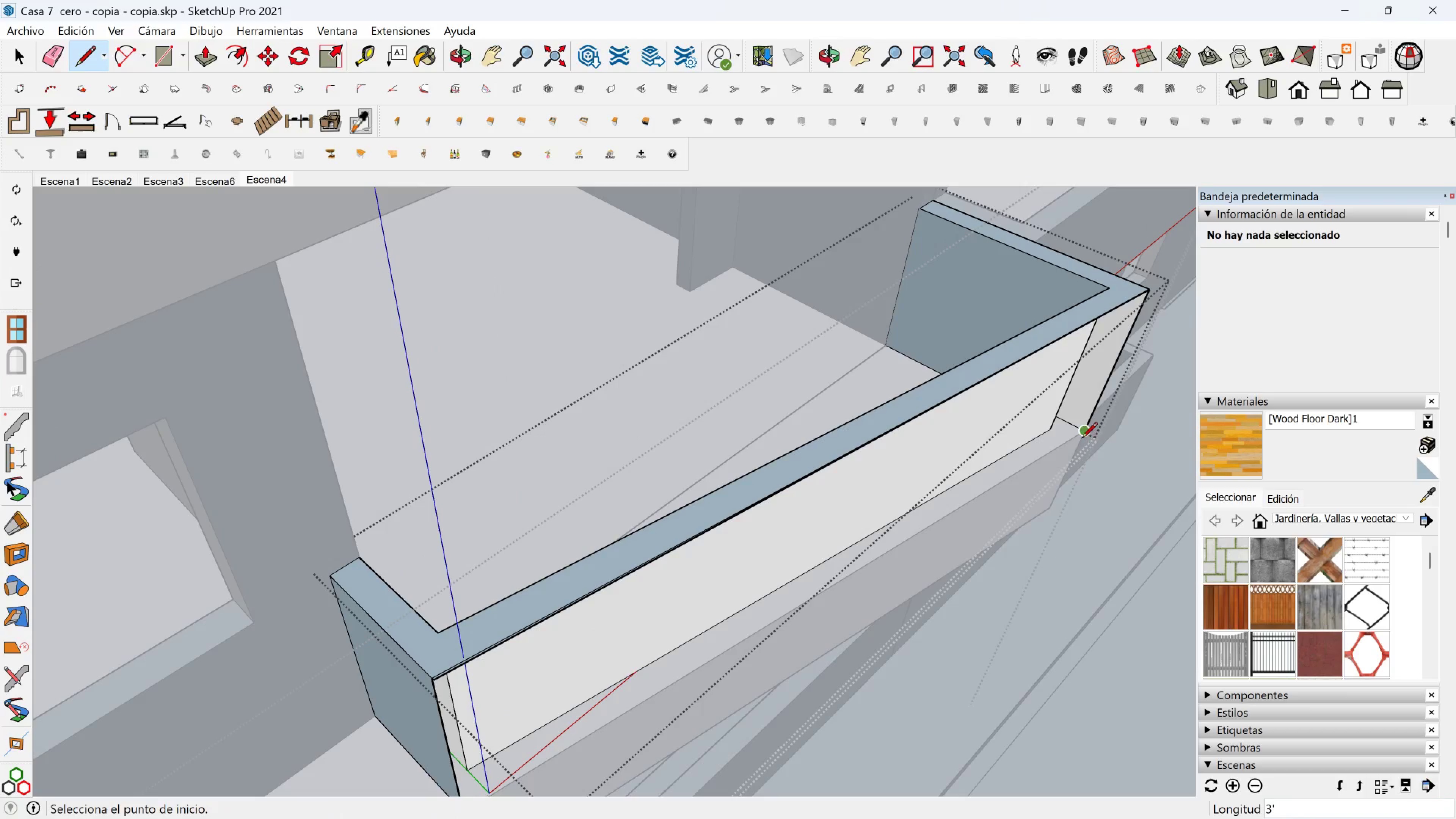 
double_click([1086, 431])
 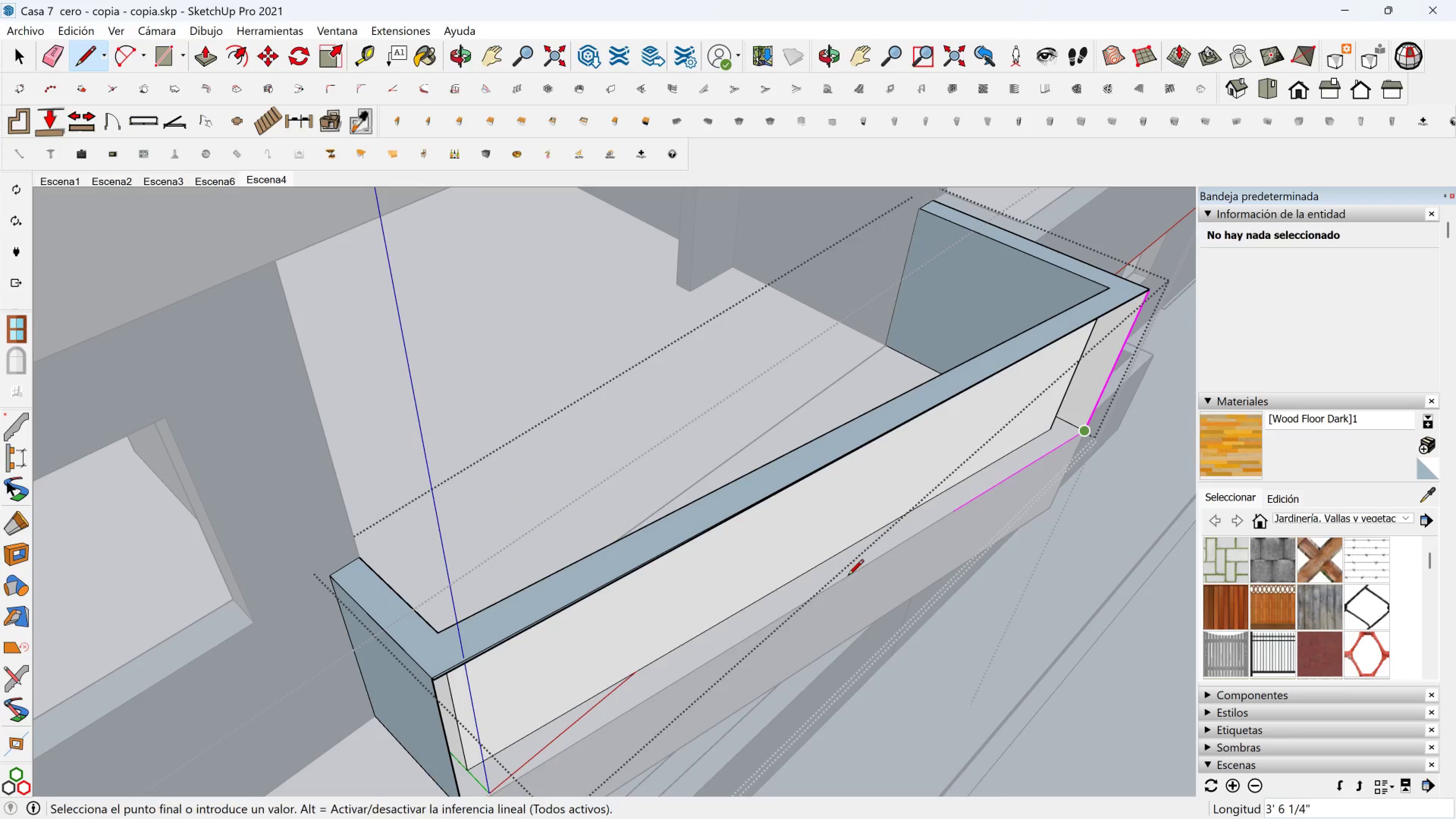 
hold_key(key=ShiftLeft, duration=0.31)
 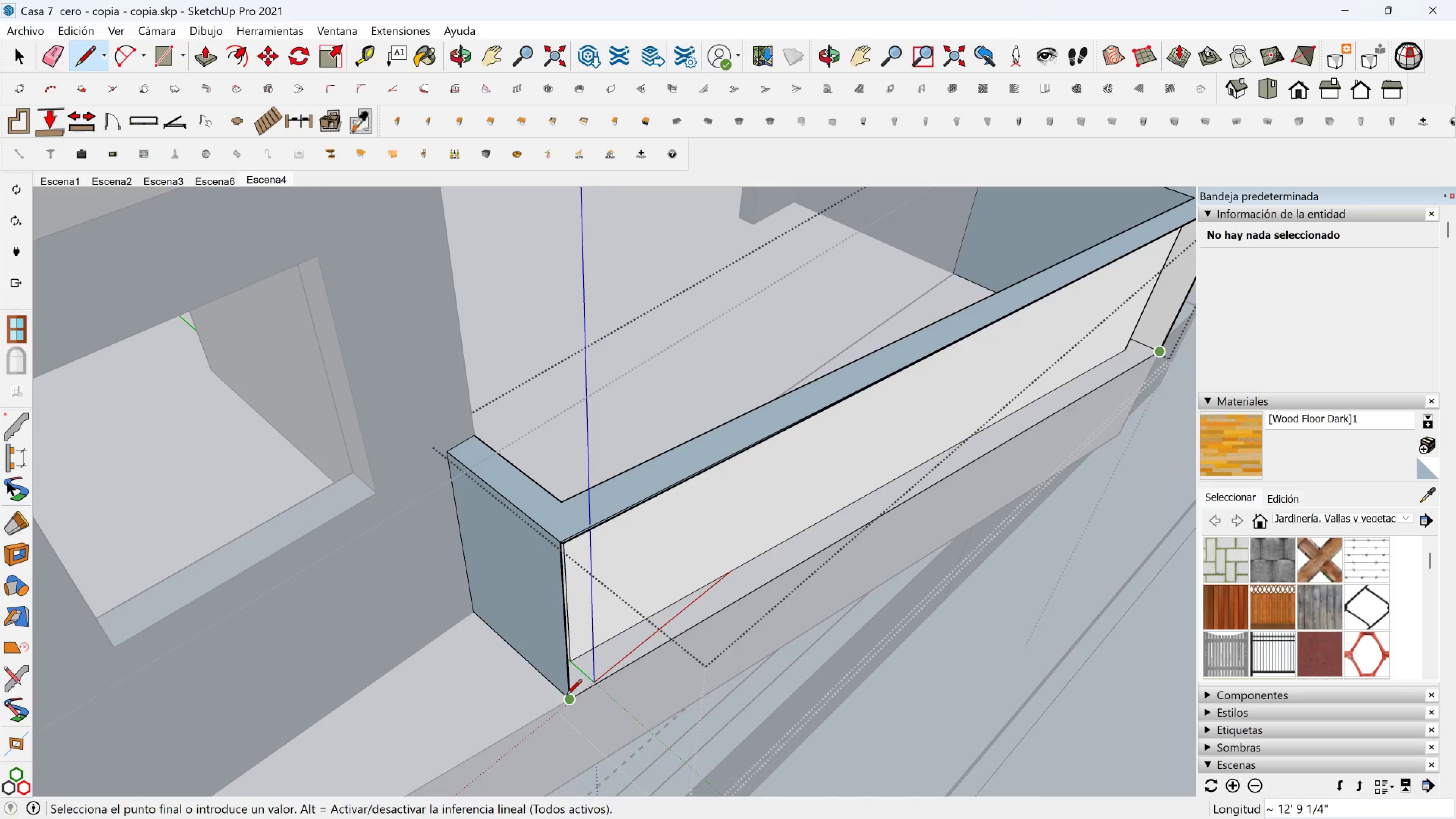 
left_click([565, 697])
 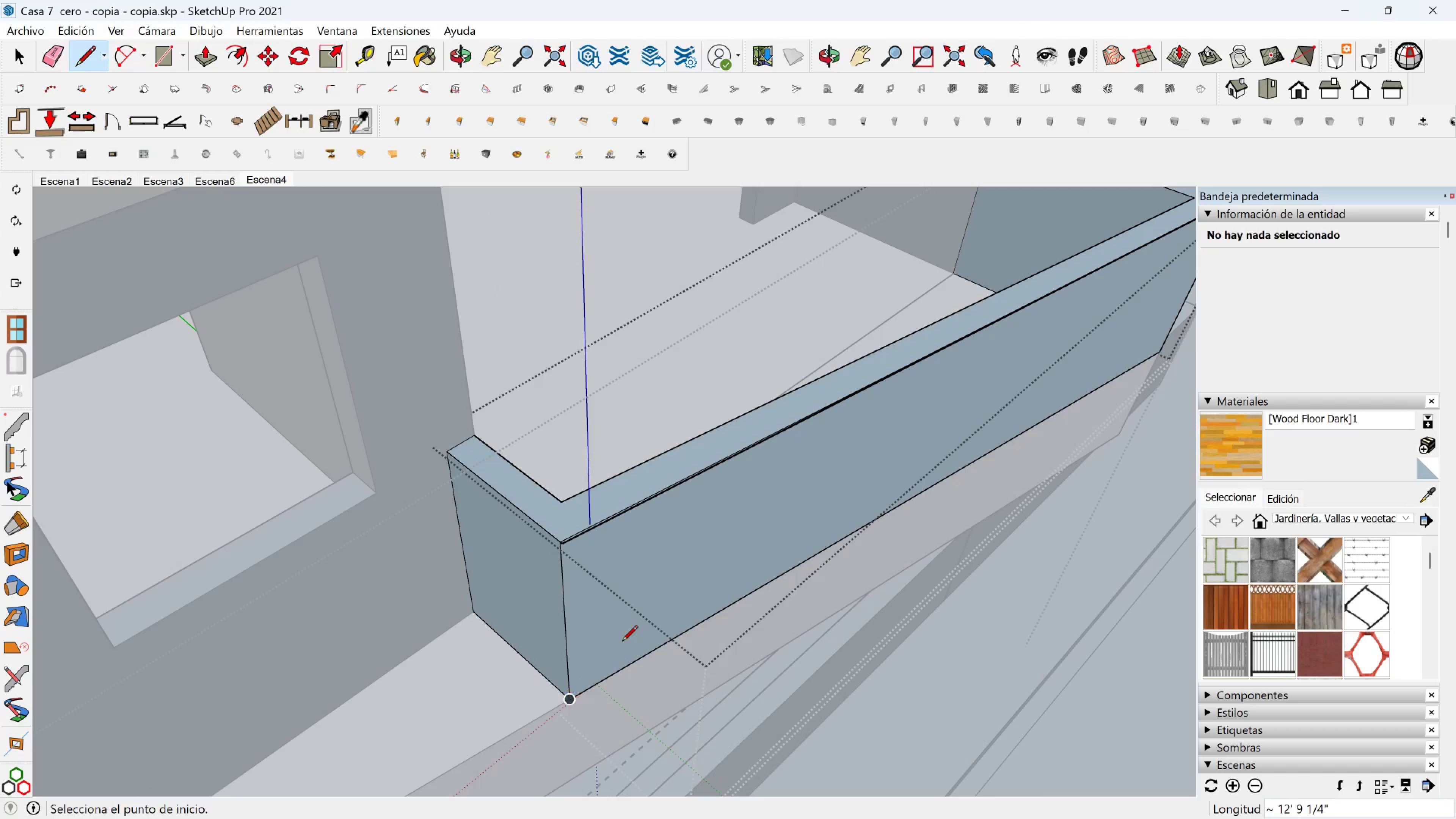 
key(Shift+ShiftLeft)
 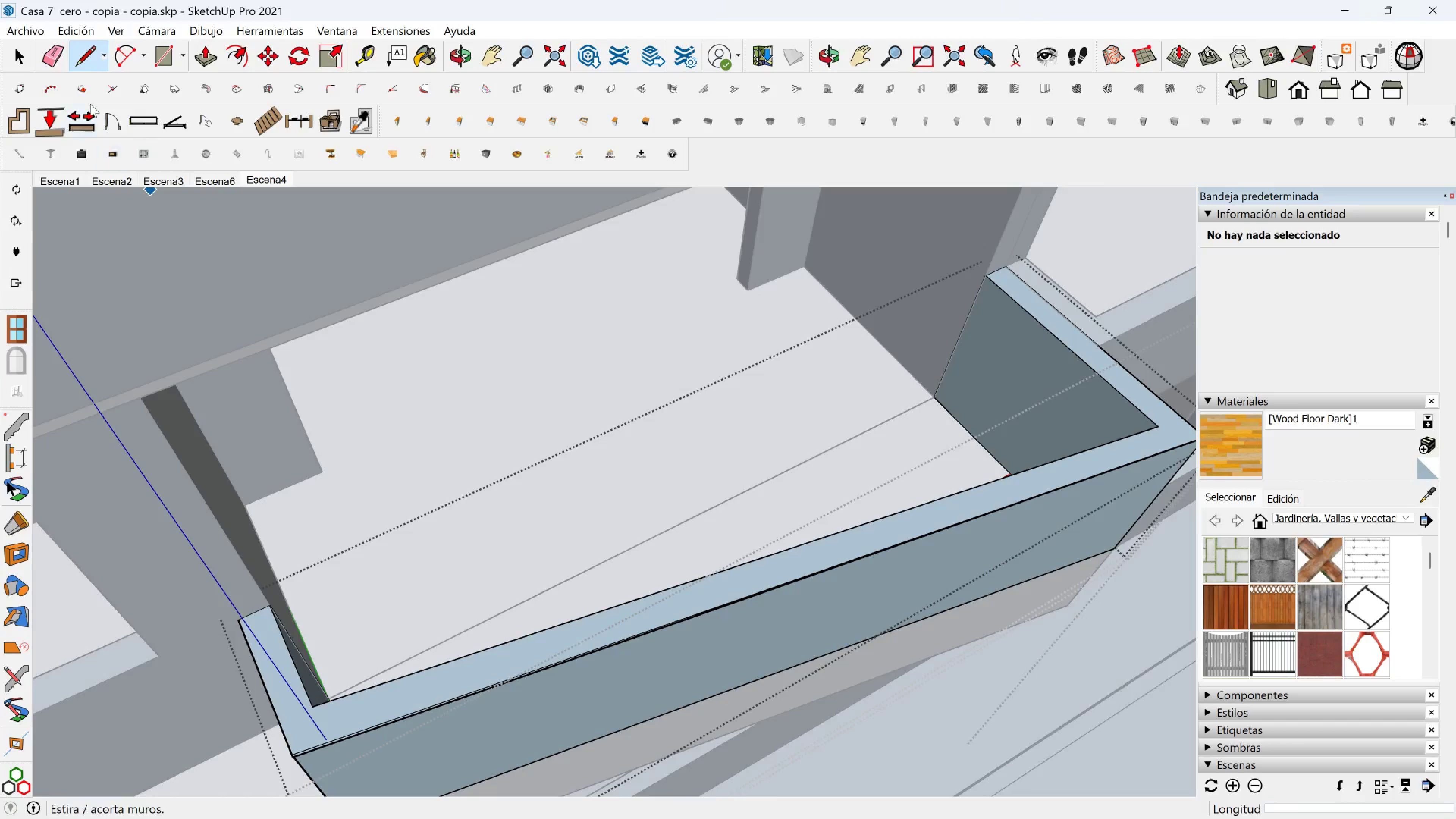 
left_click([41, 47])
 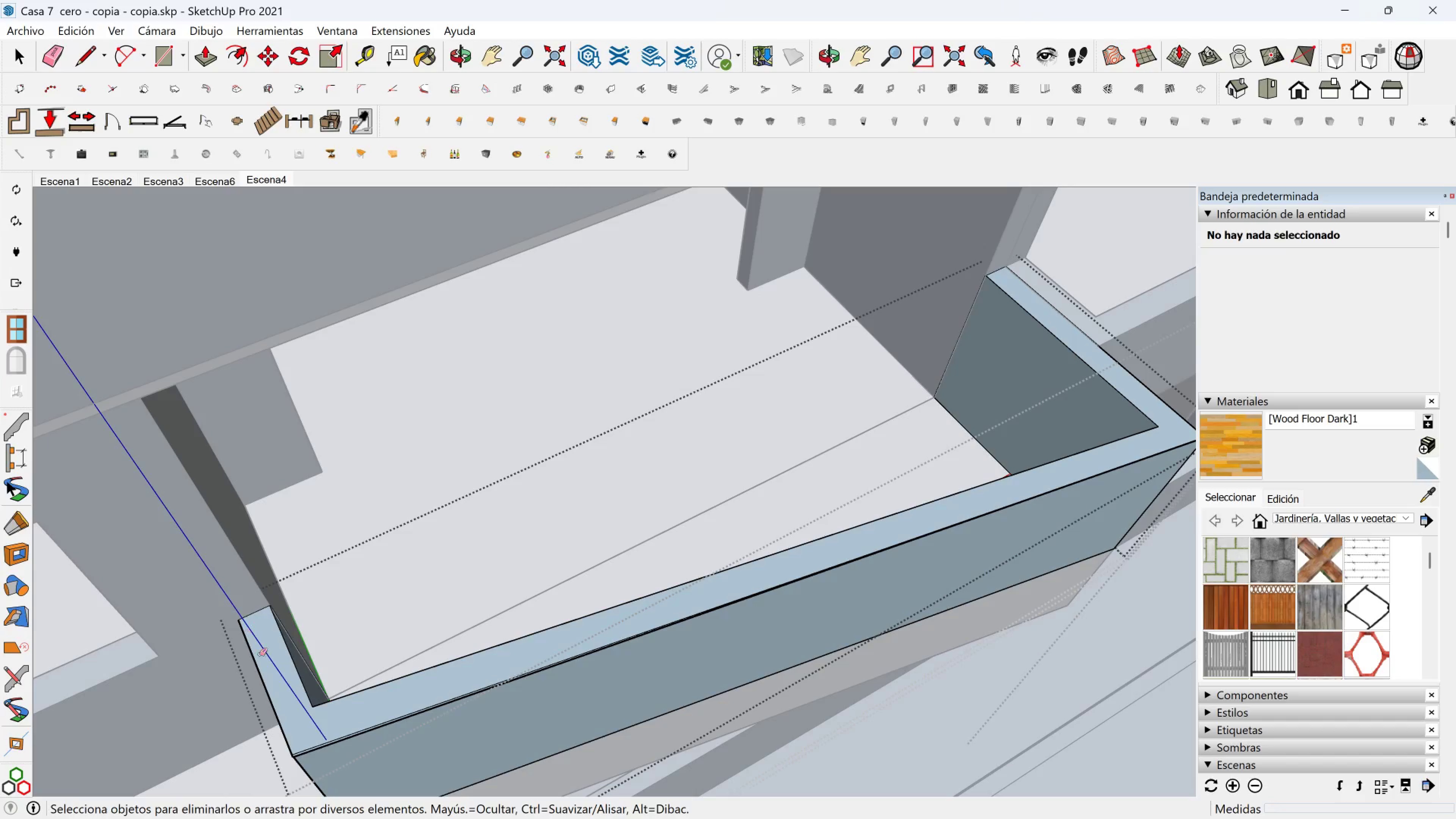 
hold_key(key=ShiftLeft, duration=0.37)
 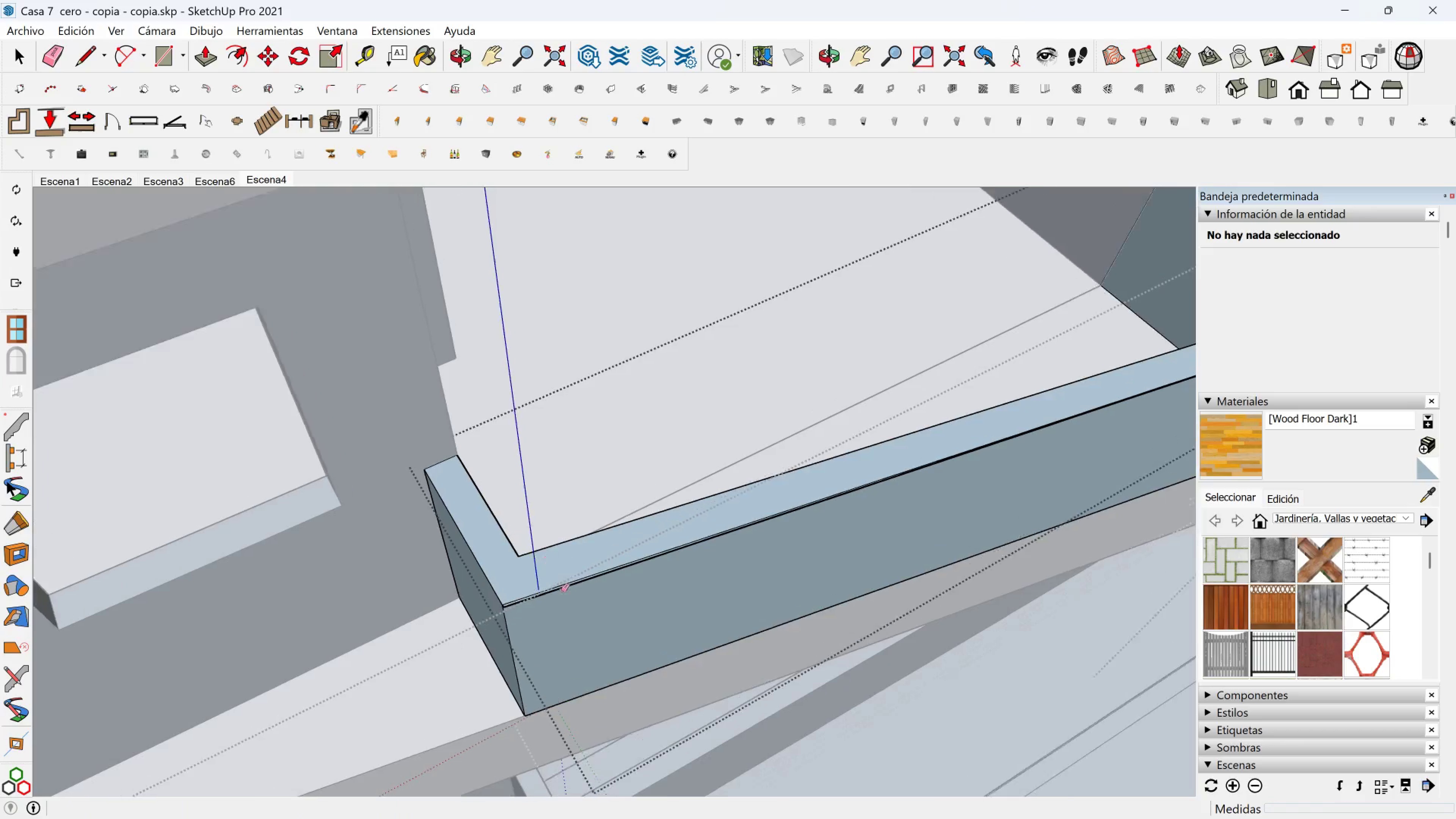 
scroll: coordinate [490, 613], scroll_direction: up, amount: 10.0
 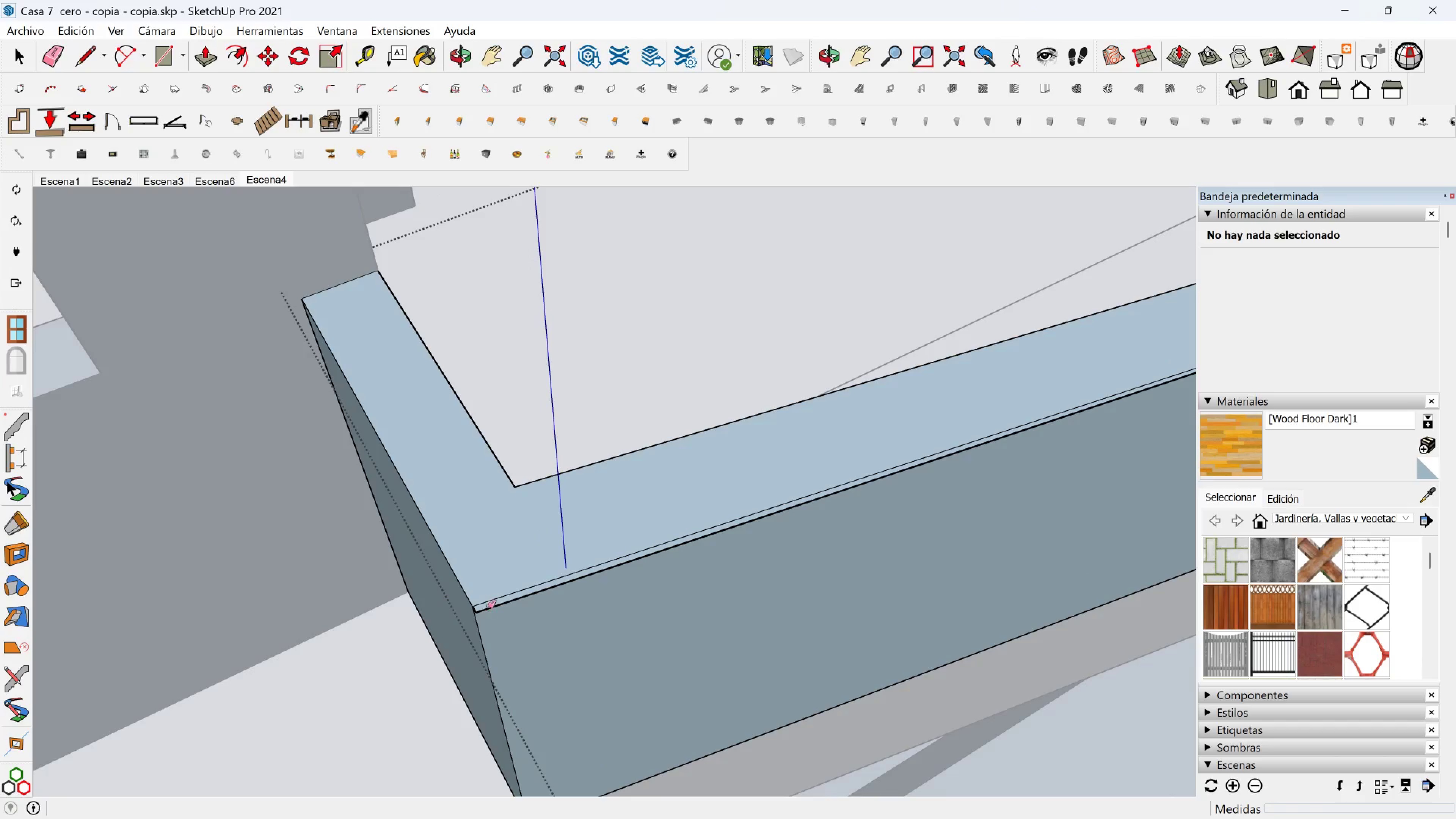 
left_click([488, 606])
 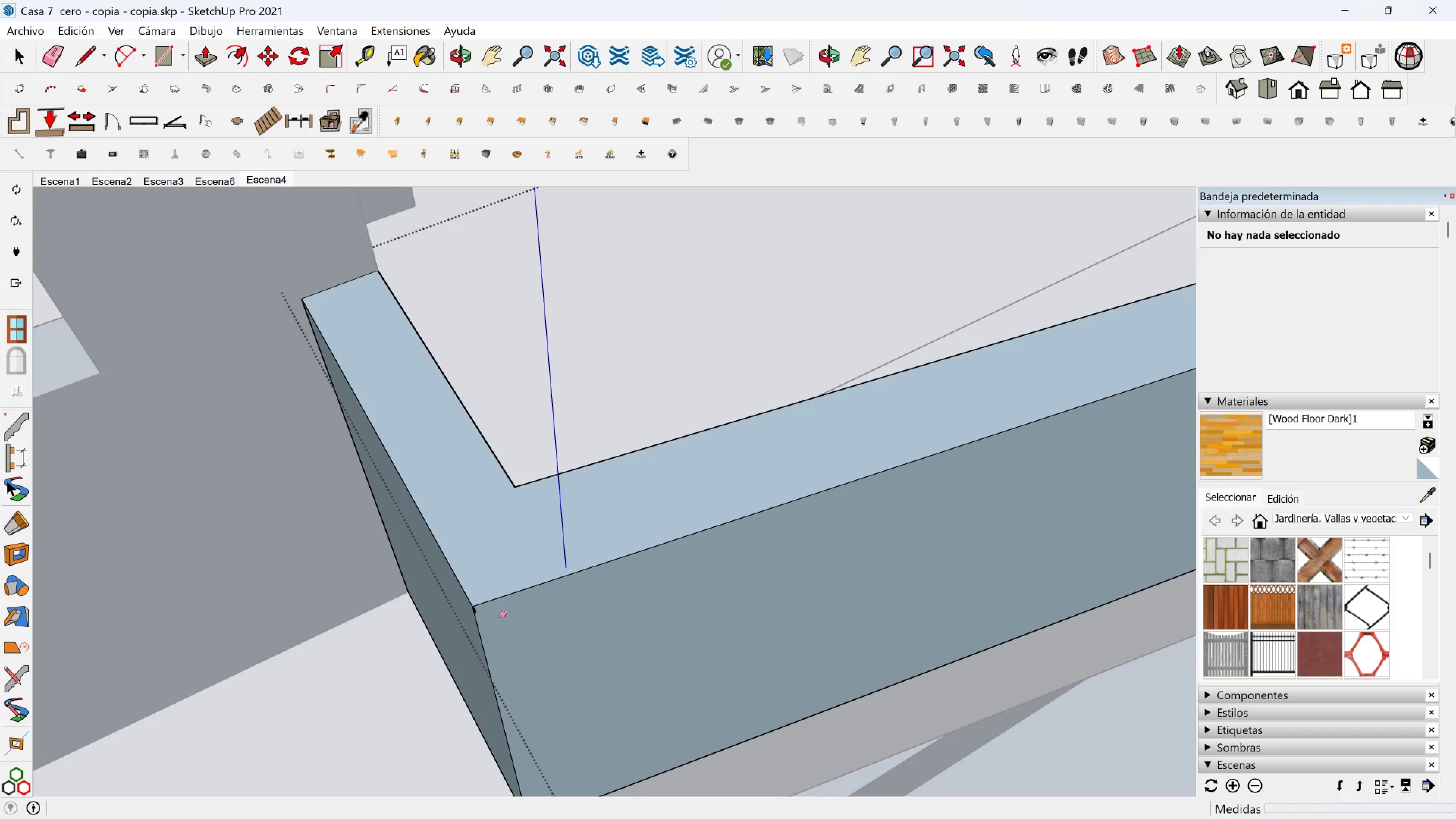 
hold_key(key=ShiftLeft, duration=0.33)
 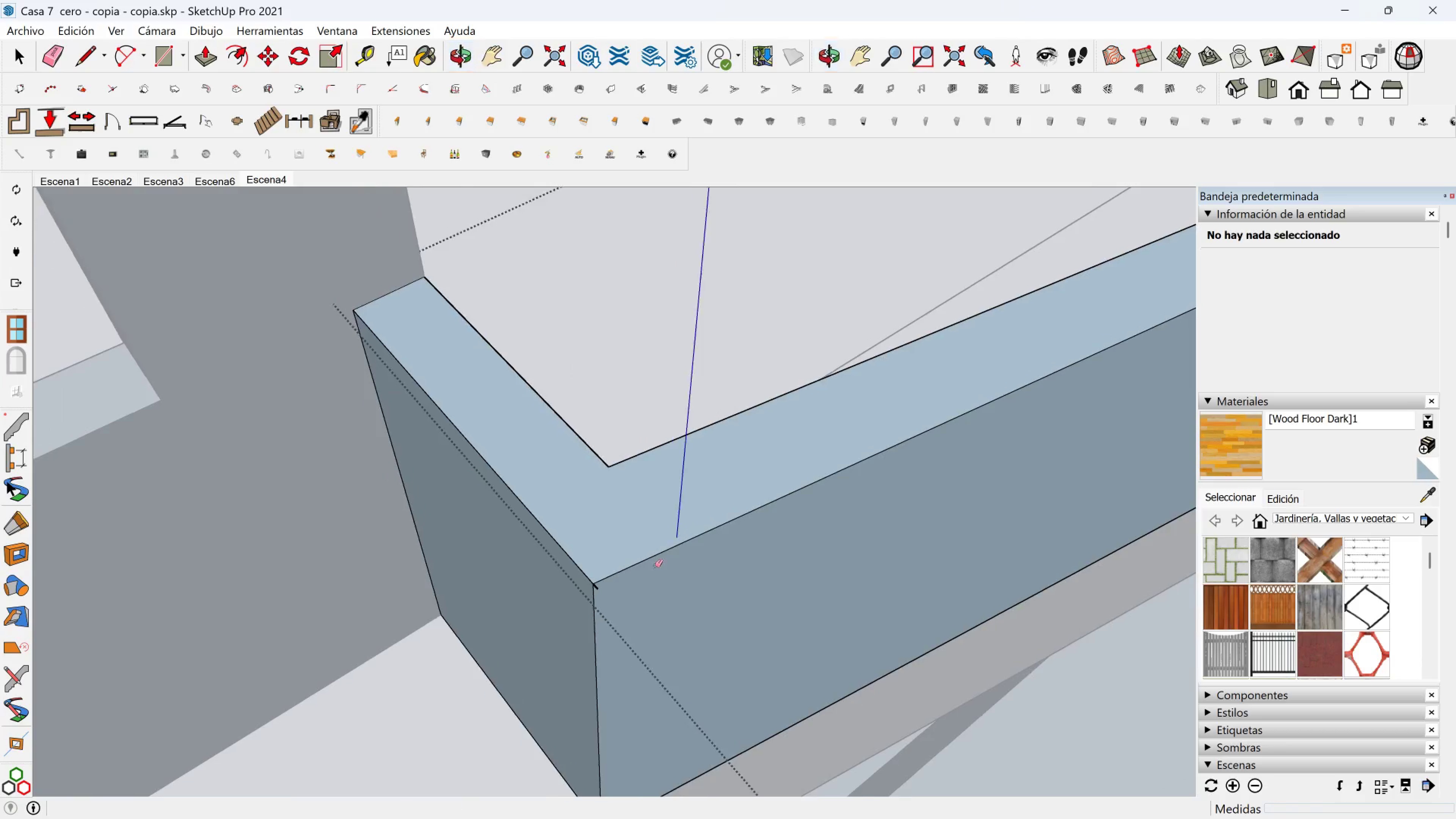 
scroll: coordinate [585, 586], scroll_direction: up, amount: 5.0
 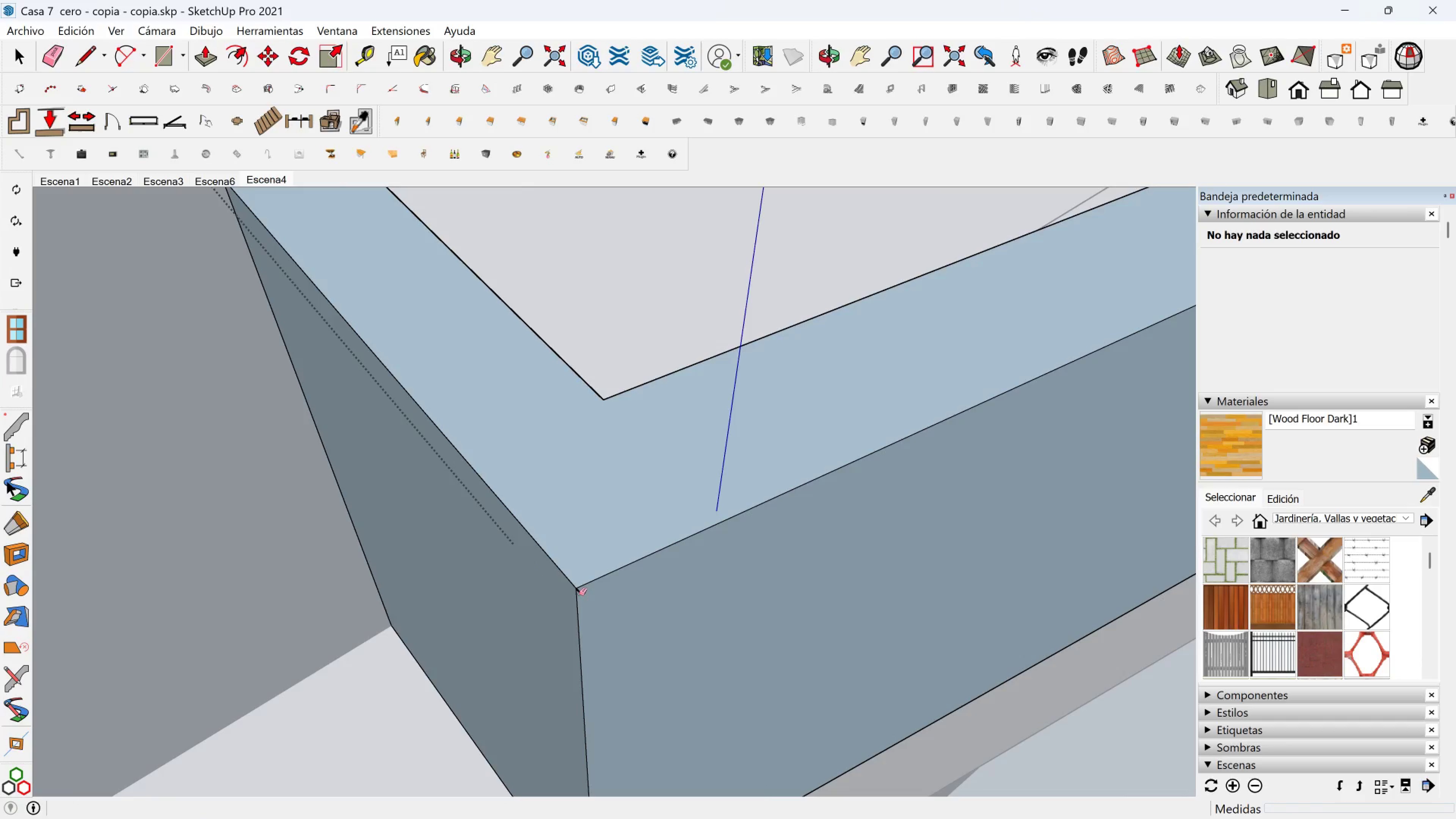 
left_click([582, 594])
 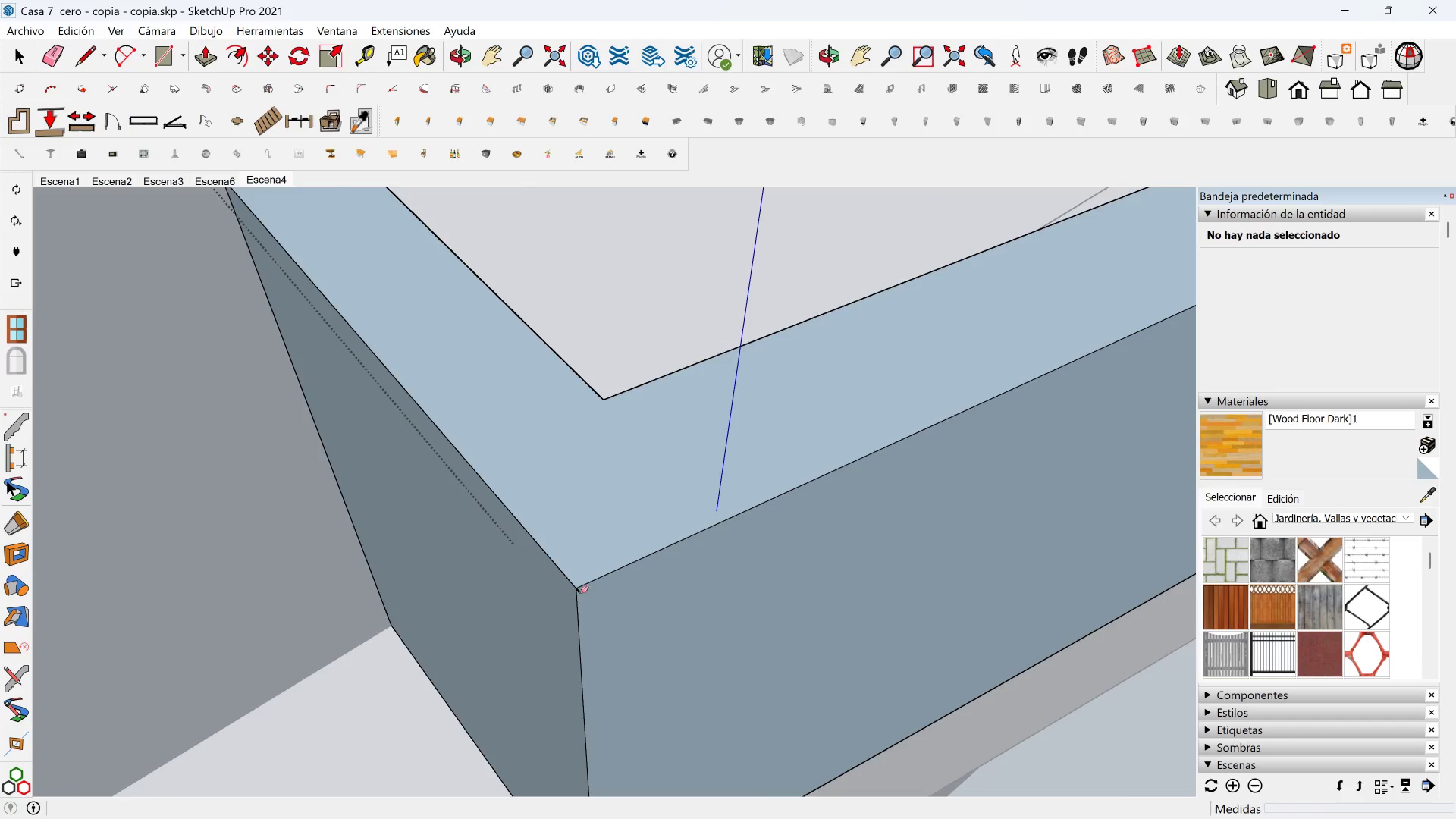 
scroll: coordinate [581, 592], scroll_direction: up, amount: 1.0
 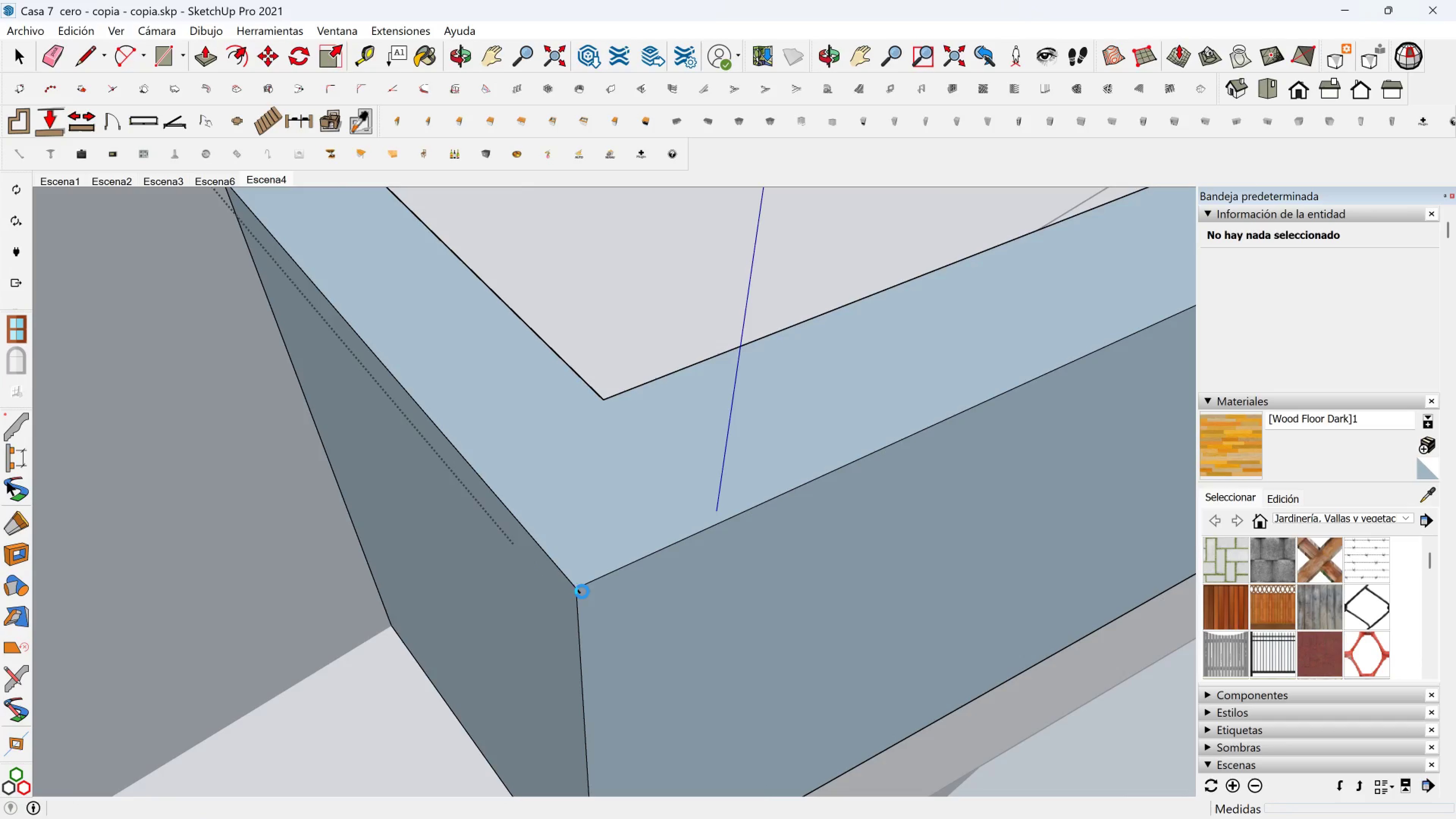 
left_click([581, 592])
 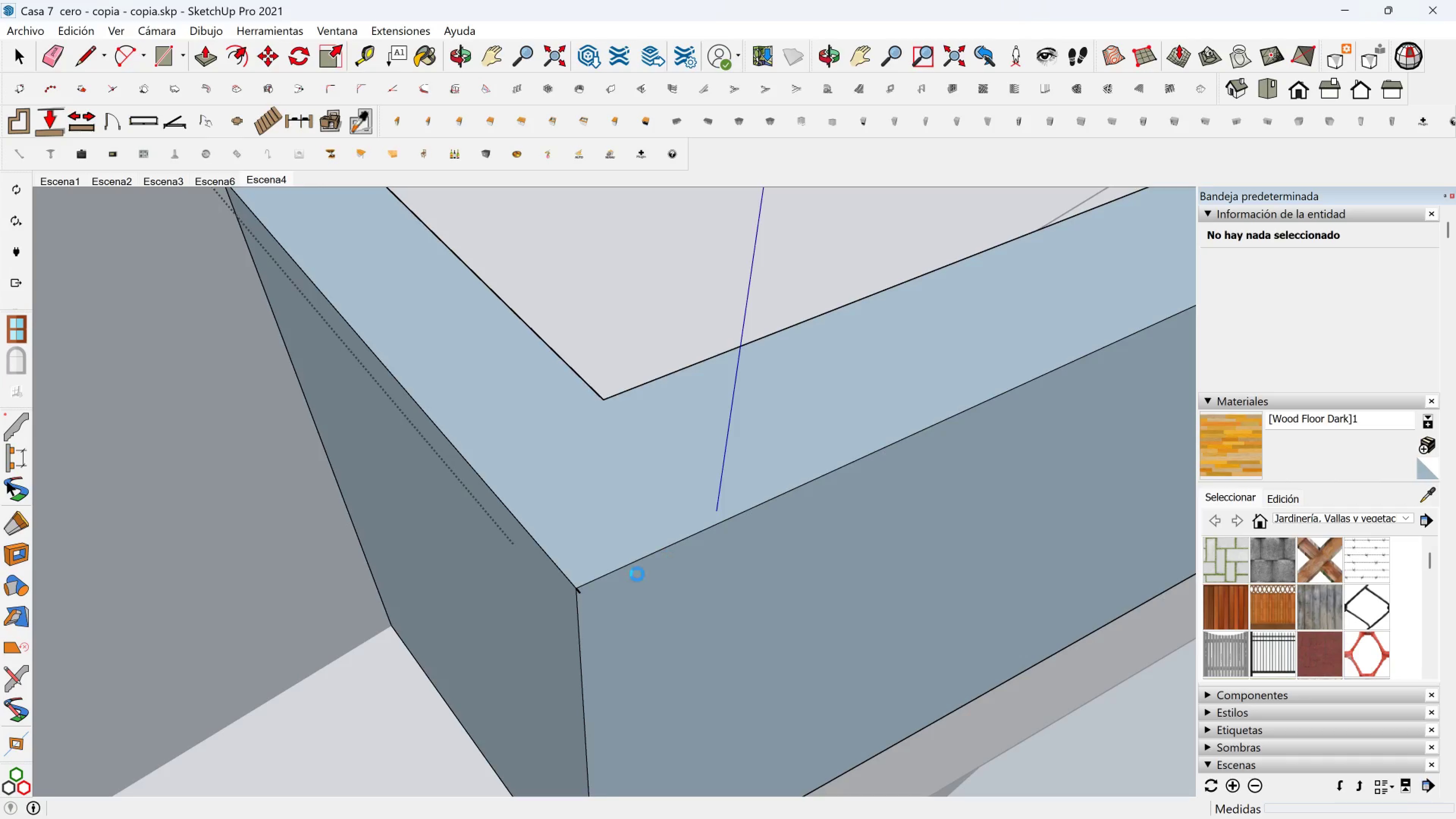 
scroll: coordinate [875, 483], scroll_direction: down, amount: 19.0
 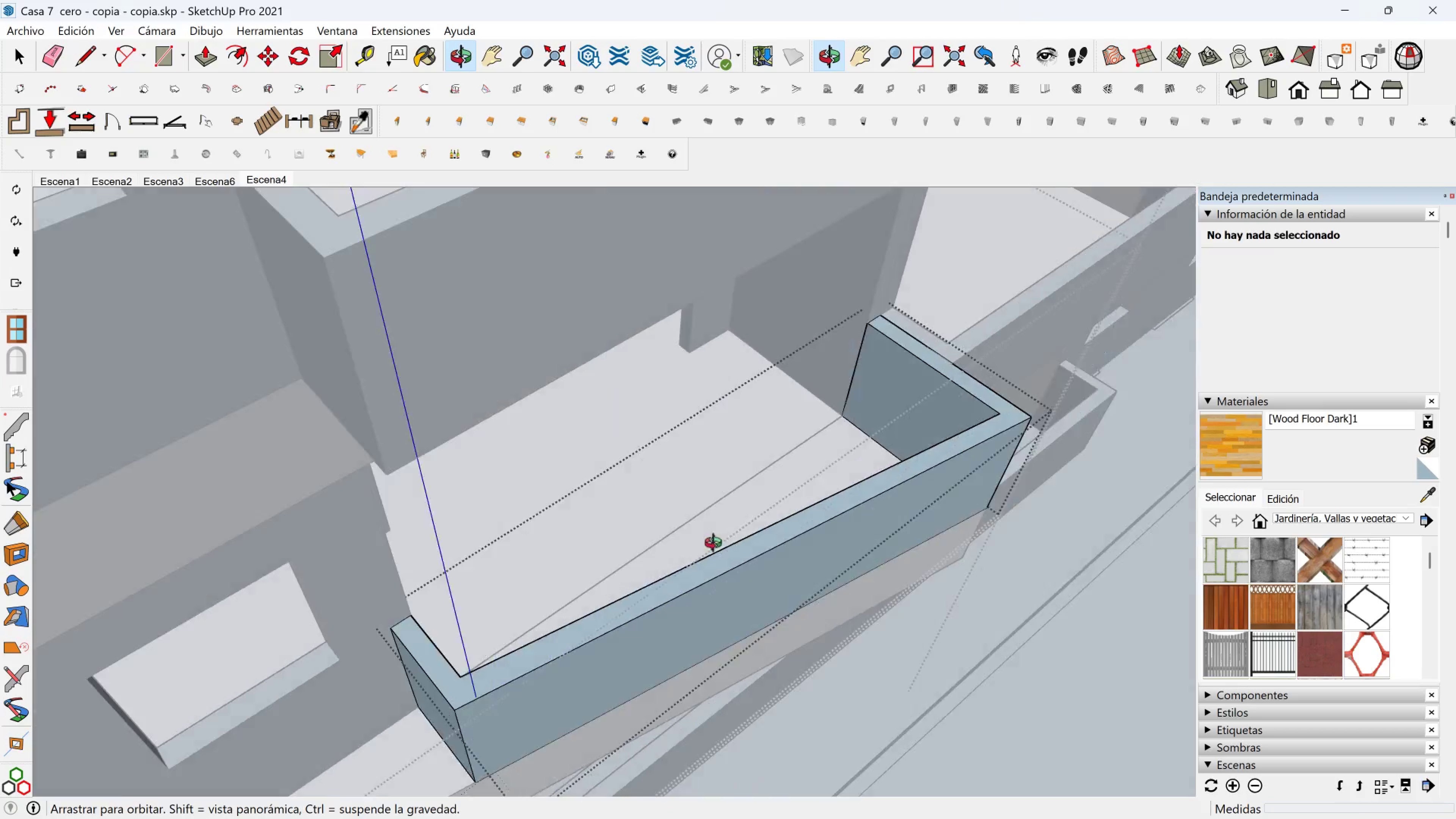 
key(Space)
 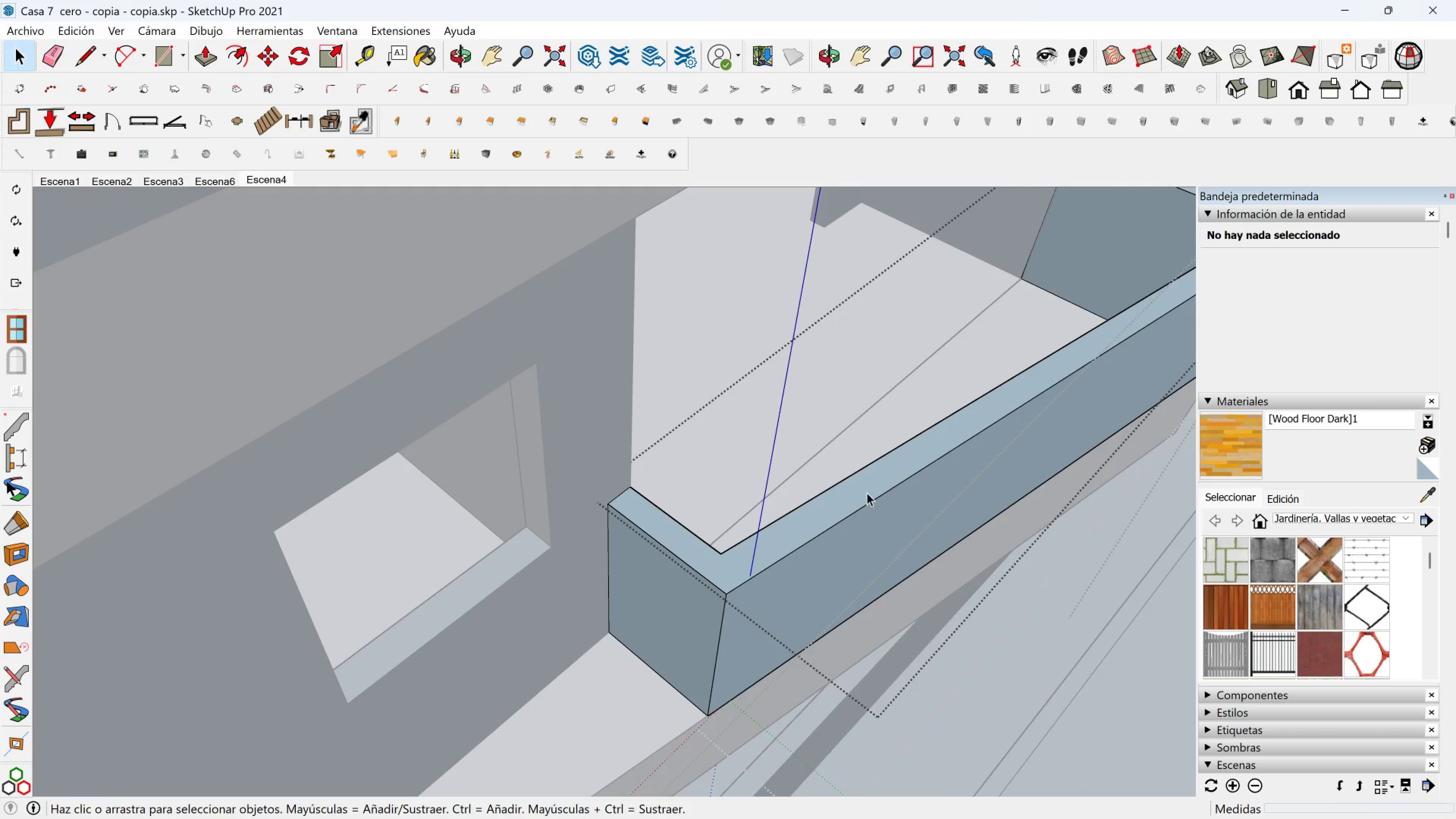 
key(Shift+ShiftLeft)
 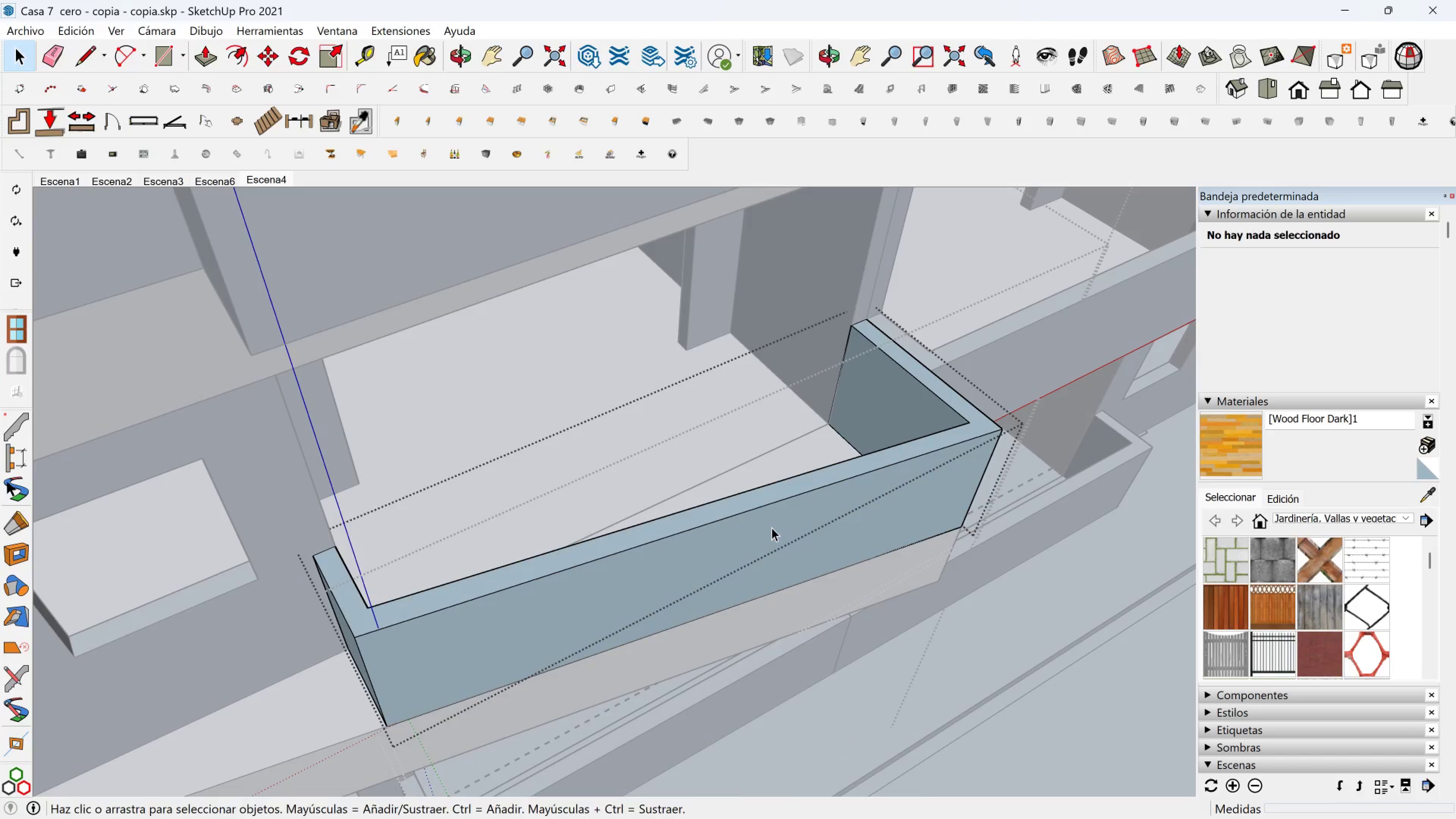 
scroll: coordinate [765, 524], scroll_direction: down, amount: 3.0
 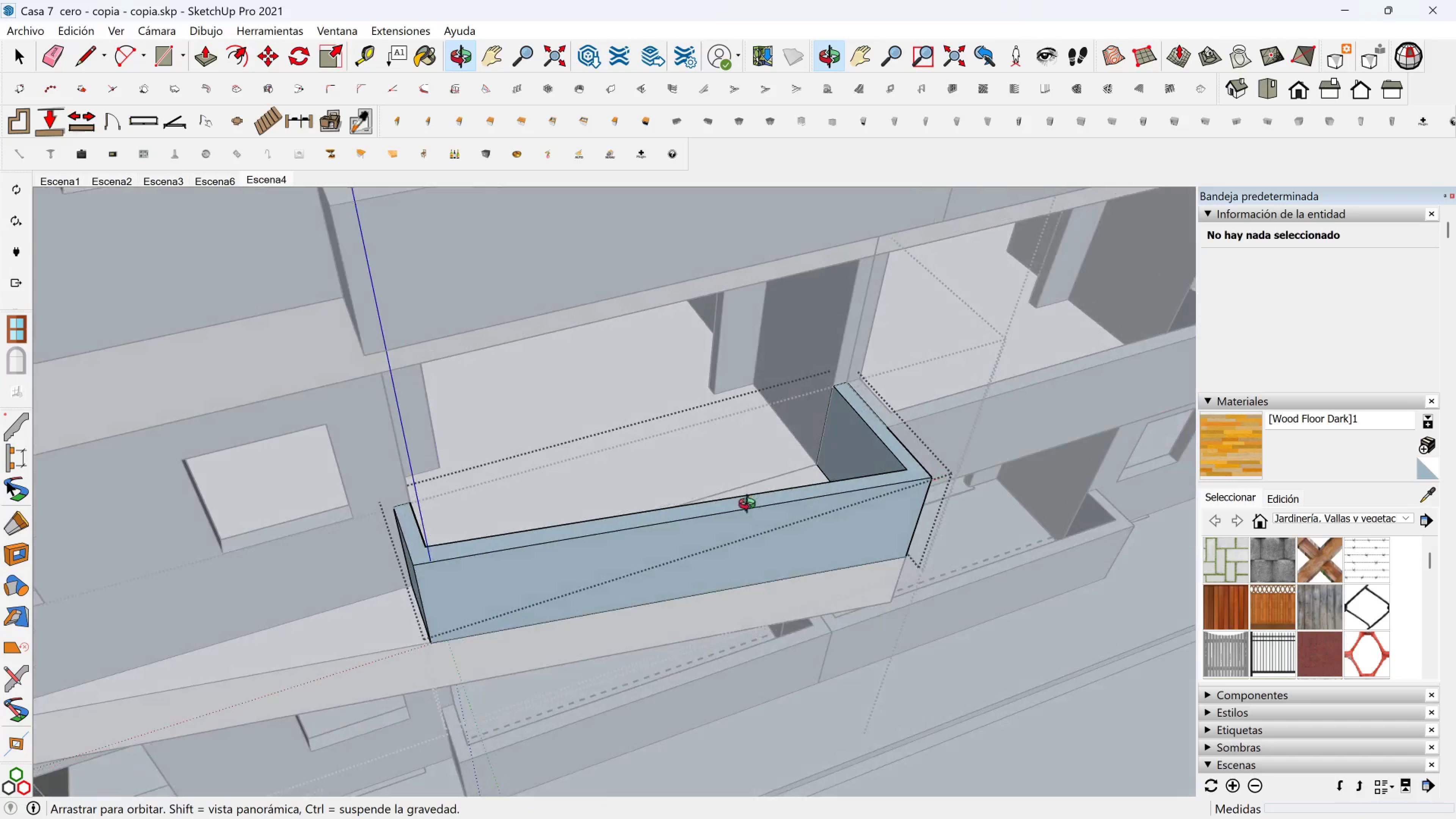 
hold_key(key=ShiftLeft, duration=0.35)
 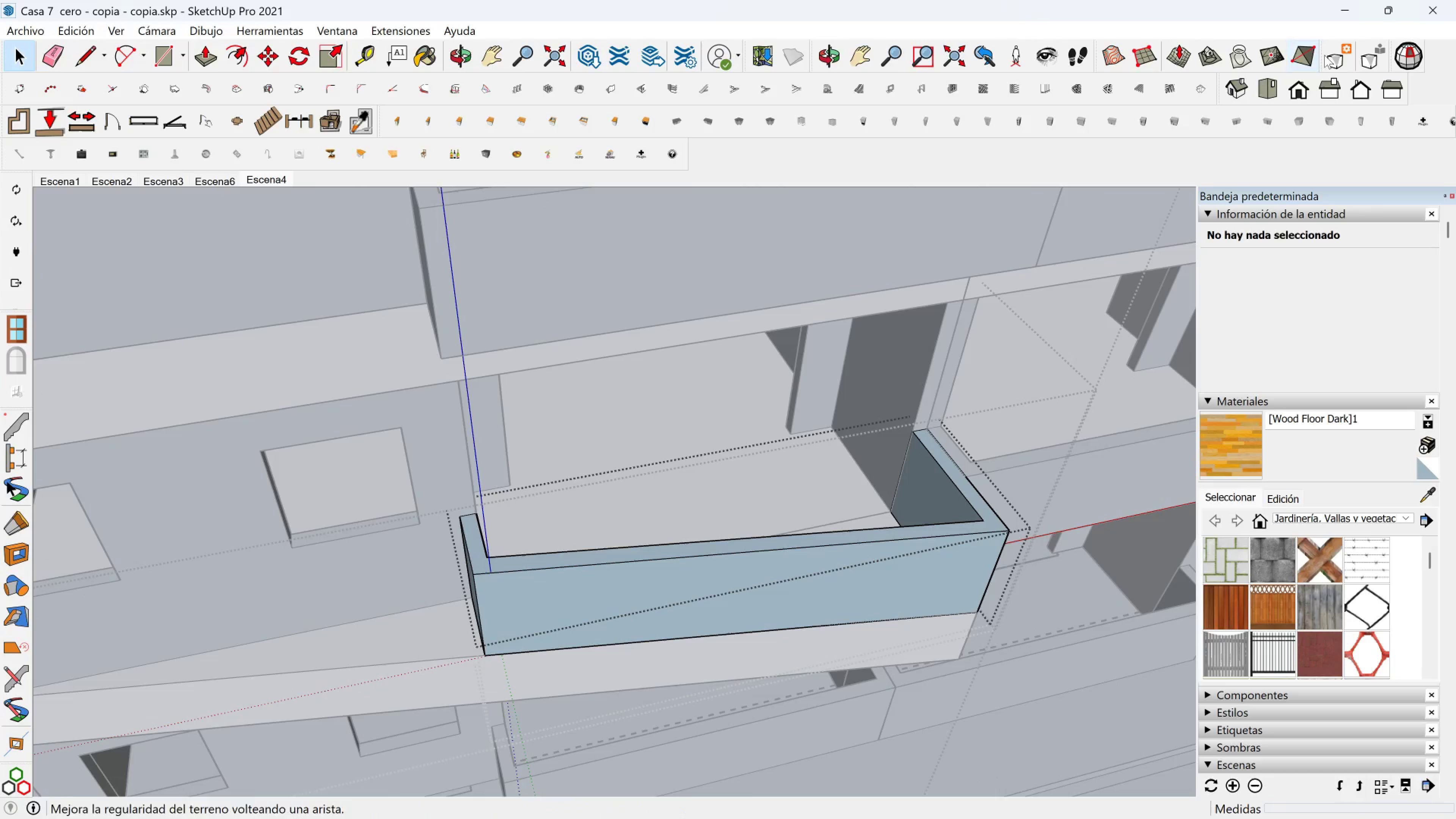 
left_click([1331, 56])
 